 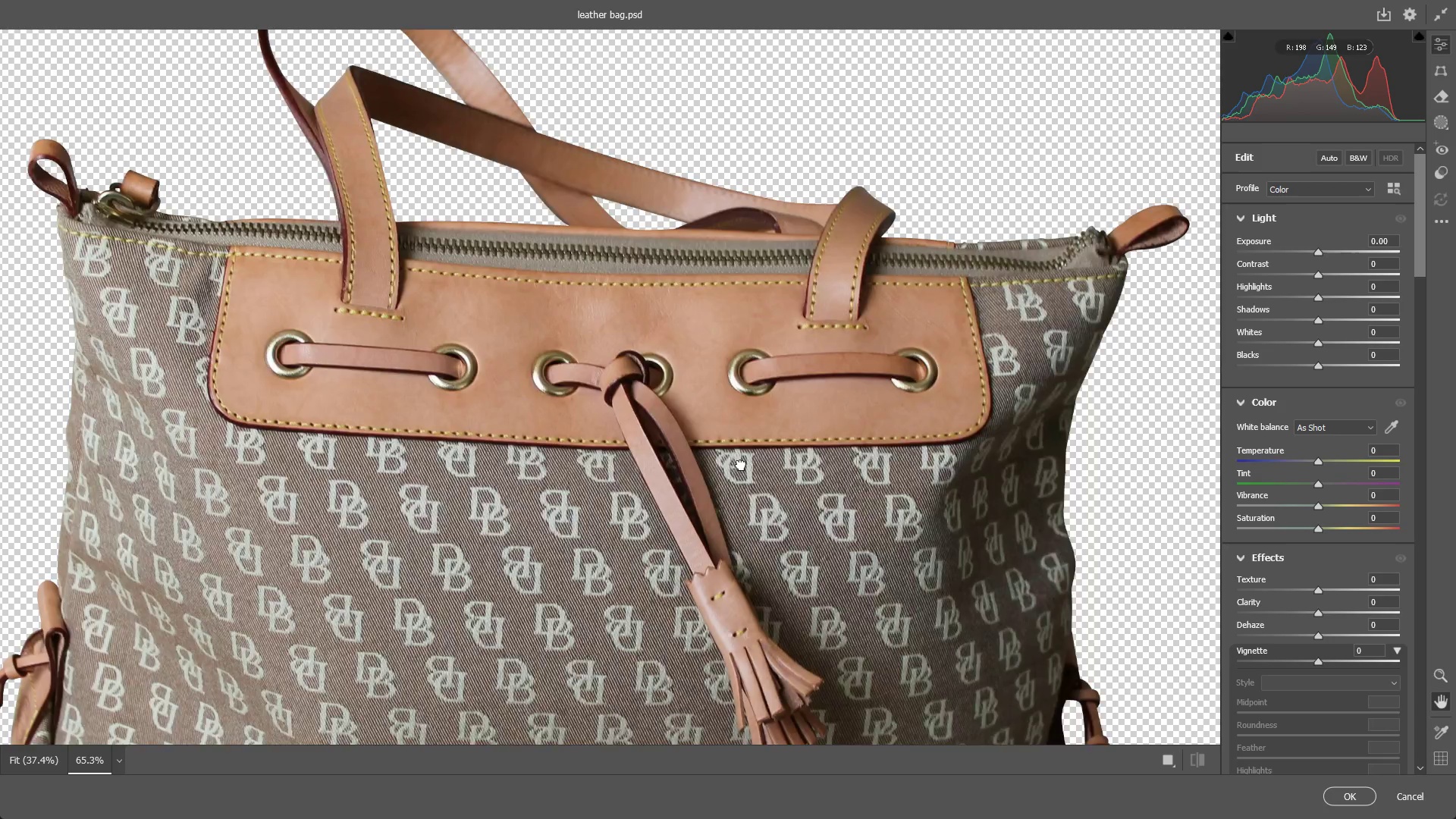 
hold_key(key=Space, duration=0.45)
 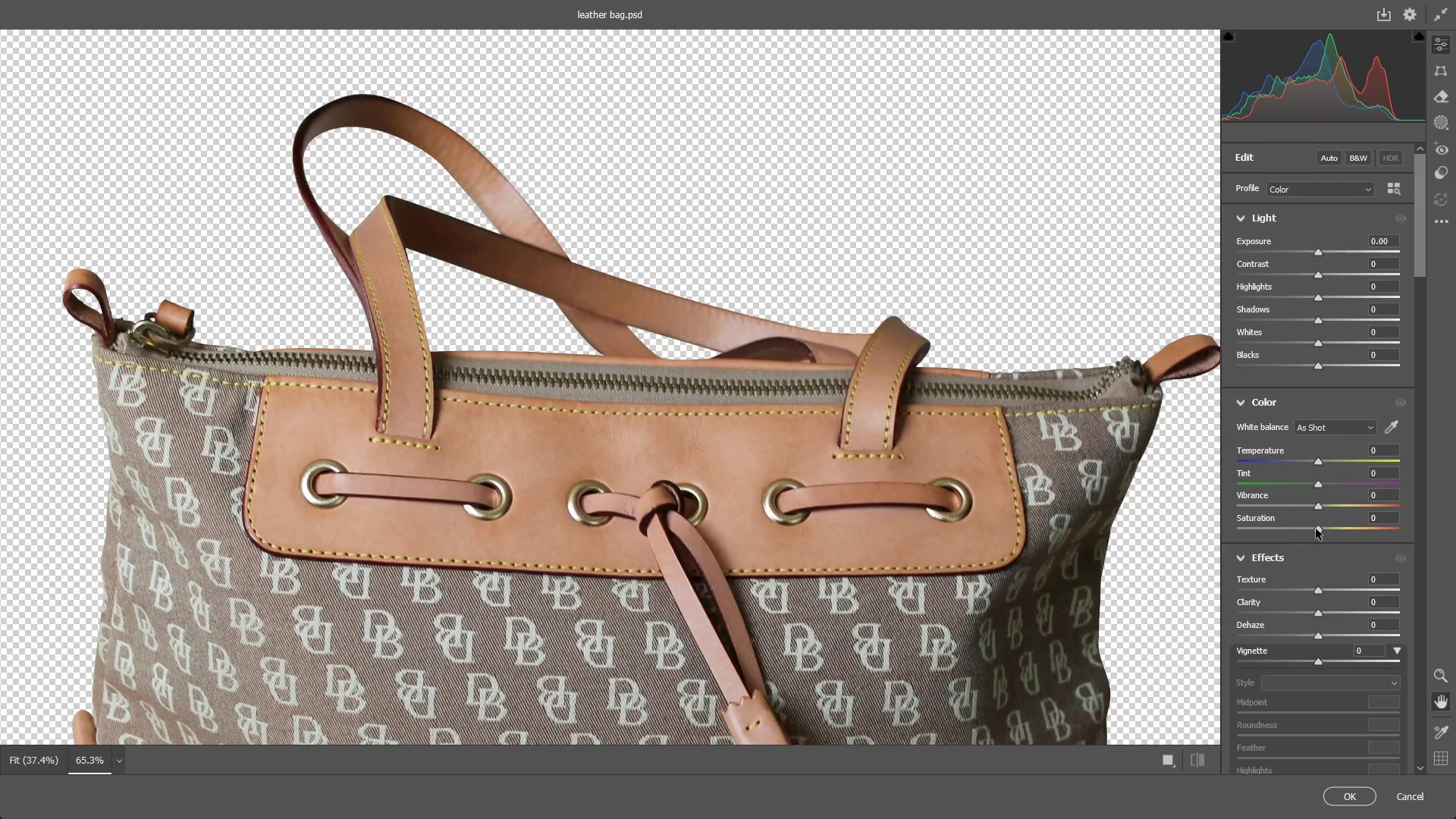 
left_click_drag(start_coordinate=[719, 353], to_coordinate=[763, 541])
 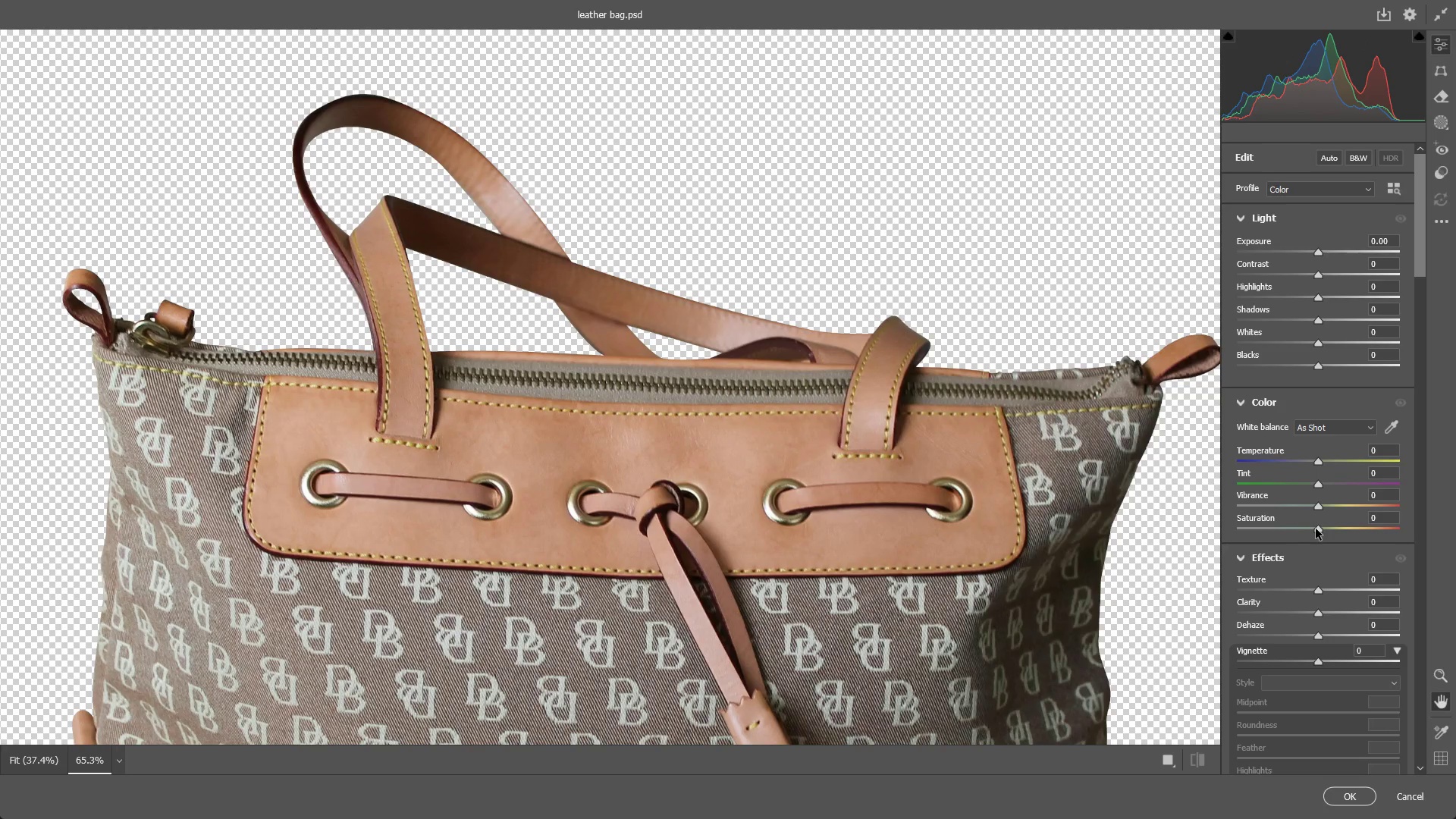 
left_click_drag(start_coordinate=[1316, 529], to_coordinate=[1331, 531])
 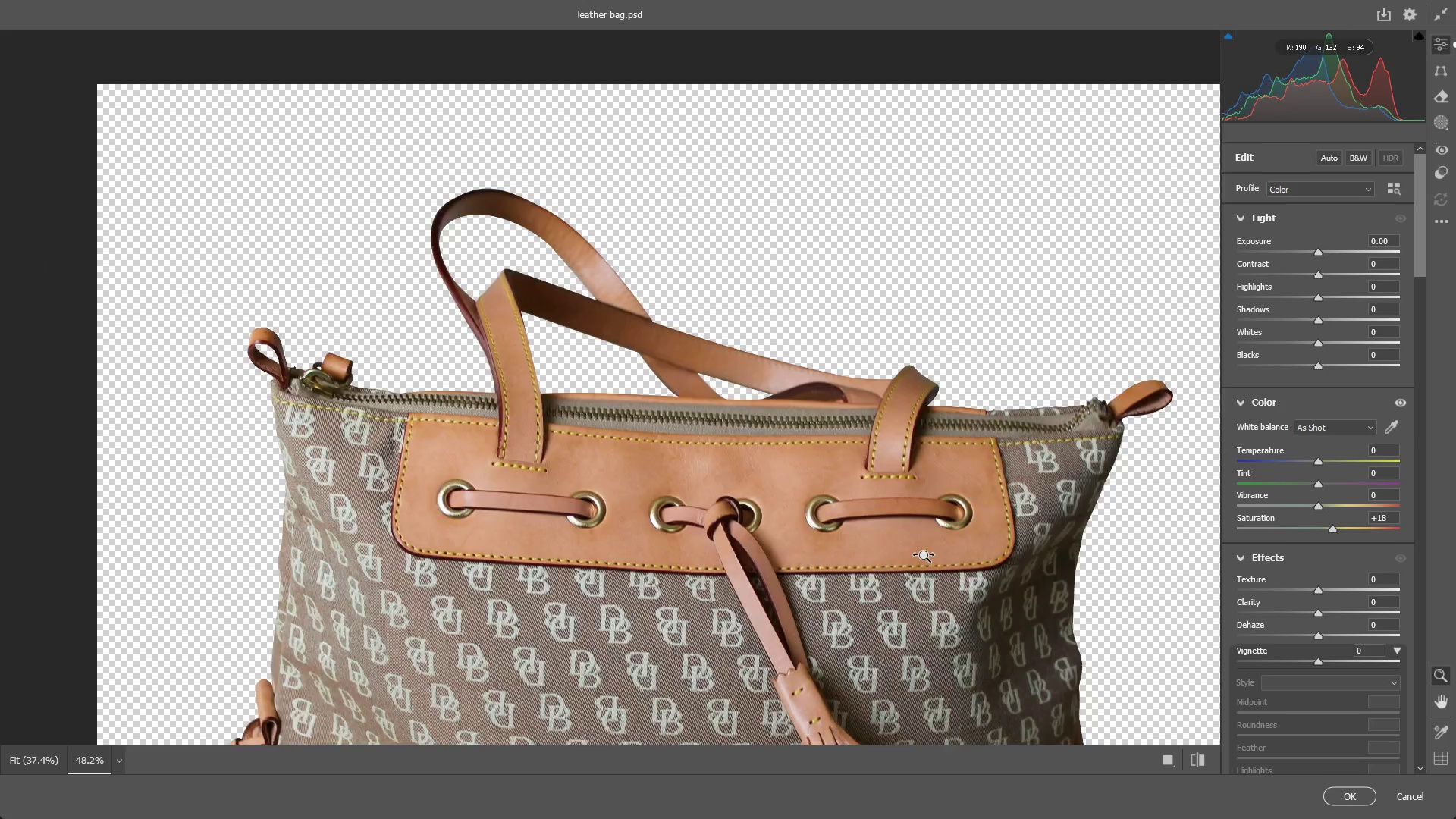 
left_click_drag(start_coordinate=[977, 560], to_coordinate=[909, 552])
 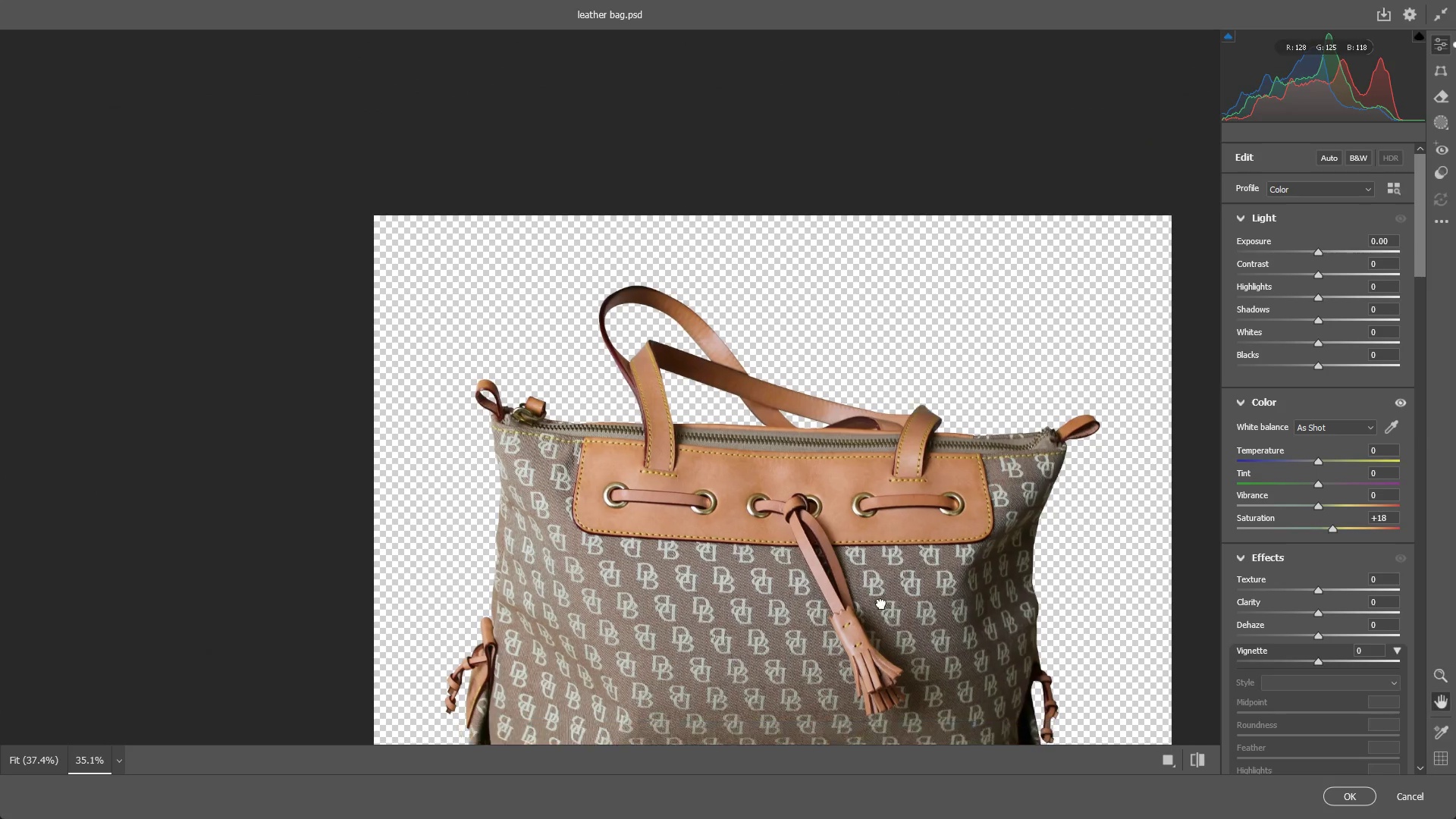 
hold_key(key=Space, duration=0.55)
 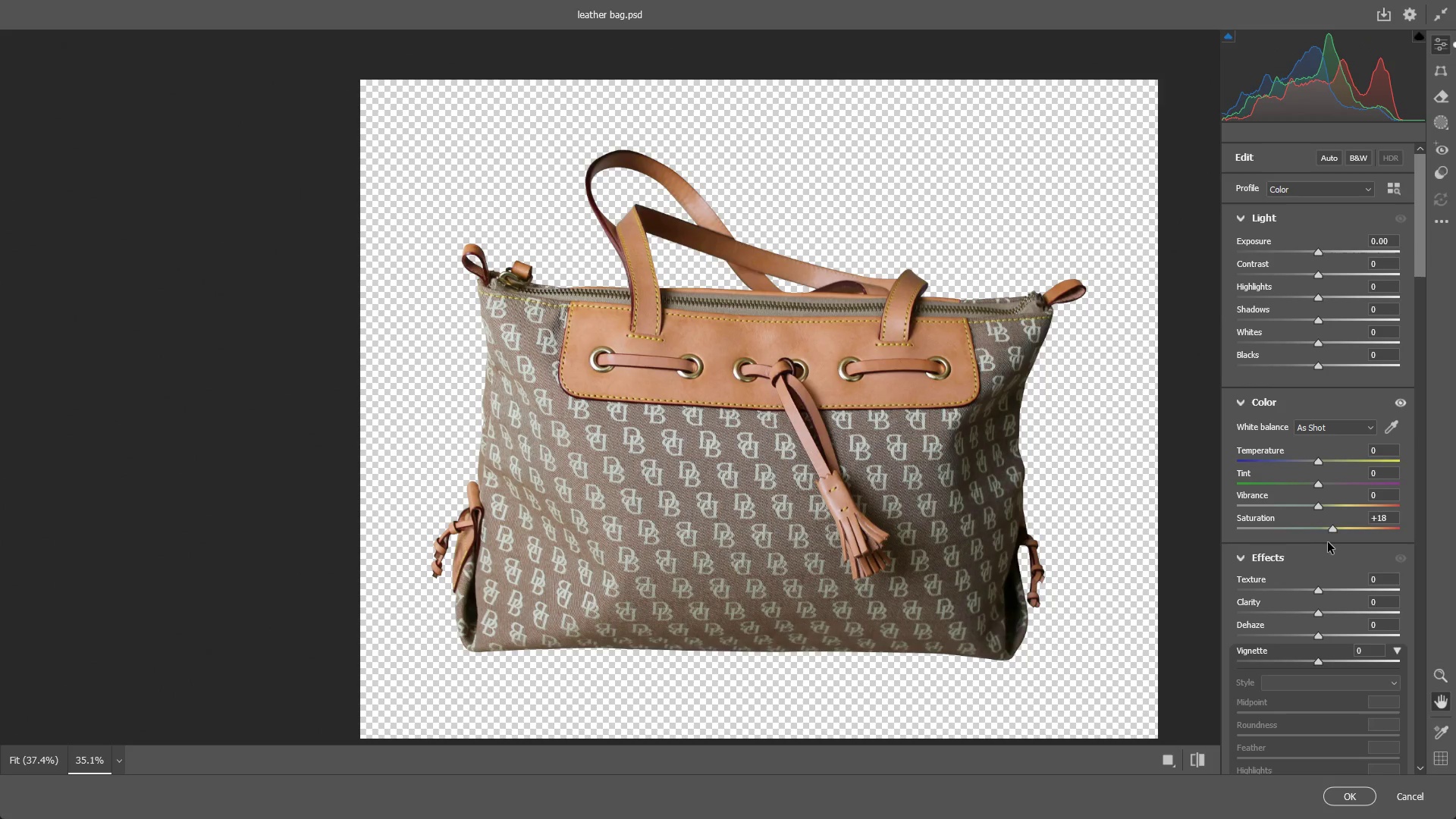 
left_click_drag(start_coordinate=[896, 646], to_coordinate=[873, 487])
 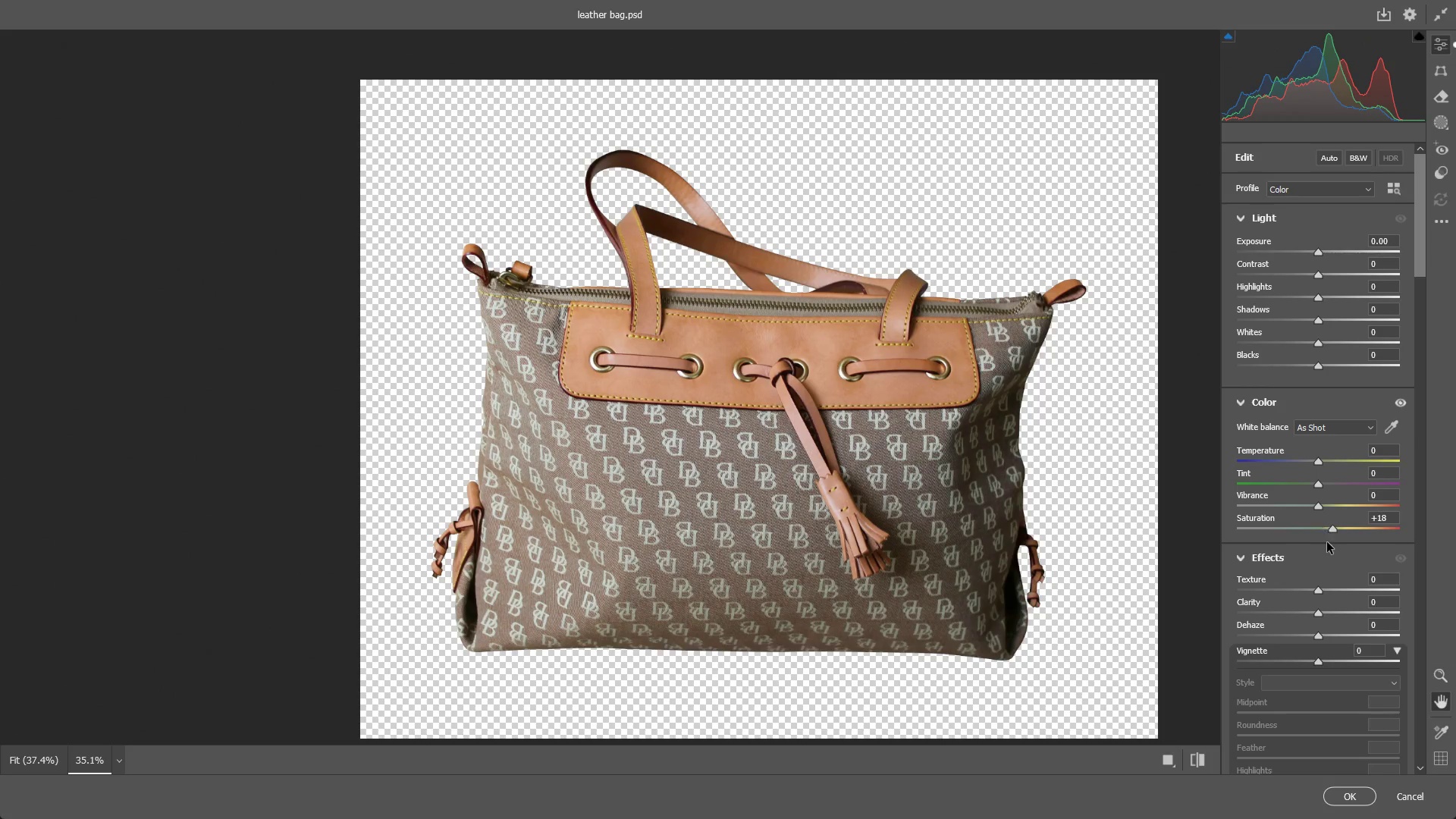 
left_click_drag(start_coordinate=[1326, 541], to_coordinate=[1333, 539])
 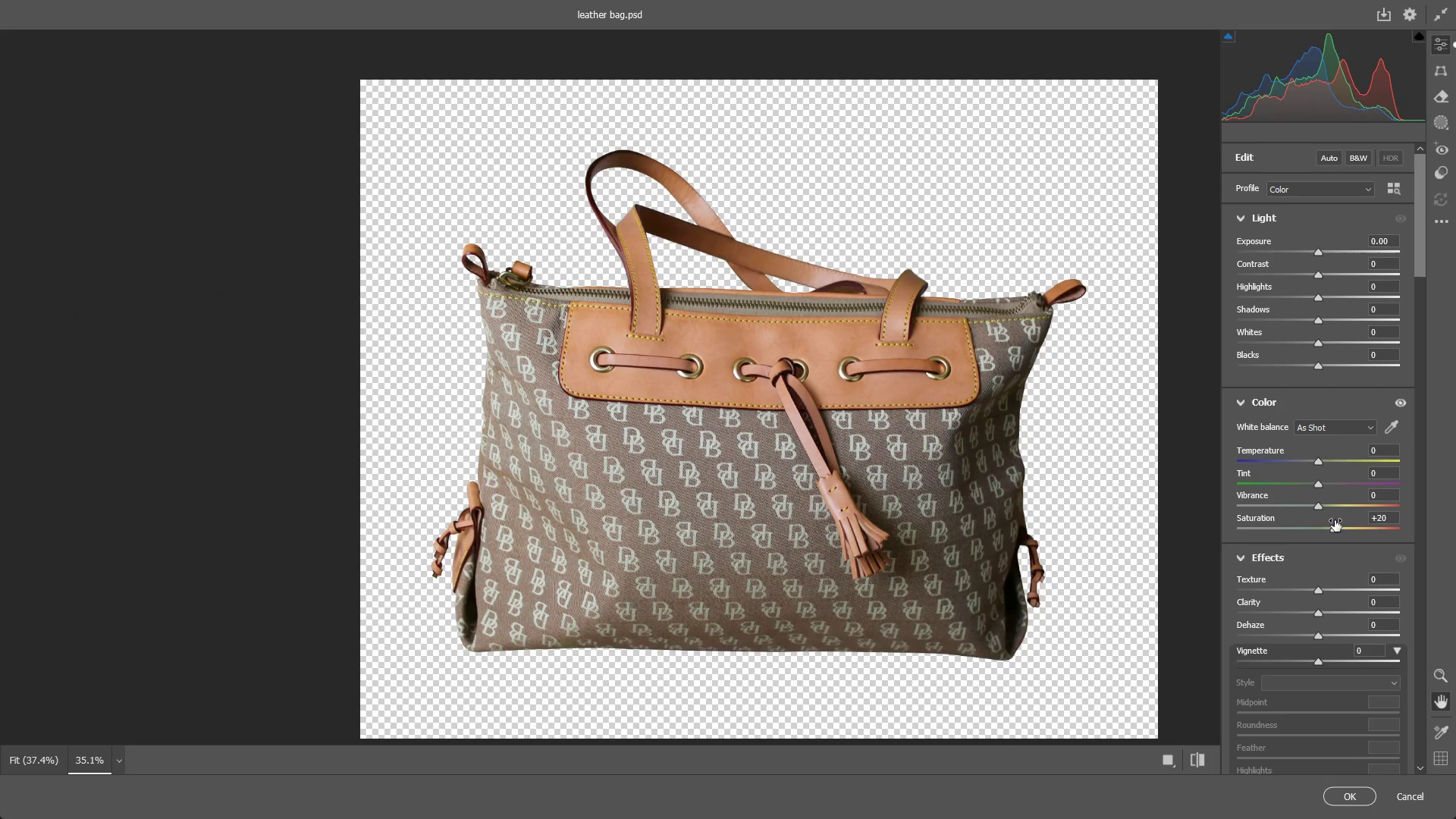 
scroll: coordinate [1335, 479], scroll_direction: up, amount: 5.0
 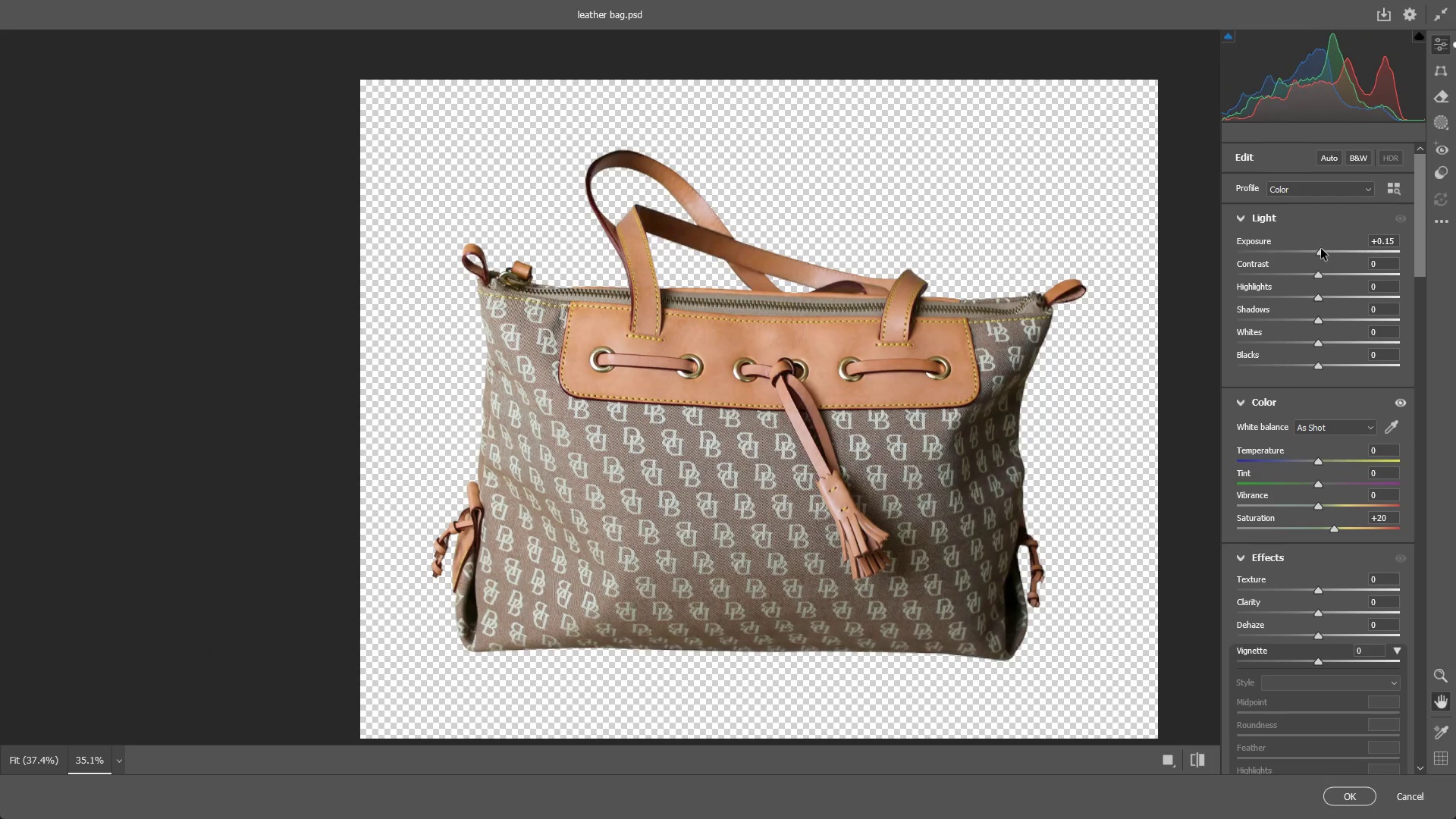 
key(Control+ControlLeft)
 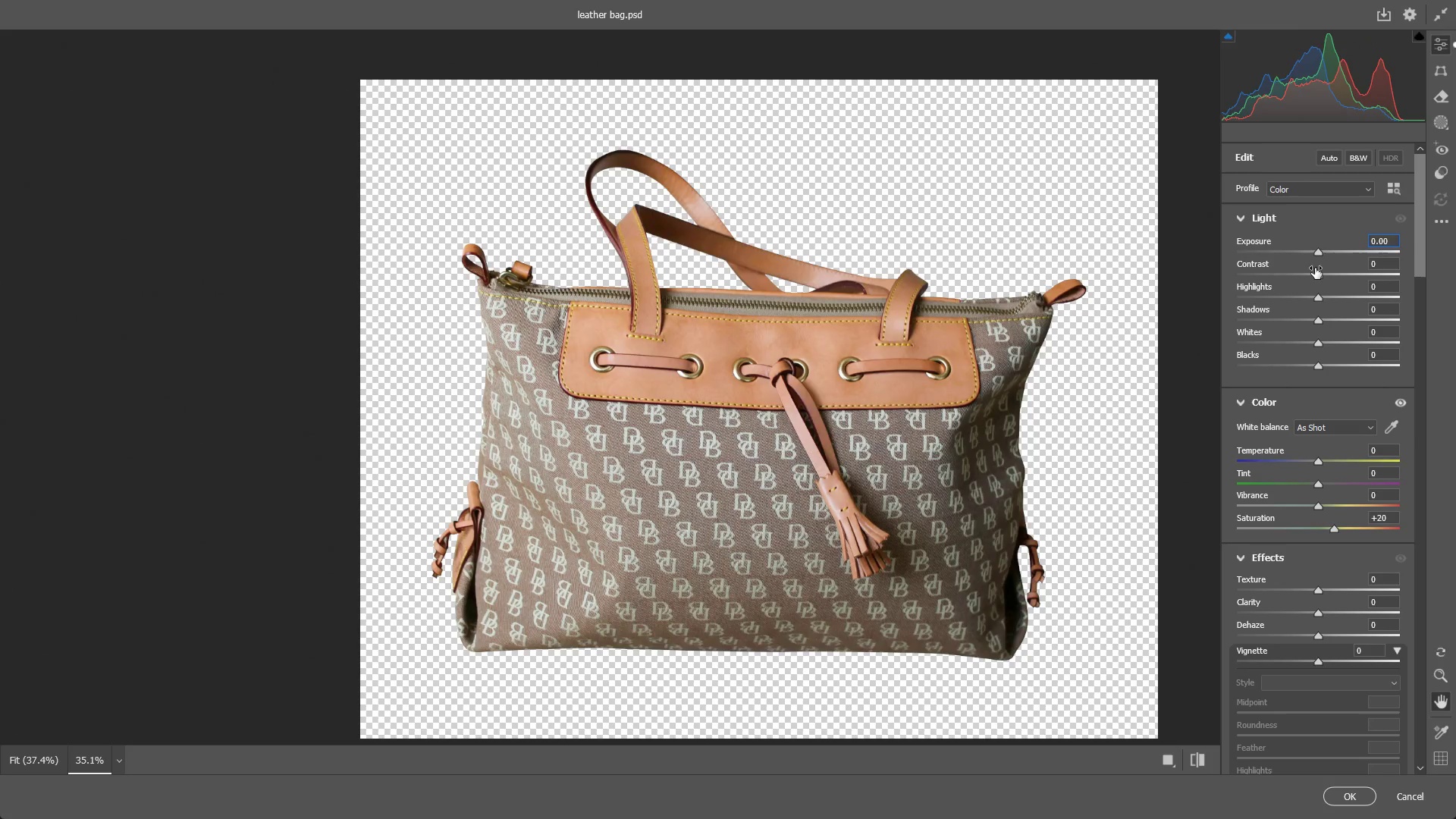 
key(Control+Z)
 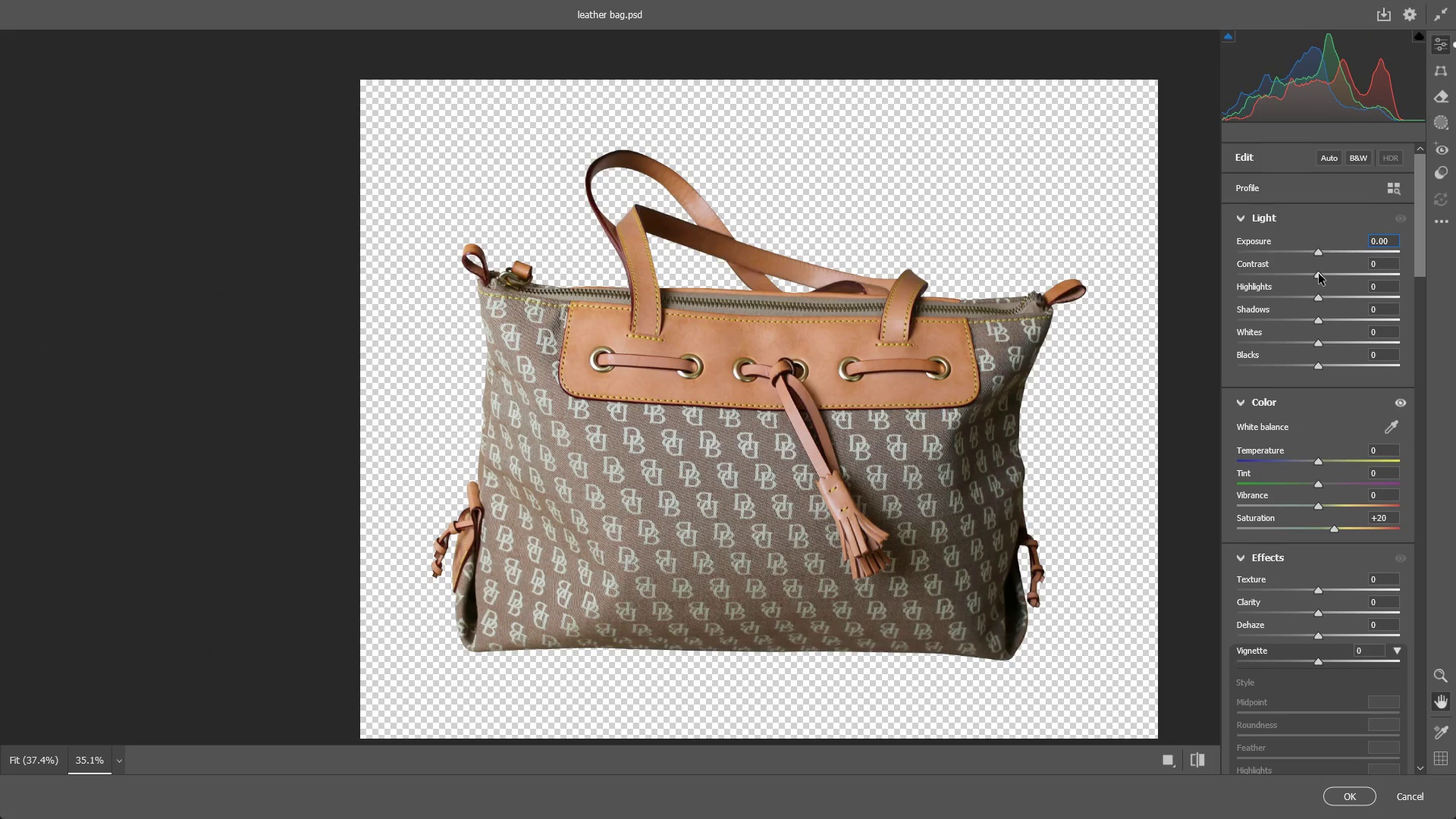 
left_click_drag(start_coordinate=[1319, 275], to_coordinate=[1355, 286])
 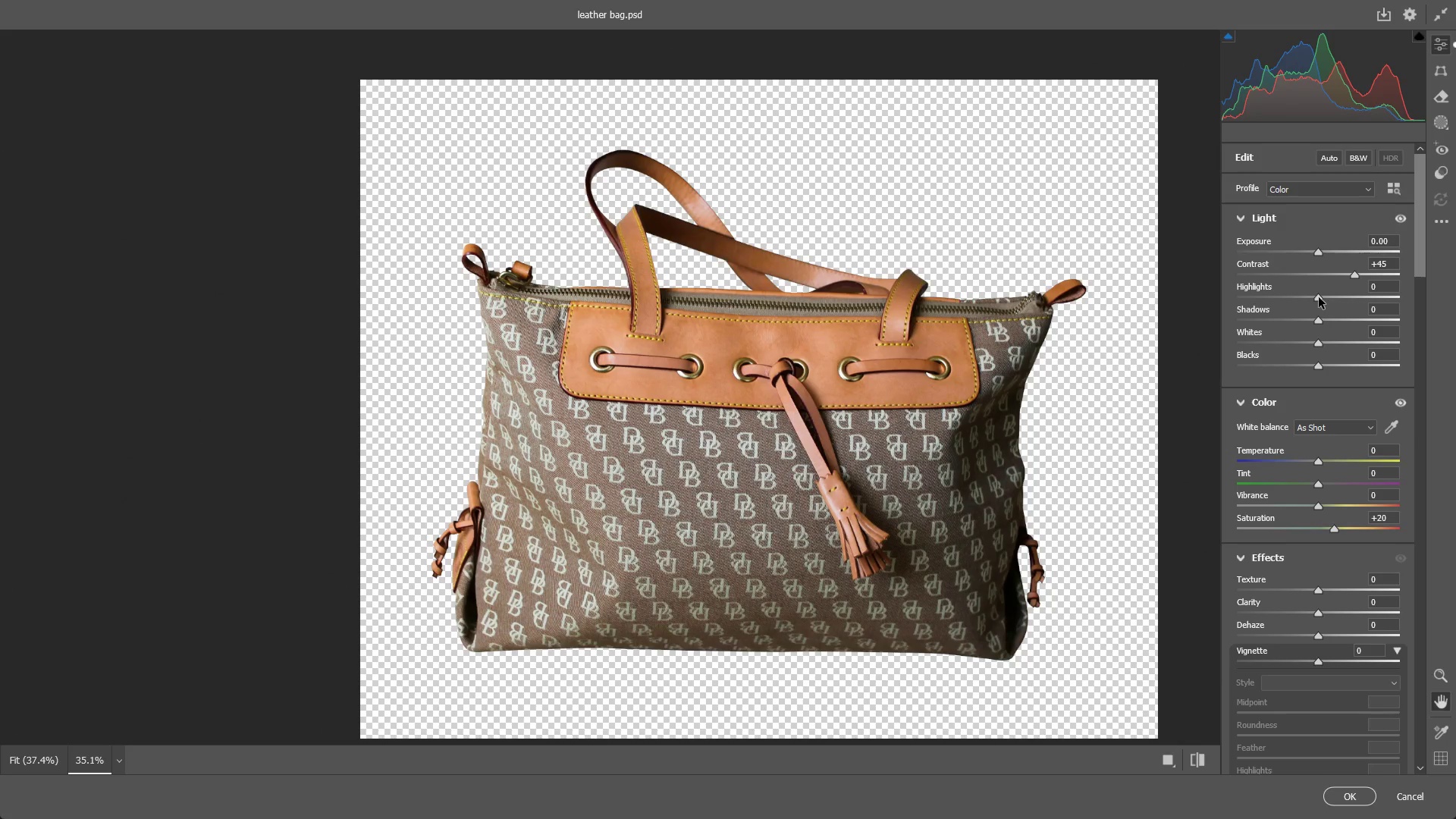 
left_click_drag(start_coordinate=[1319, 295], to_coordinate=[1324, 290])
 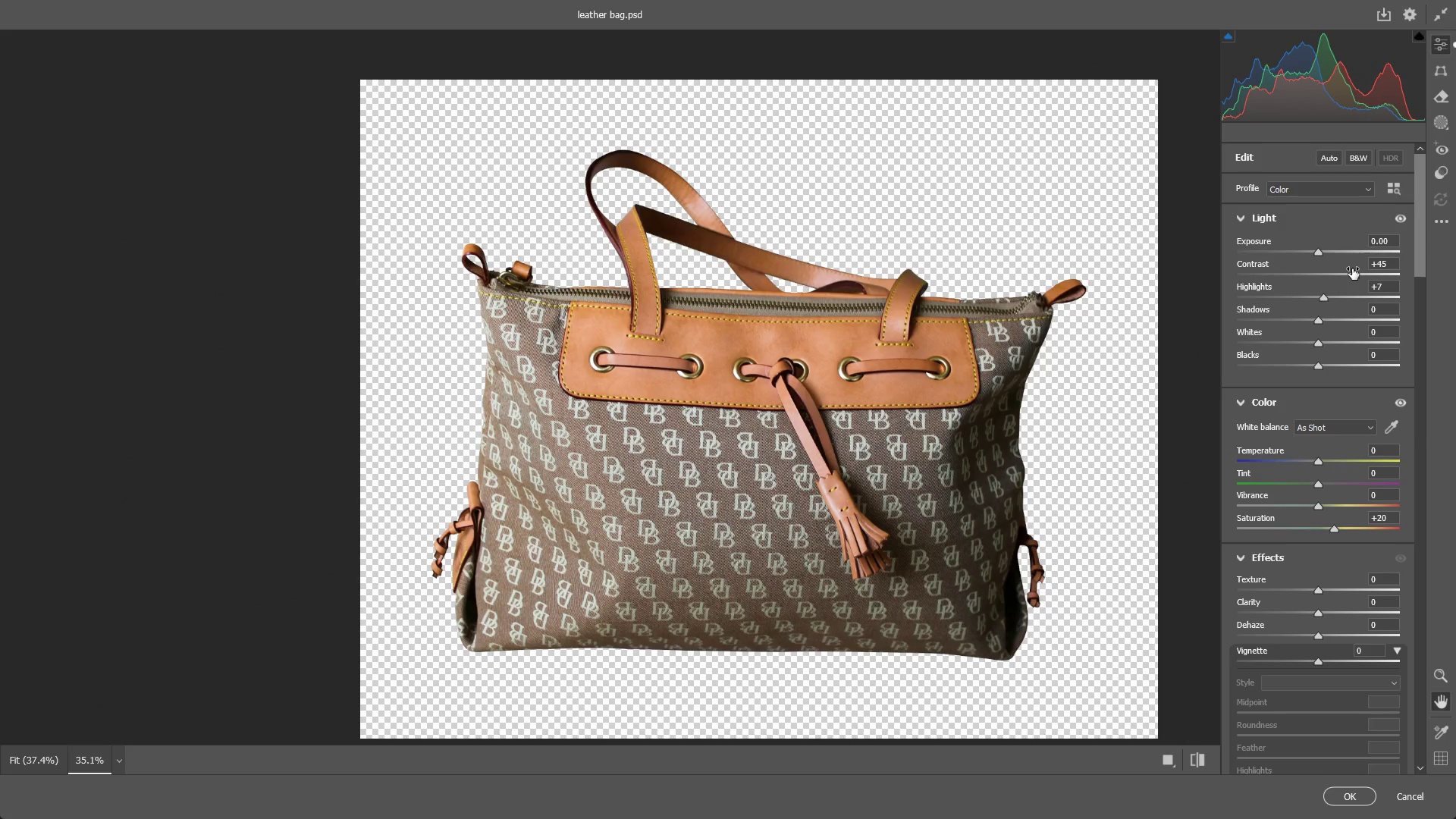 
left_click_drag(start_coordinate=[1354, 274], to_coordinate=[1341, 275])
 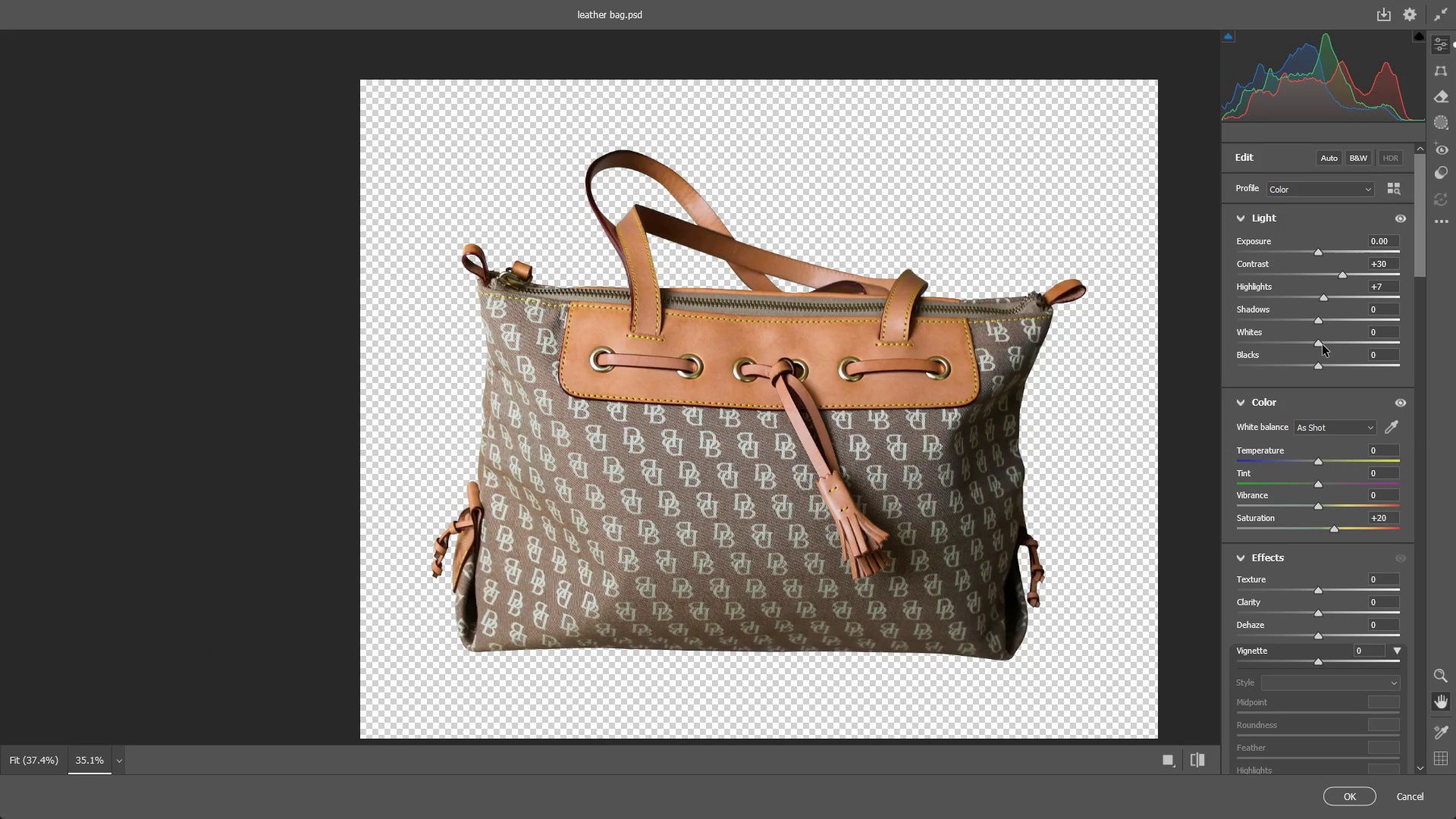 
left_click_drag(start_coordinate=[1323, 345], to_coordinate=[1342, 347])
 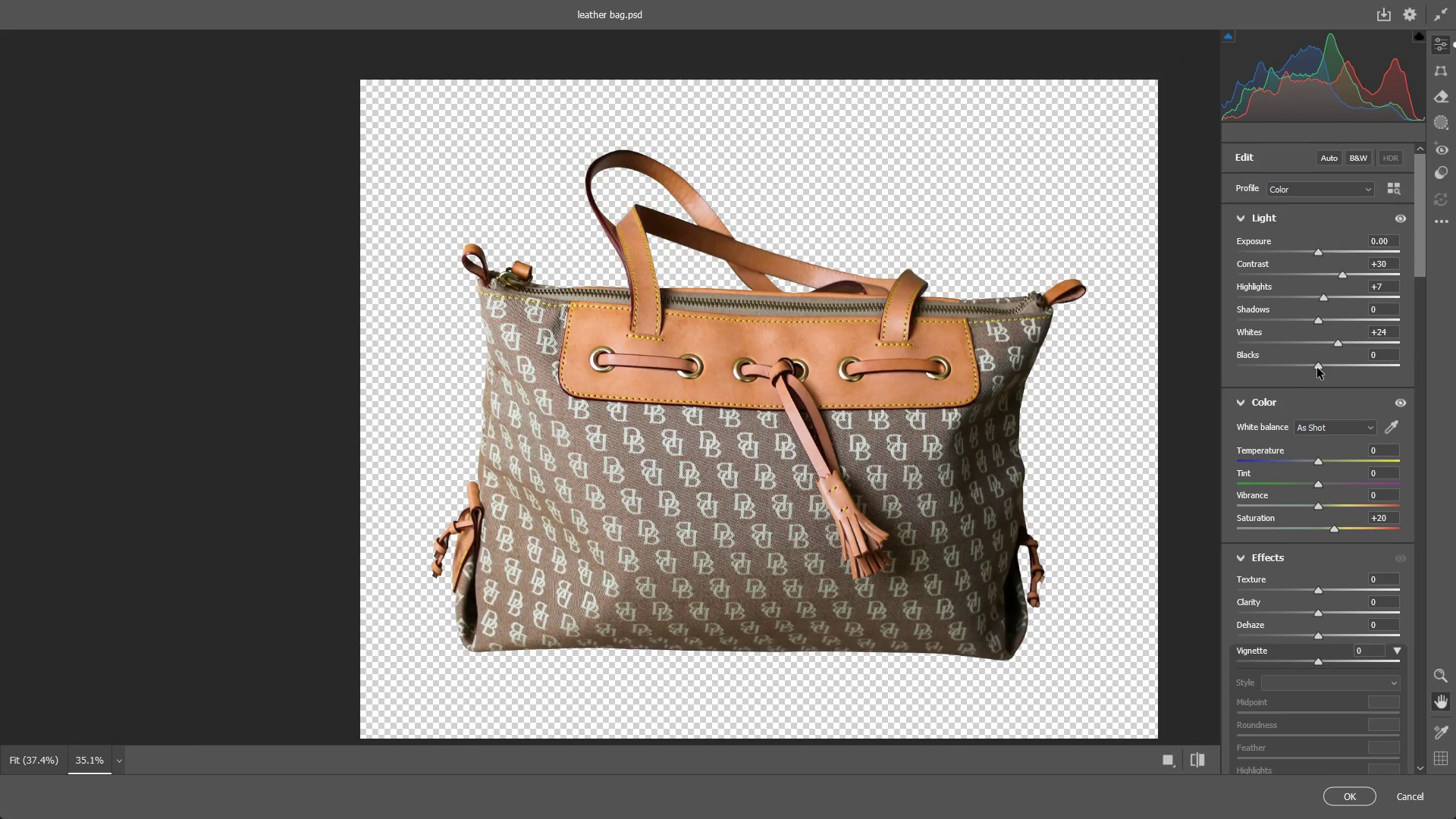 
left_click_drag(start_coordinate=[1317, 368], to_coordinate=[1293, 379])
 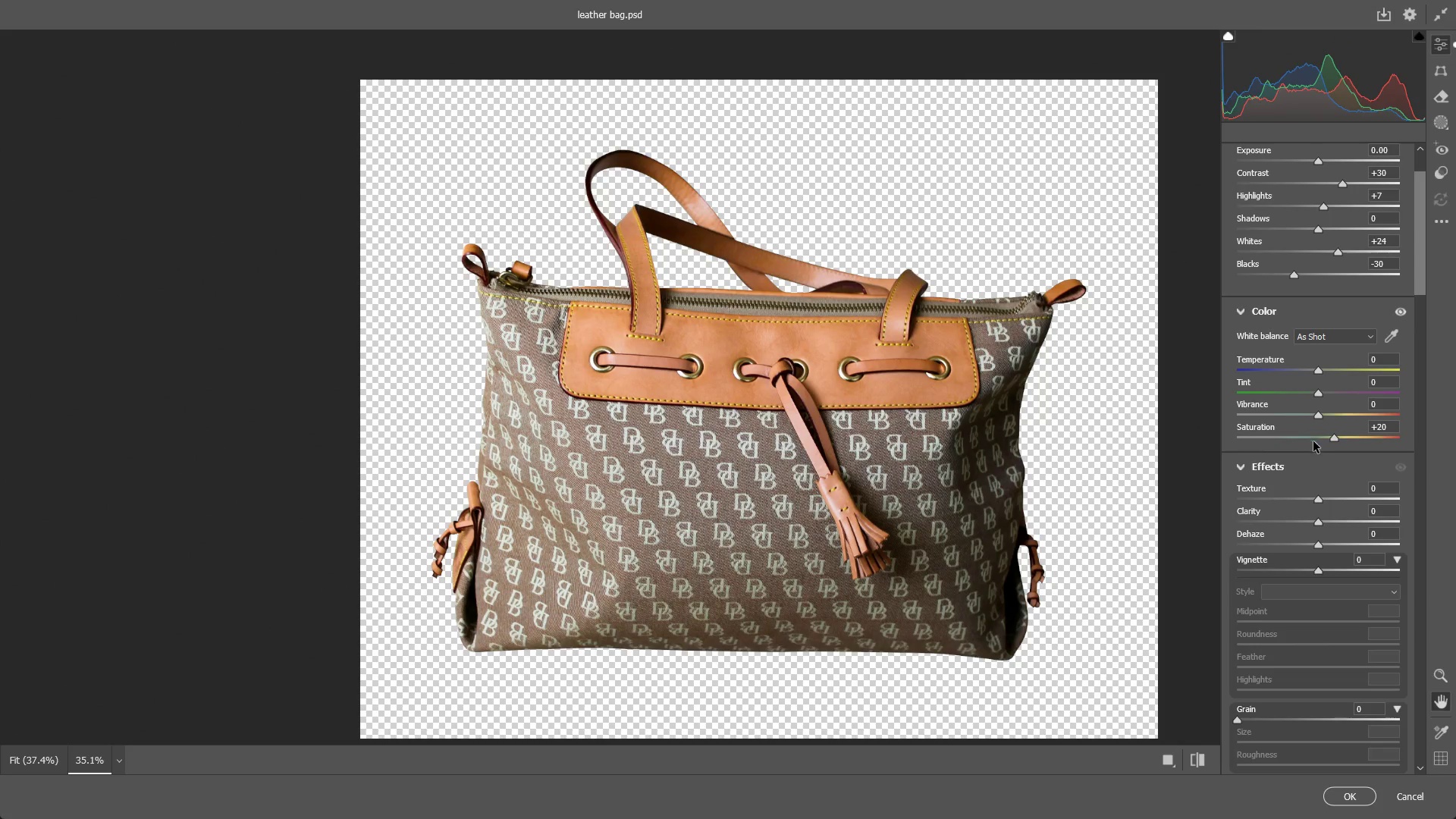 
scroll: coordinate [1294, 516], scroll_direction: down, amount: 3.0
 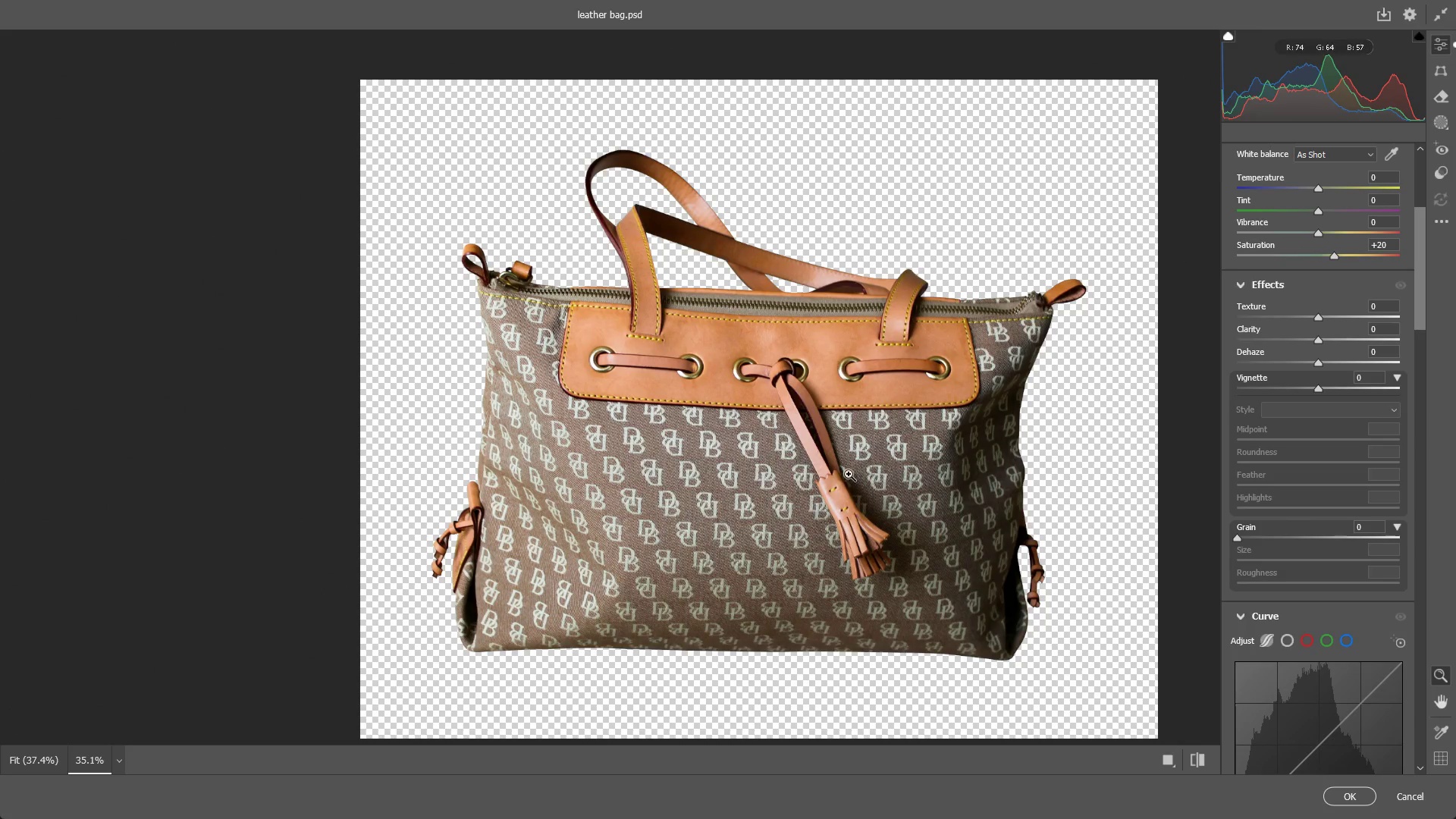 
left_click_drag(start_coordinate=[849, 474], to_coordinate=[940, 457])
 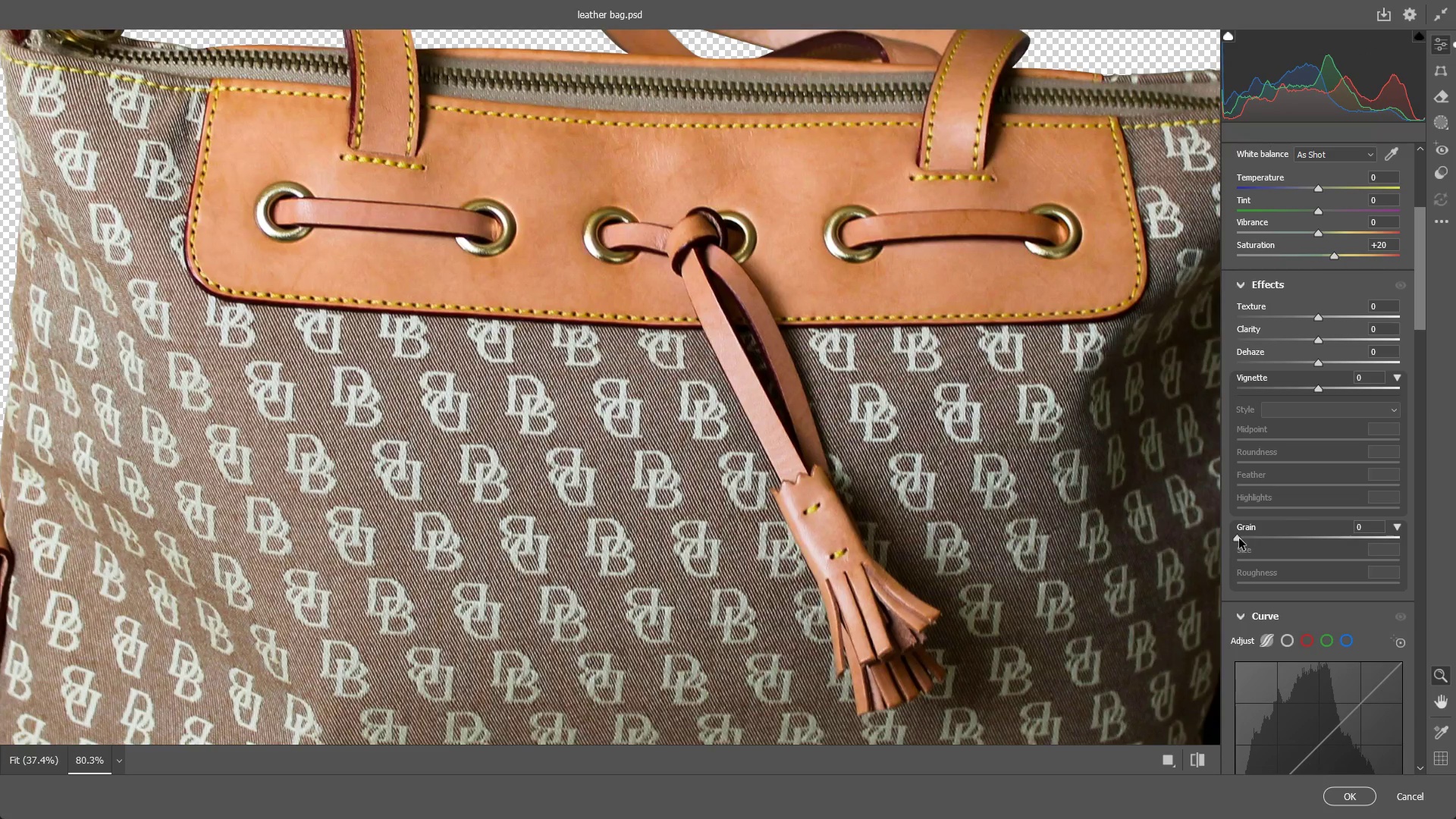 
left_click_drag(start_coordinate=[1238, 538], to_coordinate=[1288, 535])
 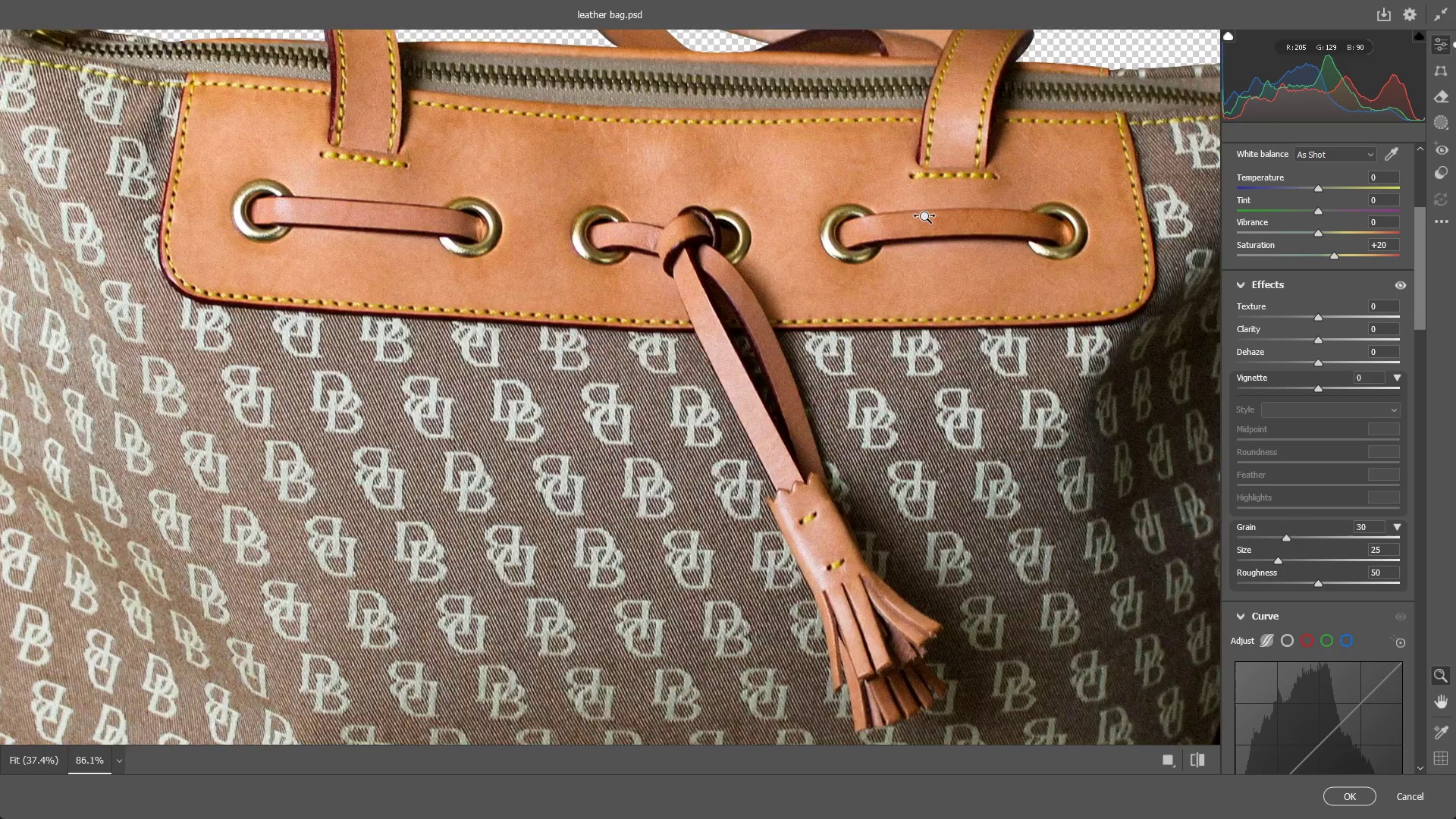 
left_click_drag(start_coordinate=[915, 219], to_coordinate=[861, 255])
 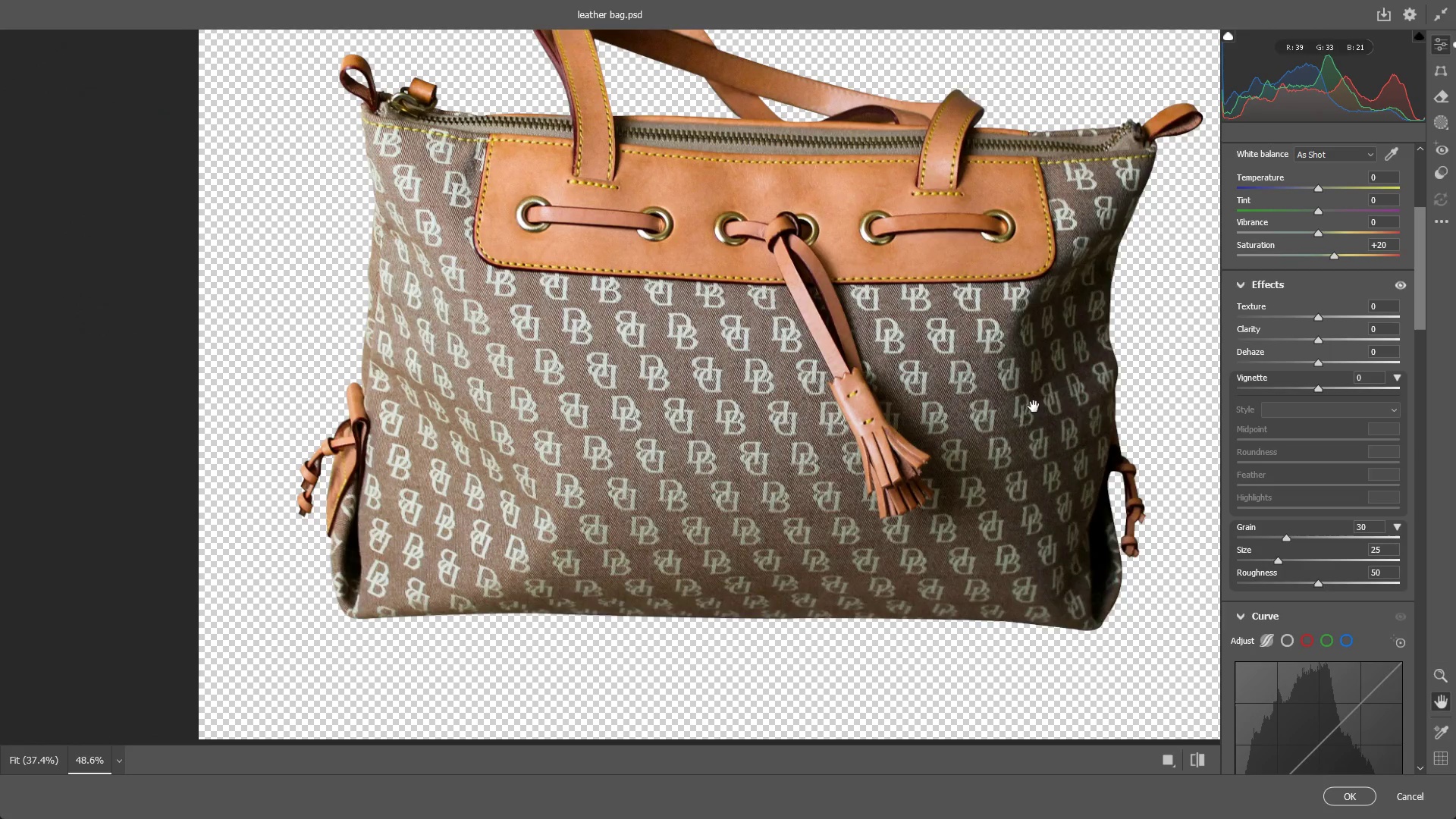 
hold_key(key=Space, duration=0.45)
 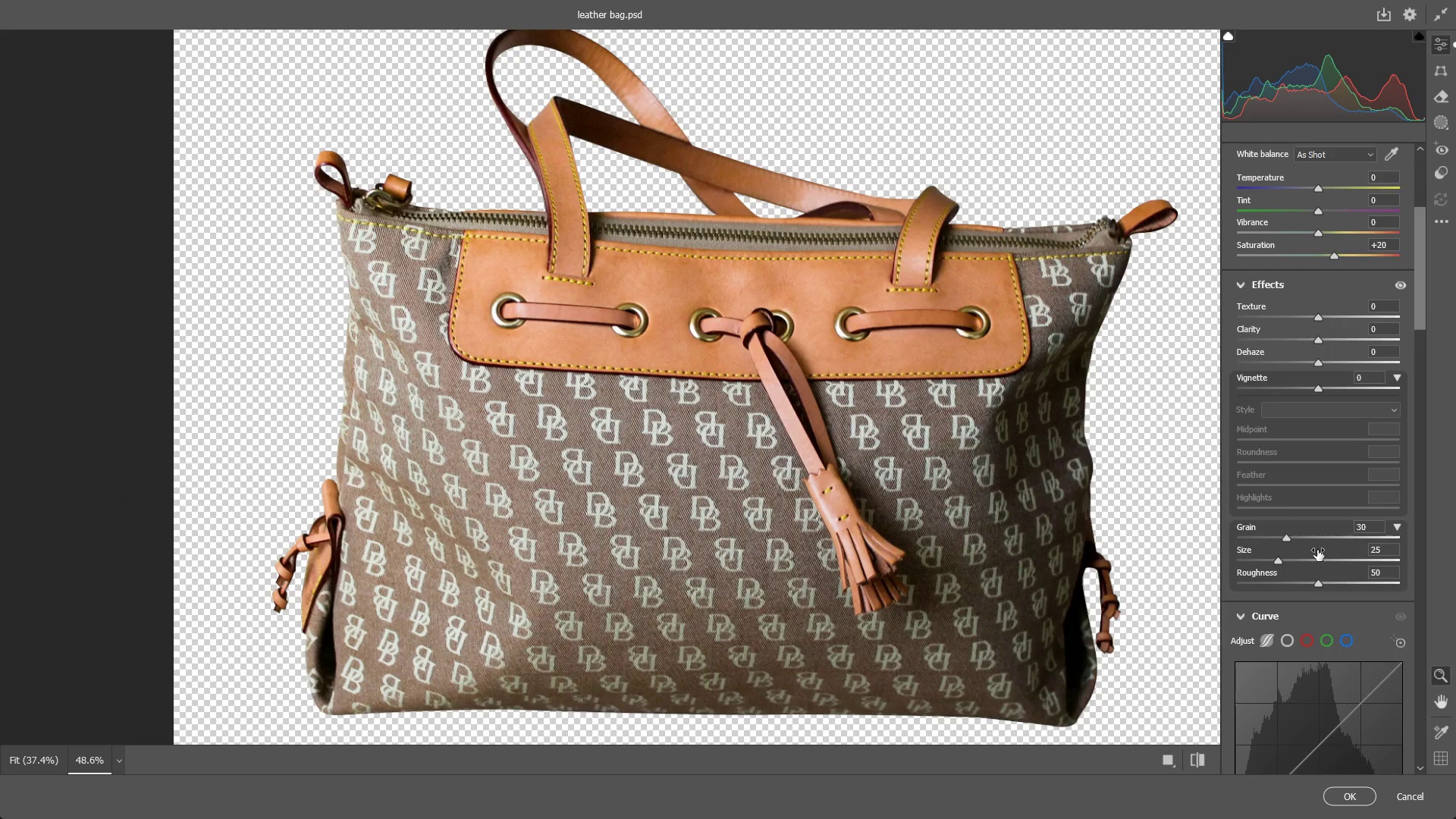 
left_click_drag(start_coordinate=[1030, 412], to_coordinate=[1005, 508])
 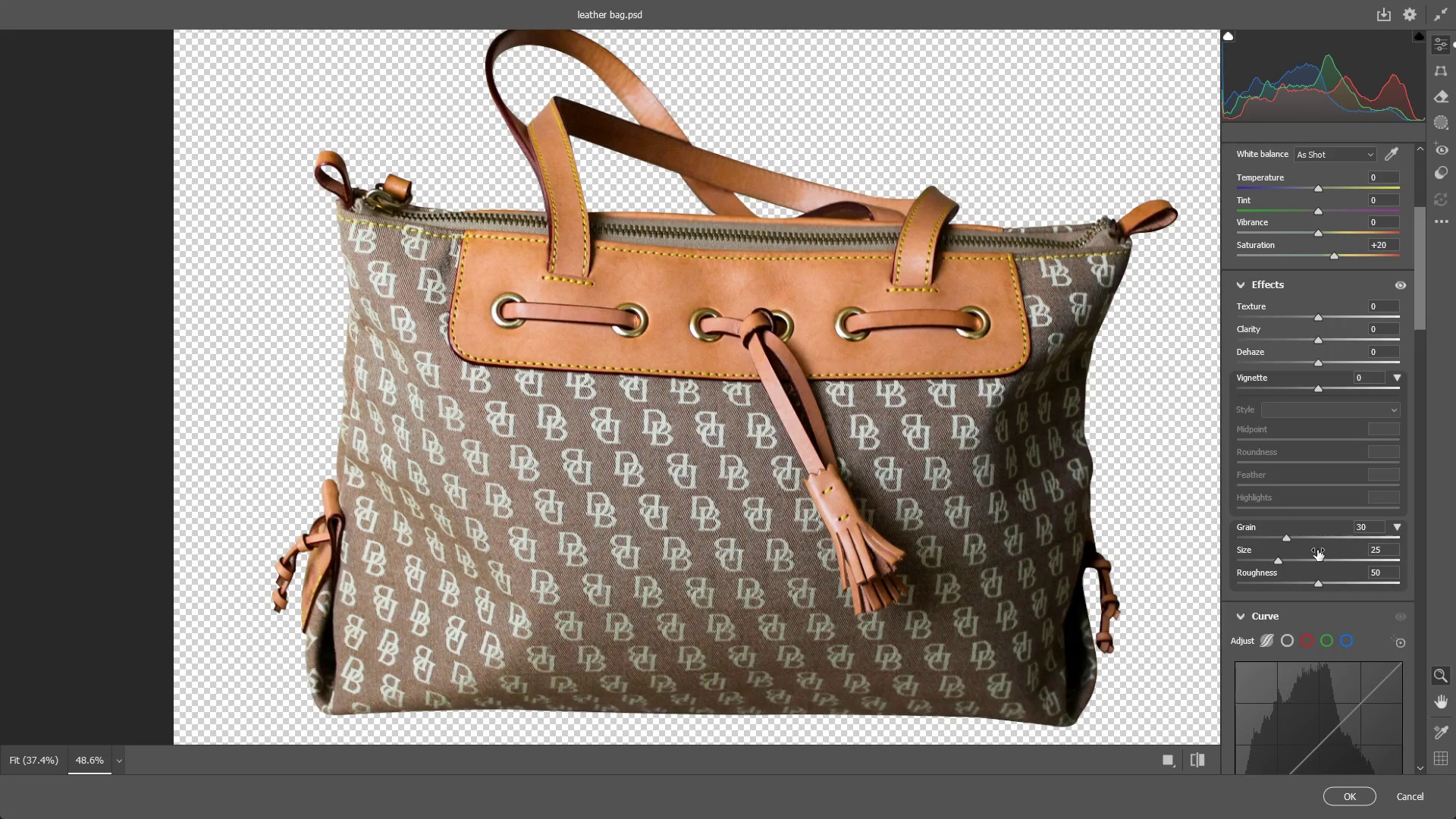 
scroll: coordinate [1316, 631], scroll_direction: down, amount: 21.0
 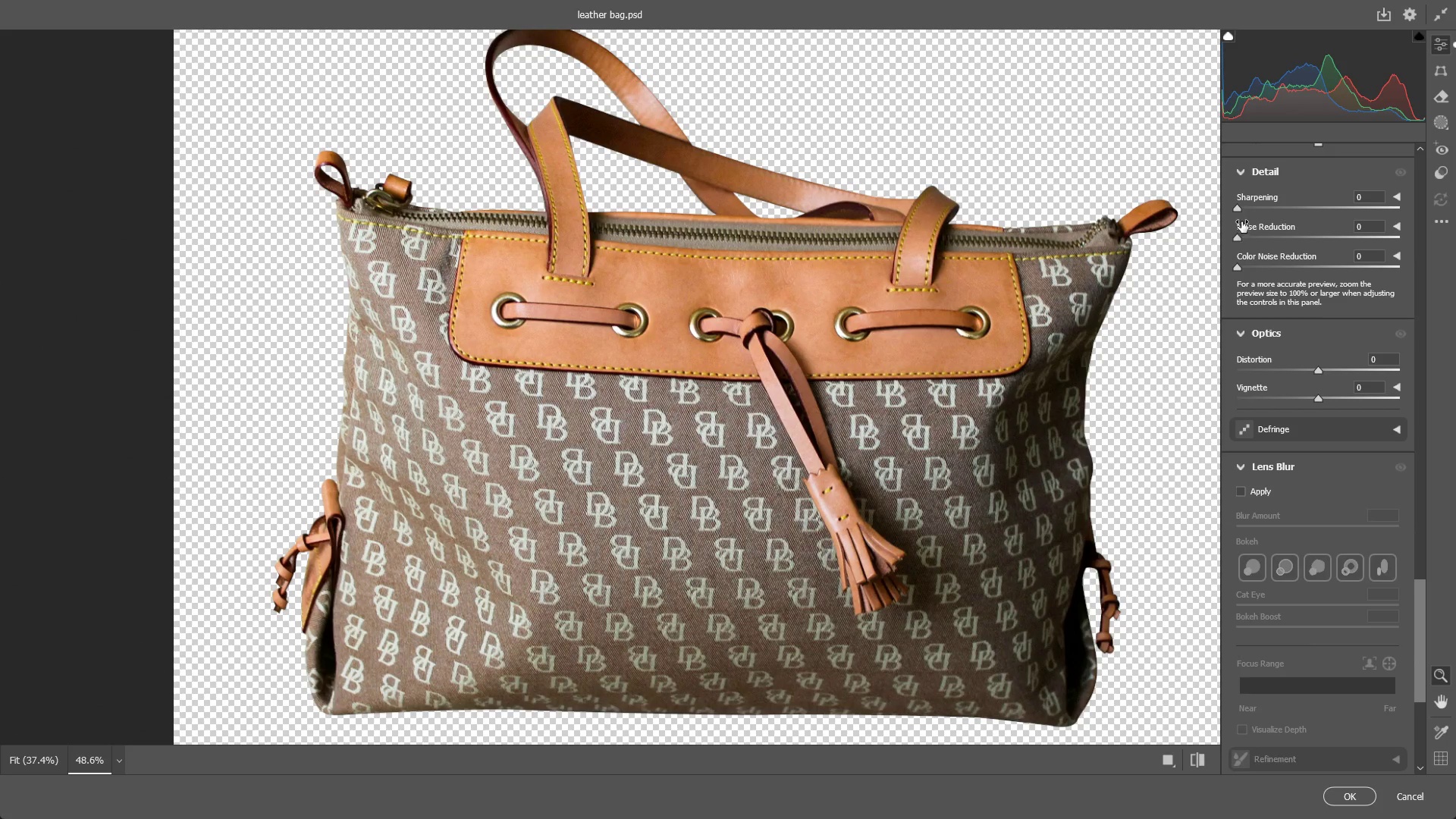 
left_click_drag(start_coordinate=[1241, 207], to_coordinate=[1252, 206])
 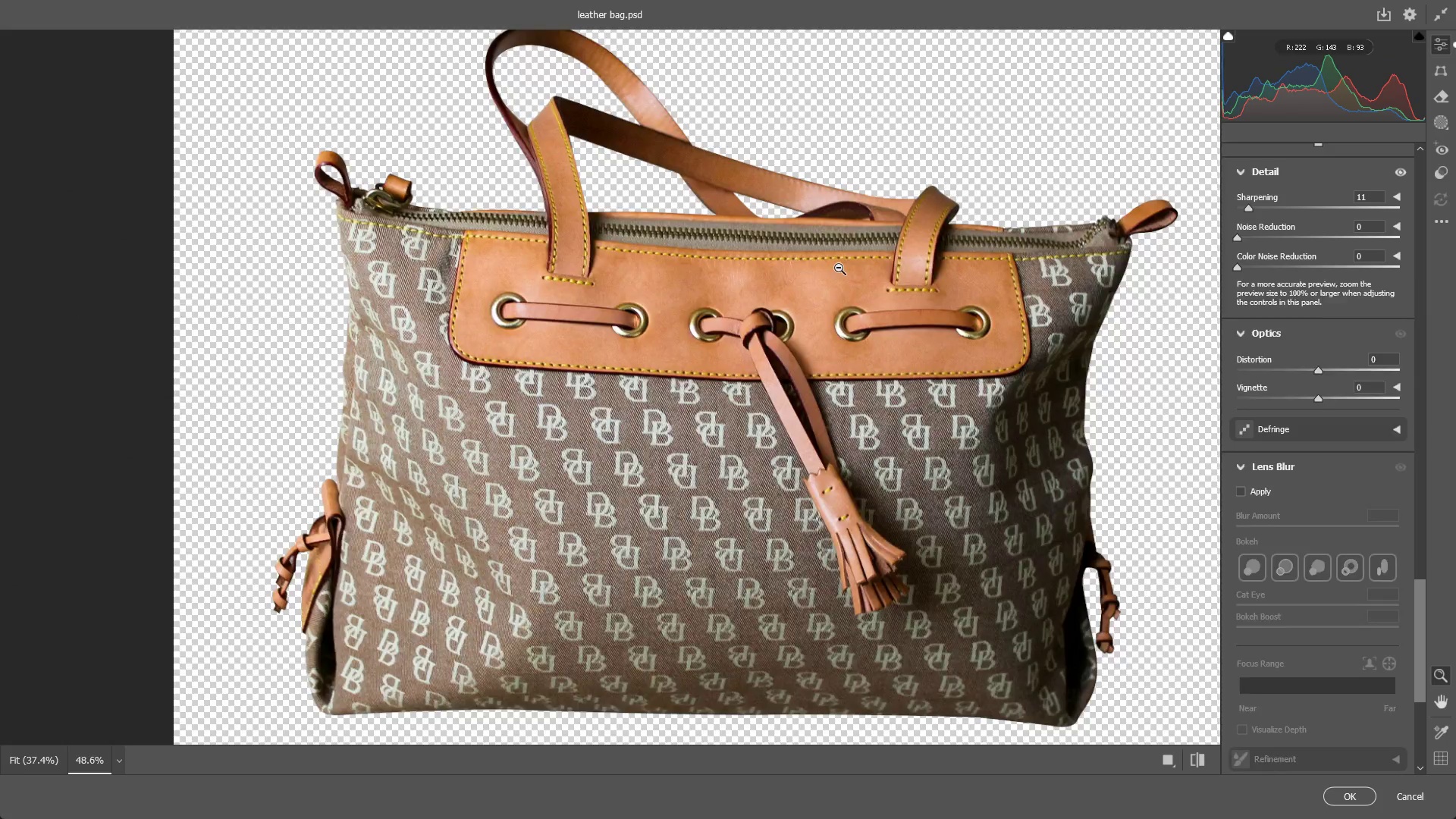 
left_click_drag(start_coordinate=[839, 268], to_coordinate=[949, 263])
 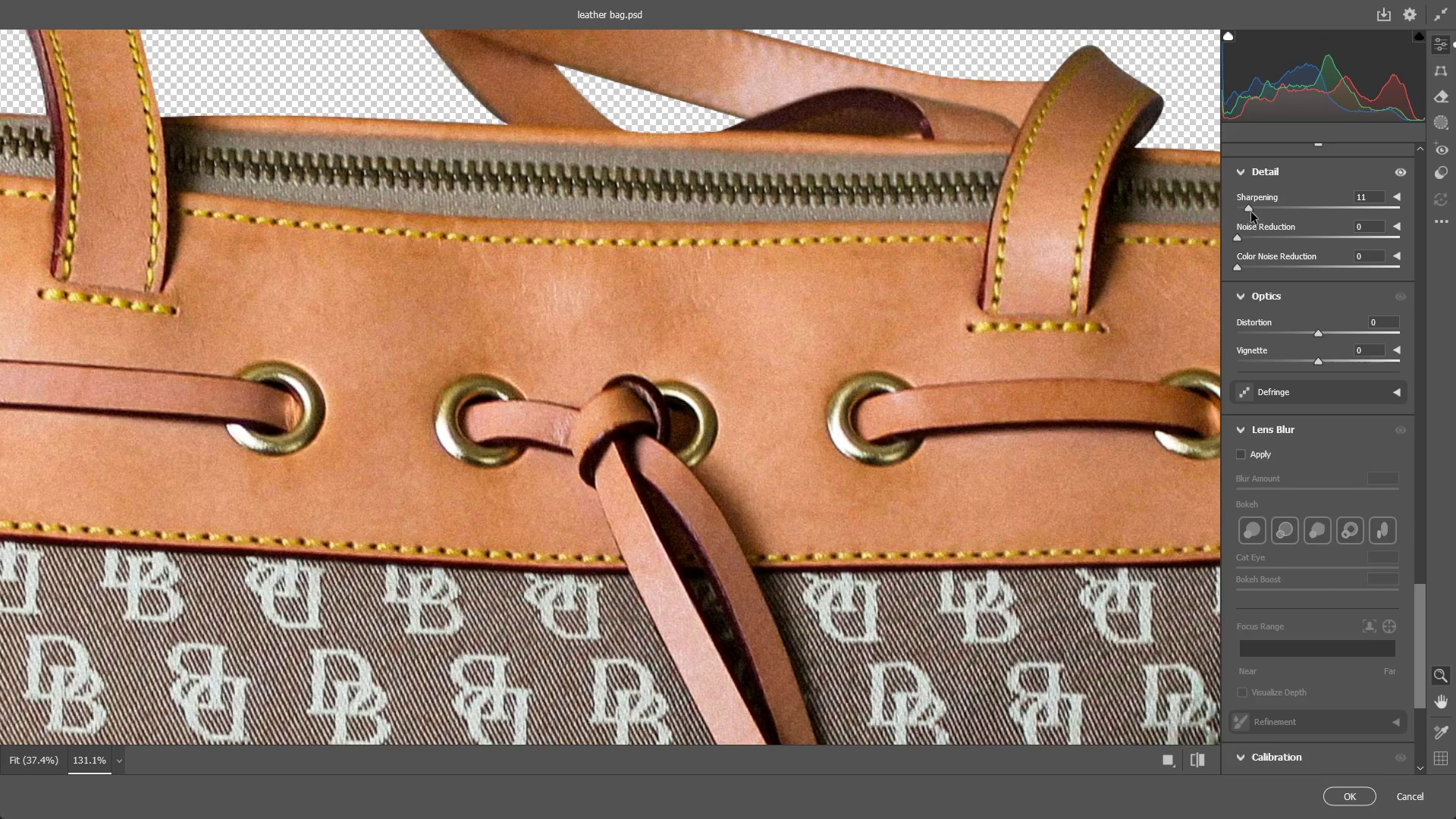 
left_click_drag(start_coordinate=[1251, 212], to_coordinate=[1364, 206])
 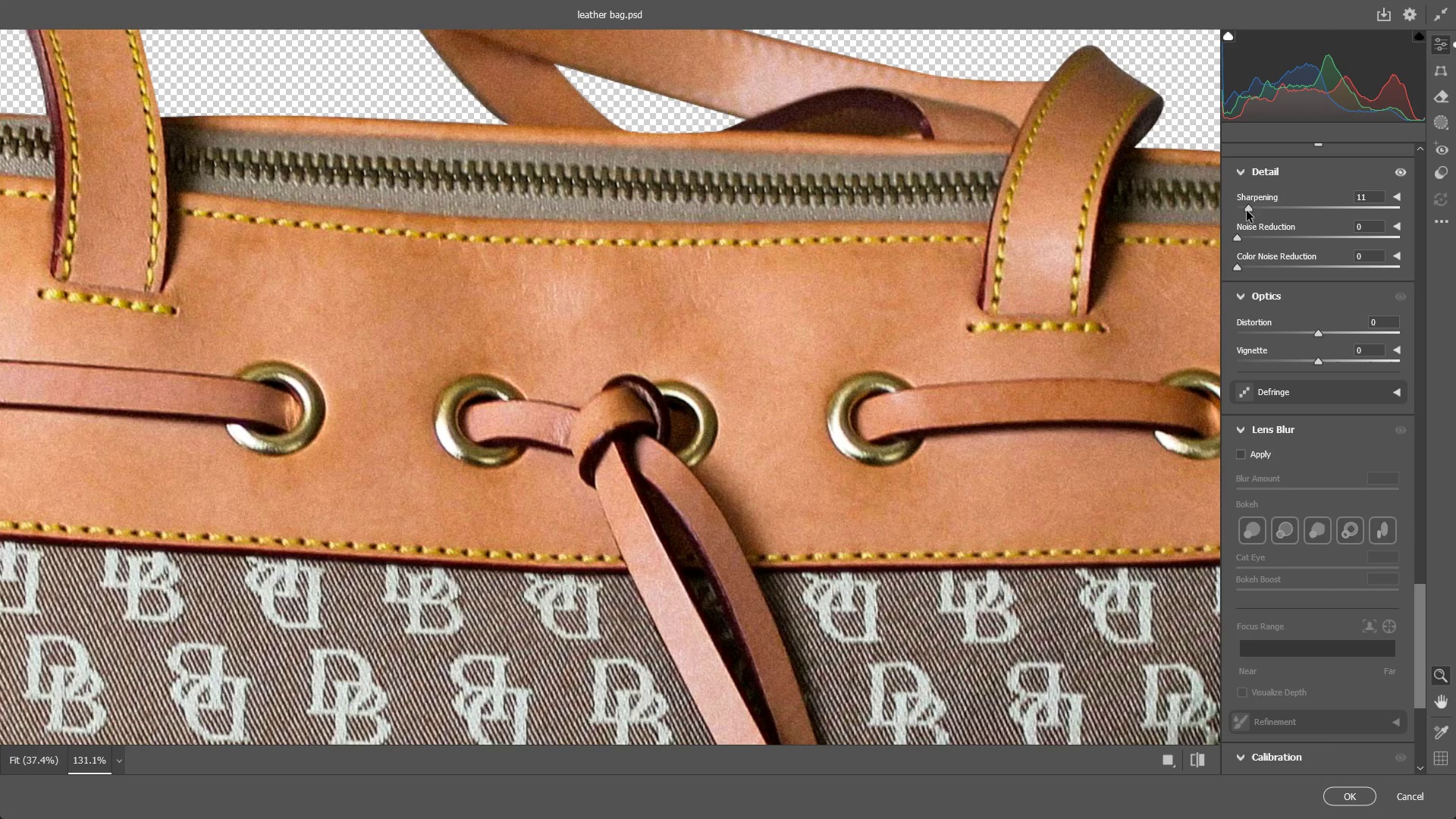 
left_click_drag(start_coordinate=[1247, 211], to_coordinate=[1357, 250])
 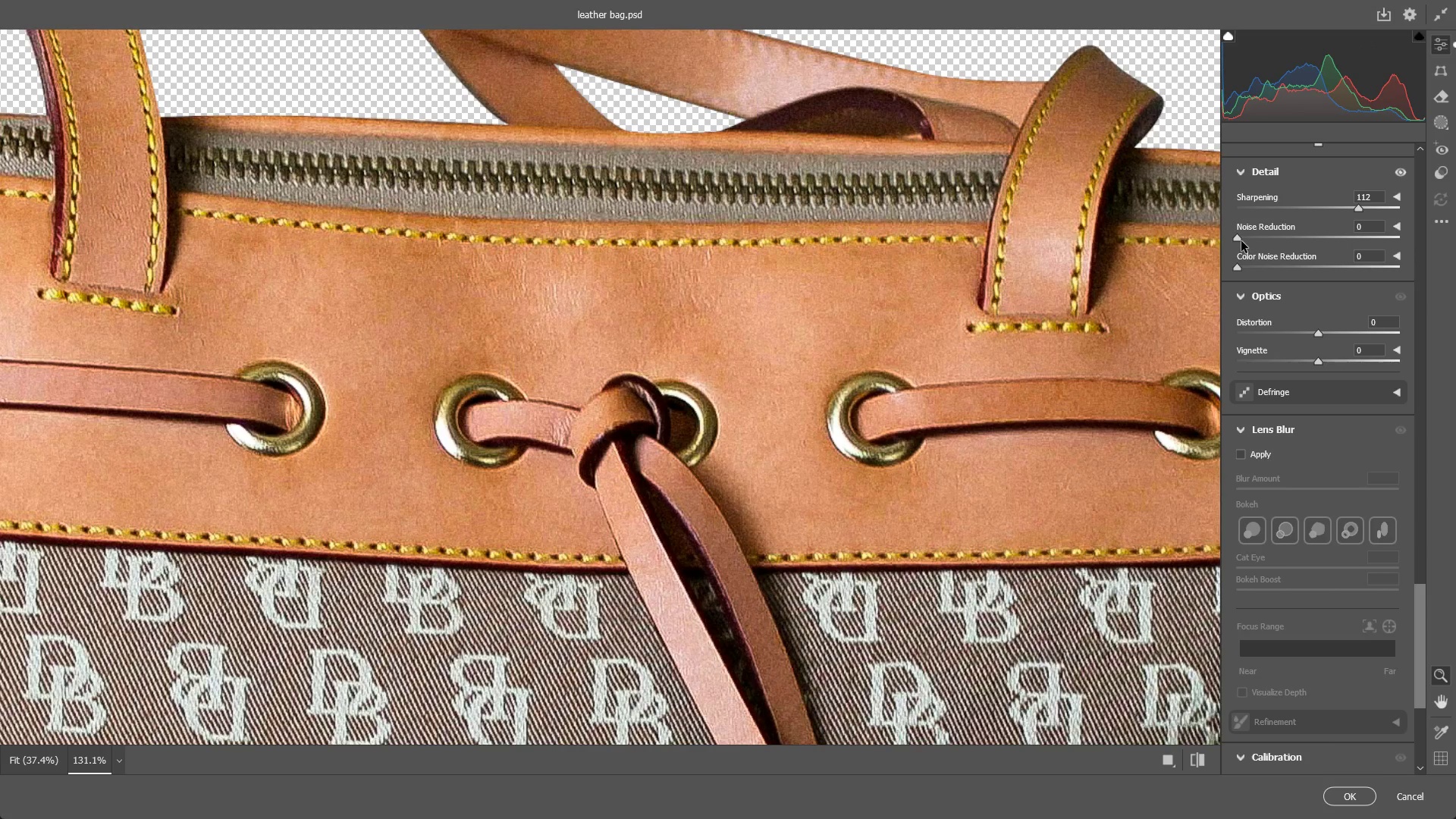 
left_click_drag(start_coordinate=[1241, 241], to_coordinate=[1137, 269])
 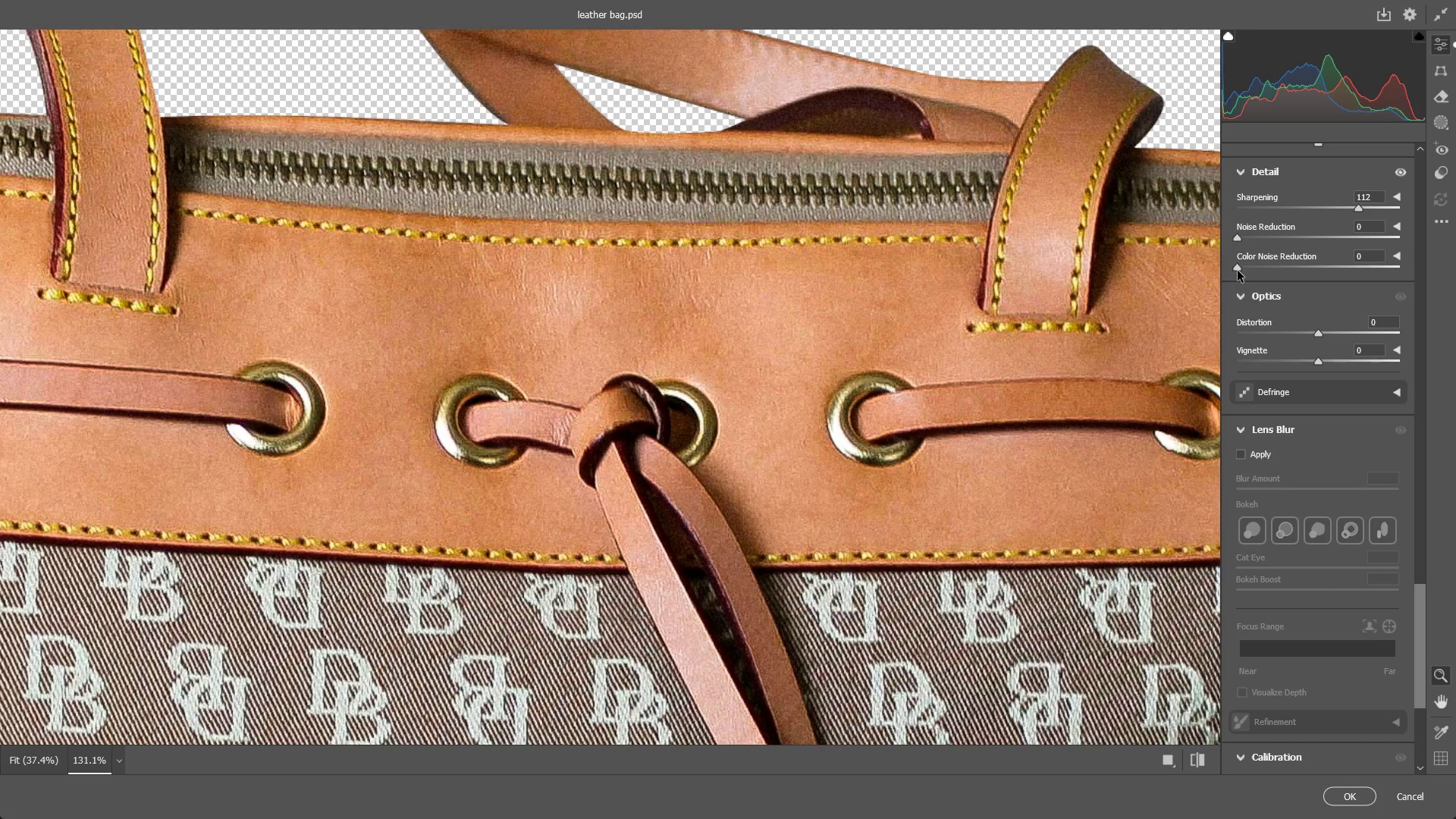 
left_click_drag(start_coordinate=[1238, 271], to_coordinate=[1427, 266])
 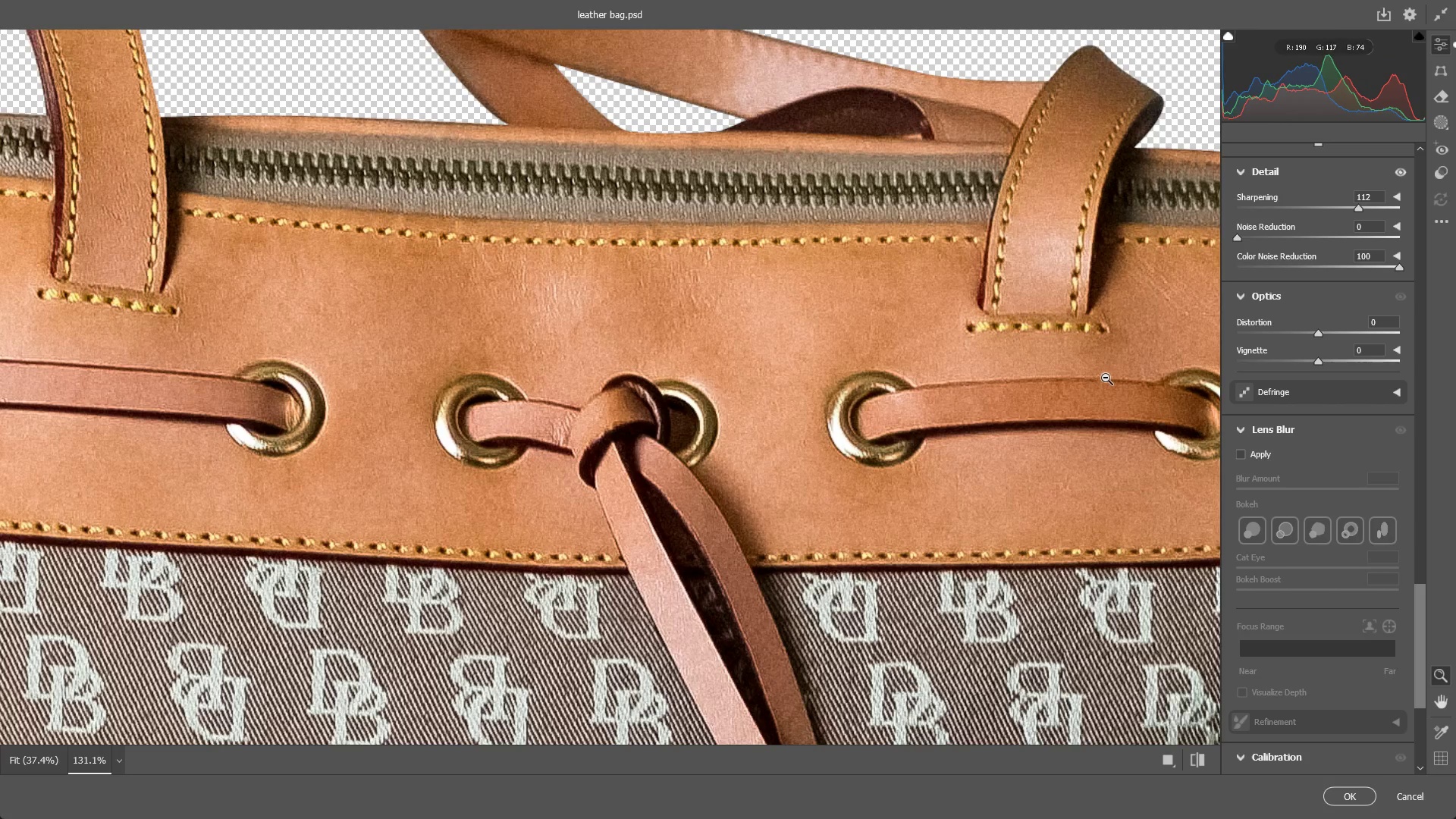 
left_click_drag(start_coordinate=[1105, 378], to_coordinate=[1002, 388])
 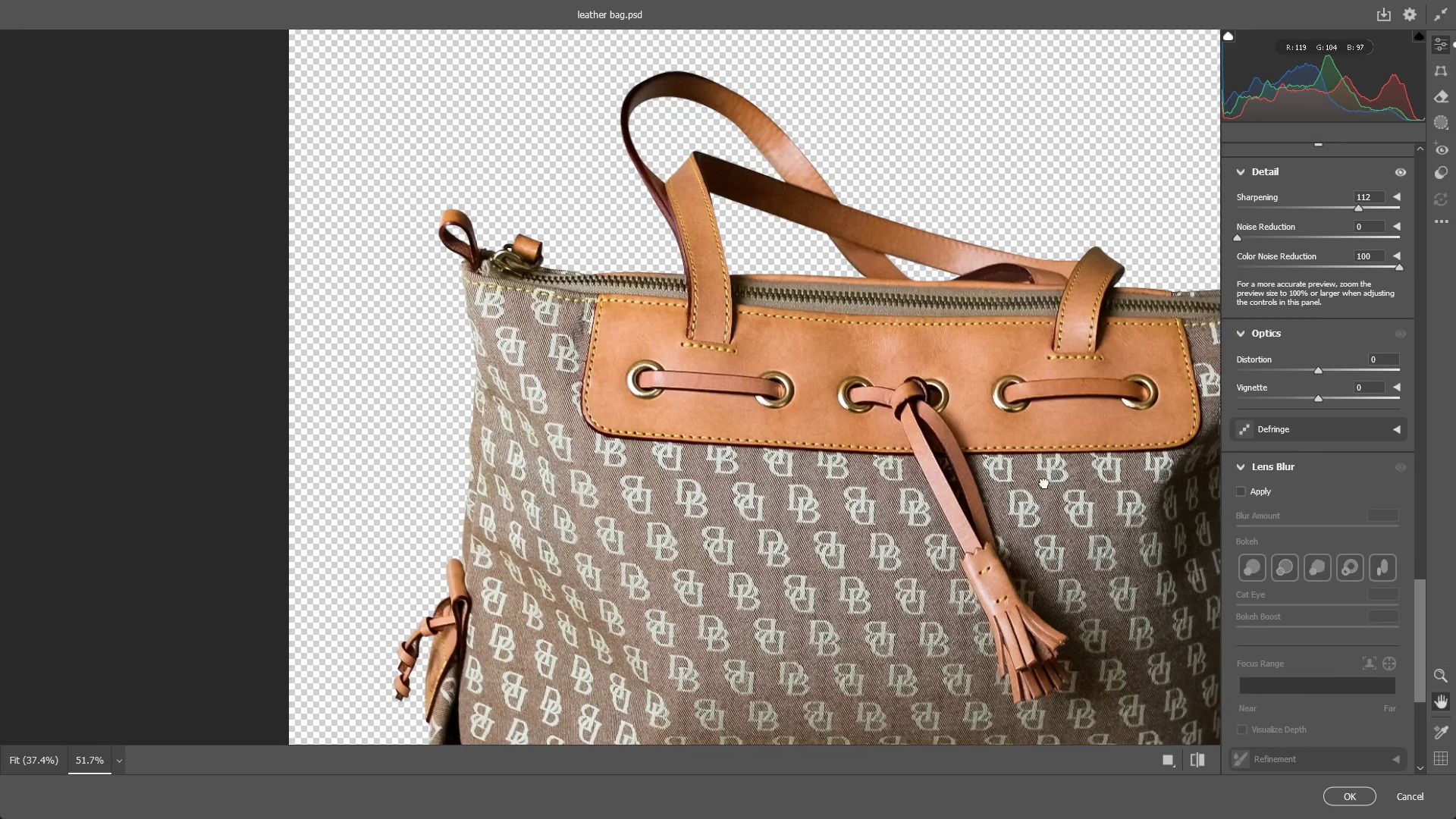 
hold_key(key=Space, duration=0.52)
 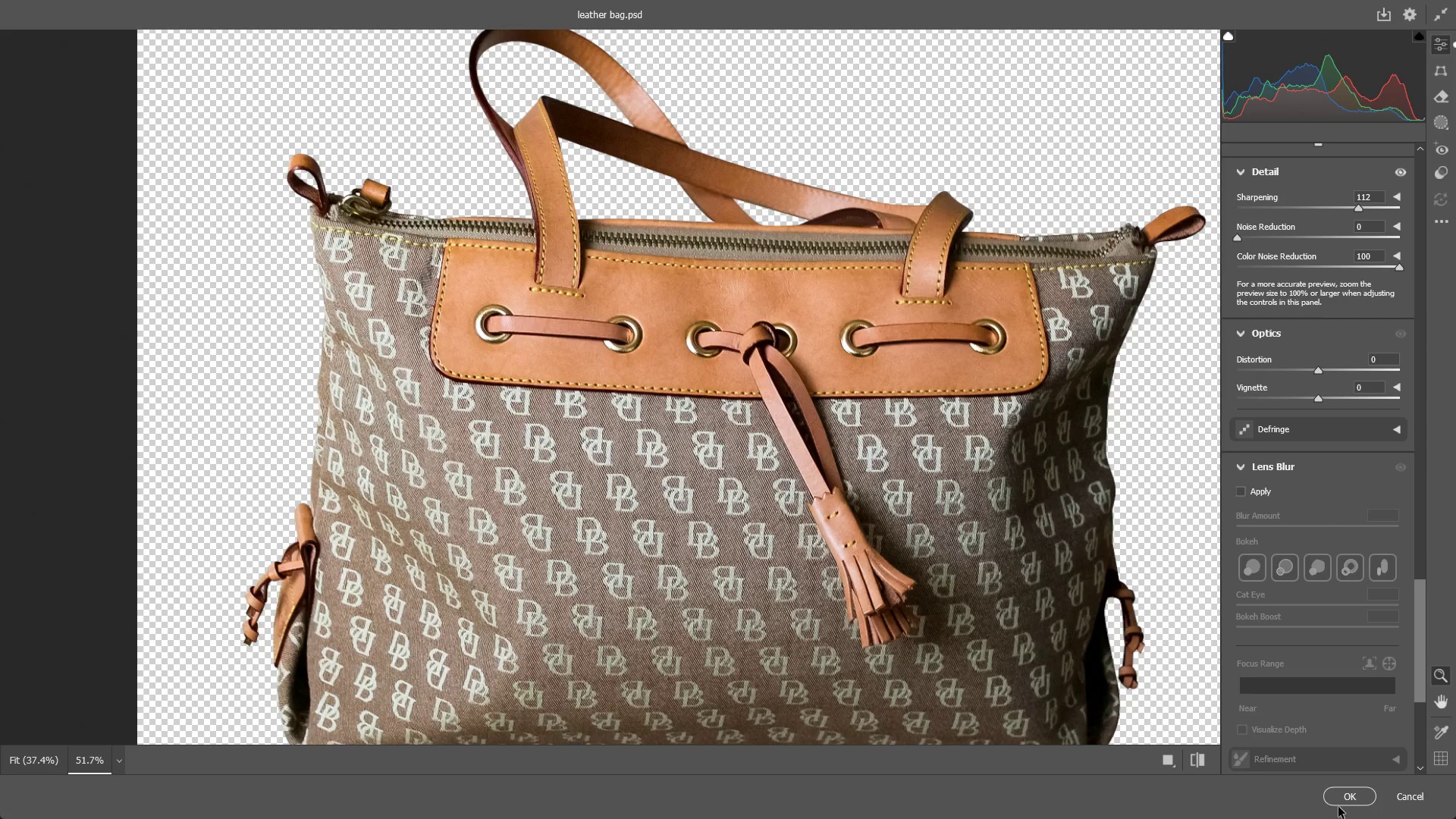 
left_click_drag(start_coordinate=[1053, 485], to_coordinate=[899, 429])
 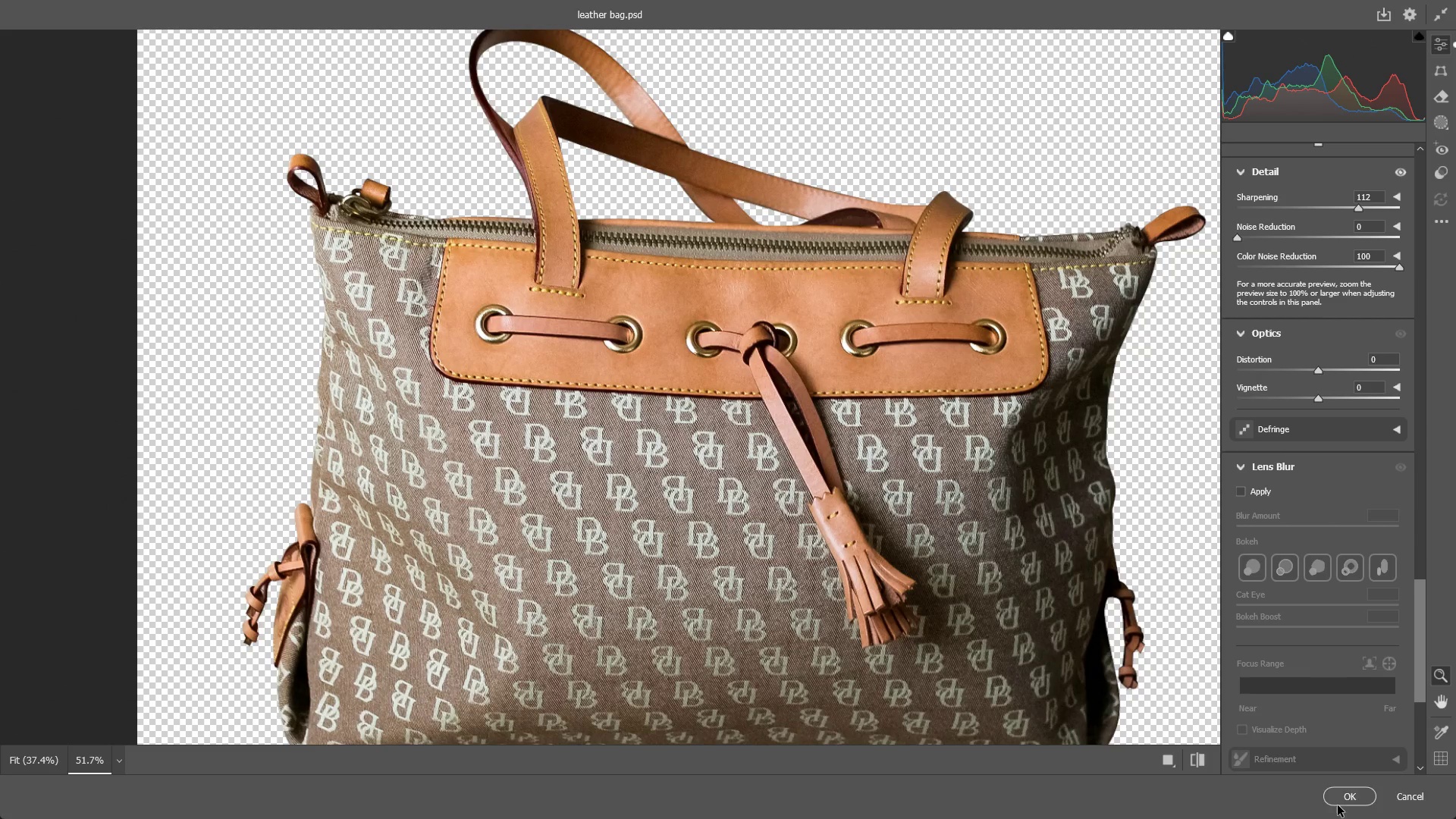 
left_click([1342, 795])
 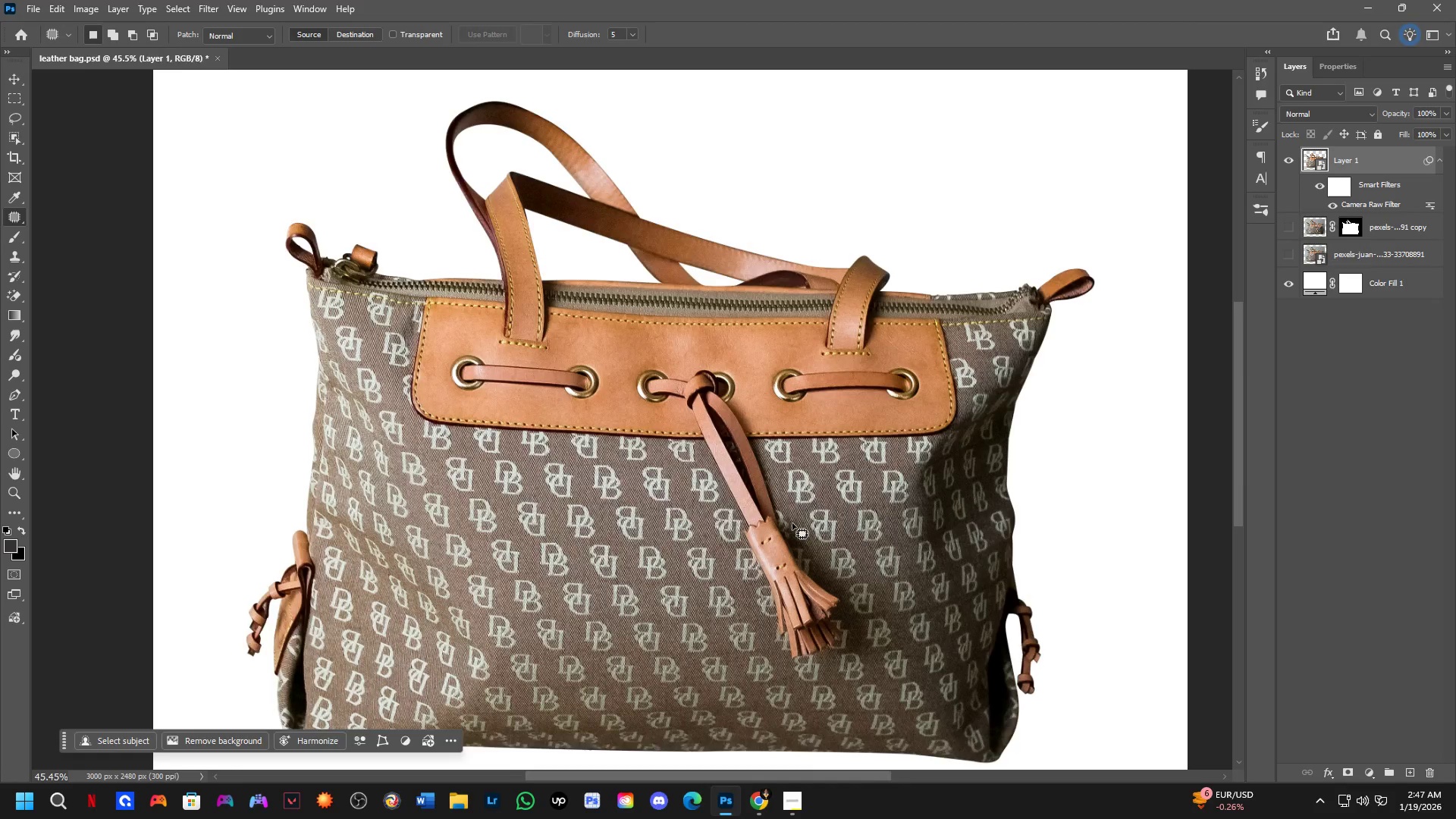 
hold_key(key=Space, duration=0.47)
 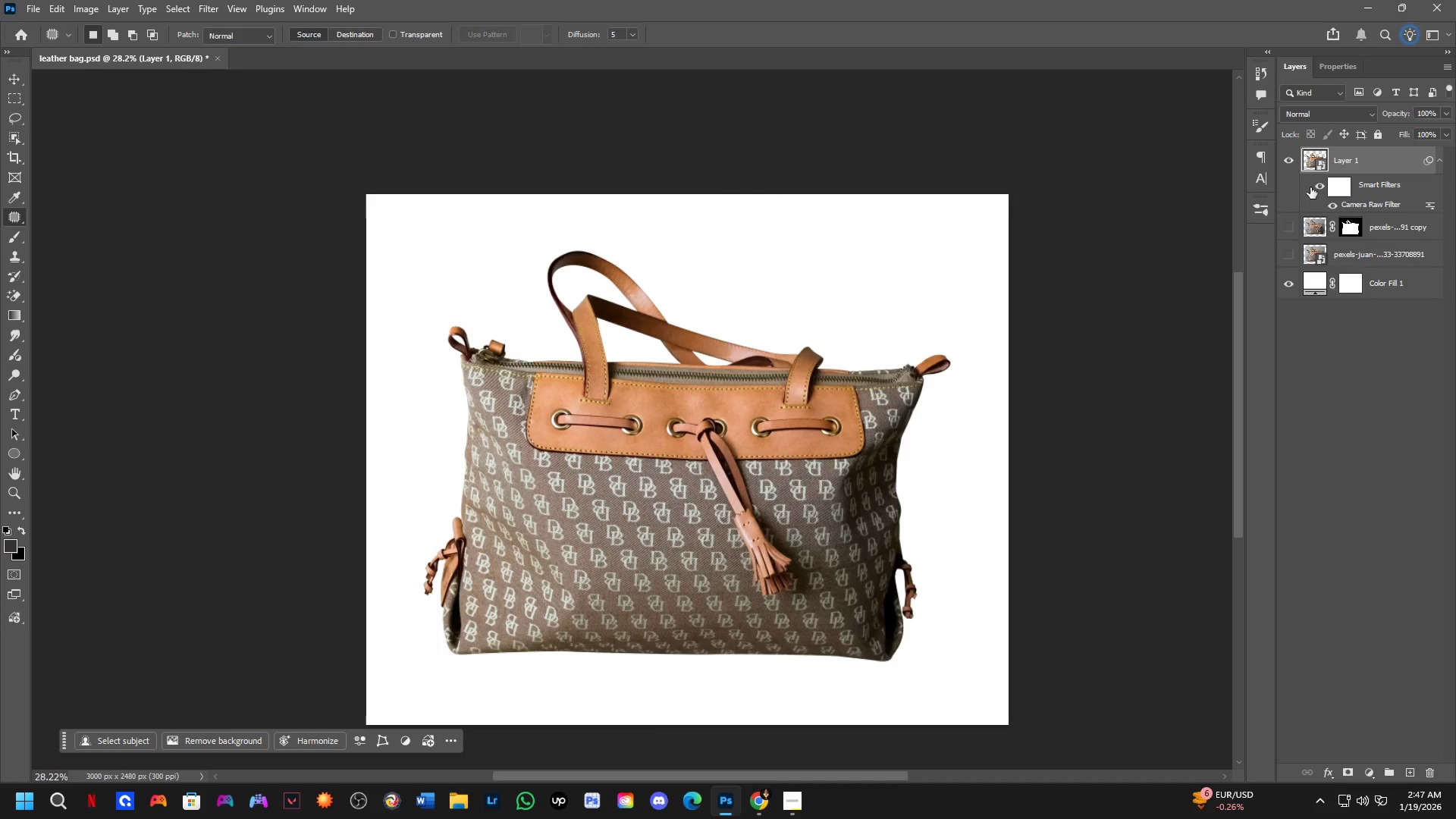 
left_click_drag(start_coordinate=[771, 494], to_coordinate=[777, 503])
 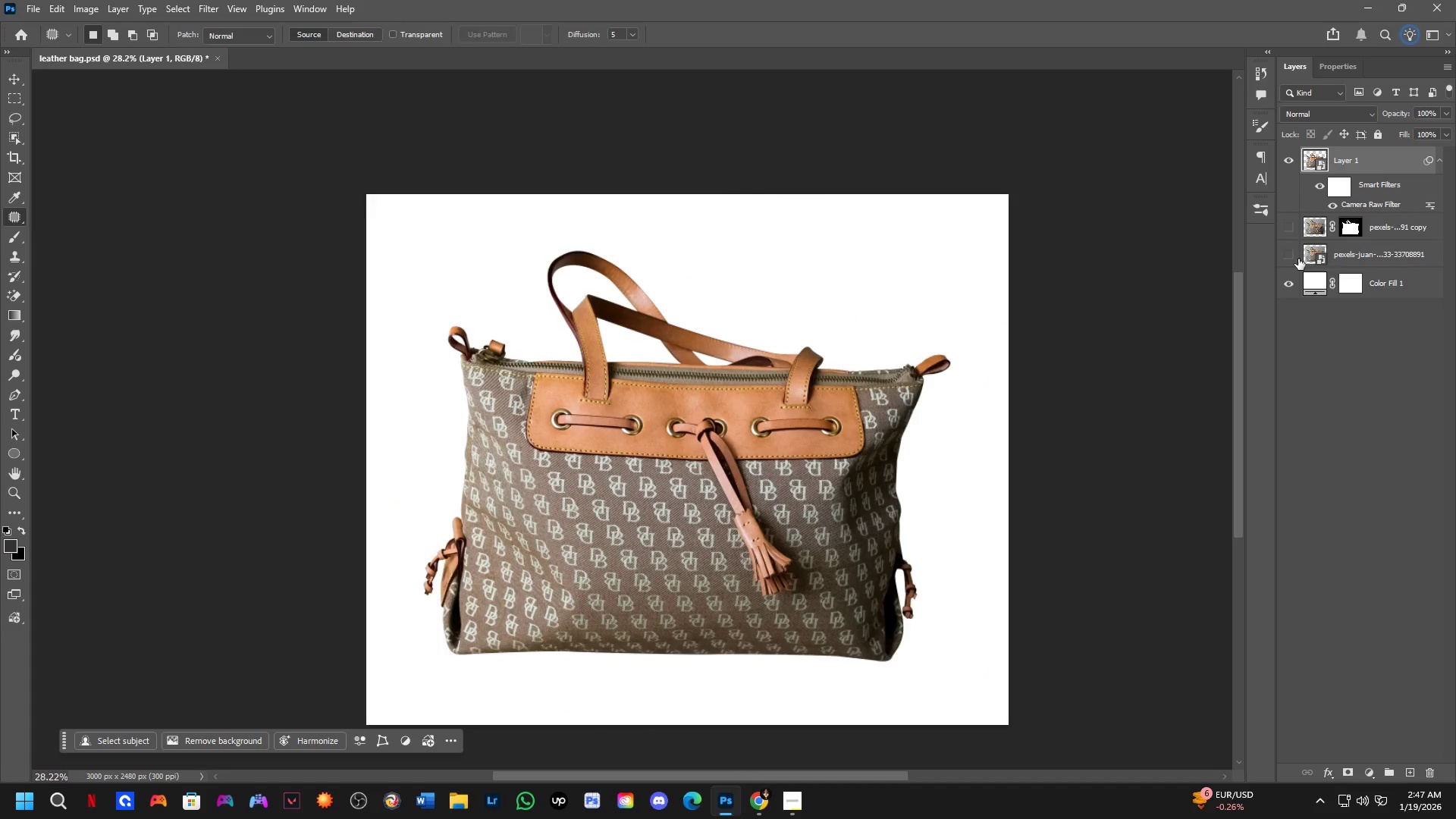 
scroll: coordinate [702, 475], scroll_direction: down, amount: 5.0
 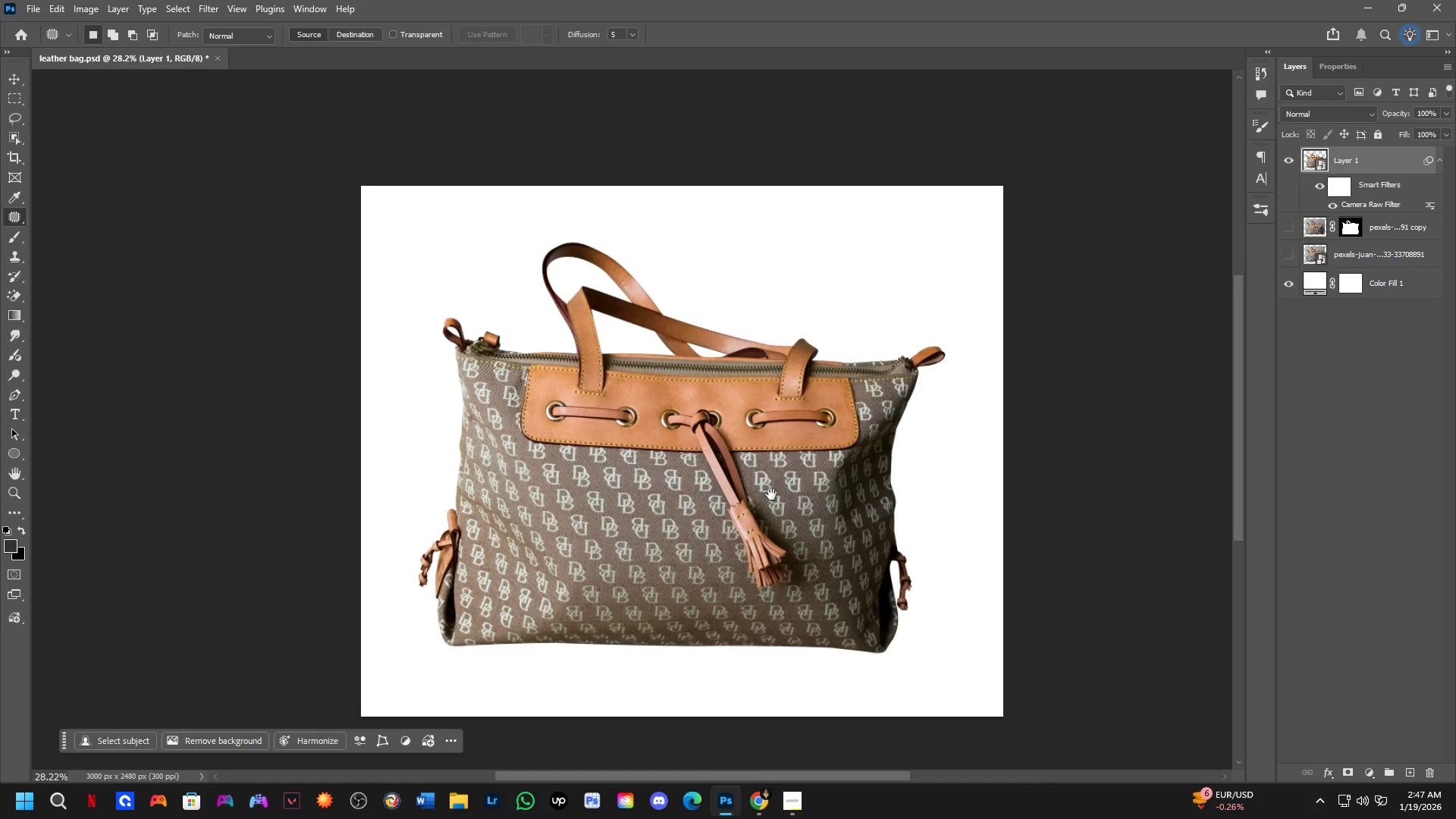 
left_click([1292, 259])
 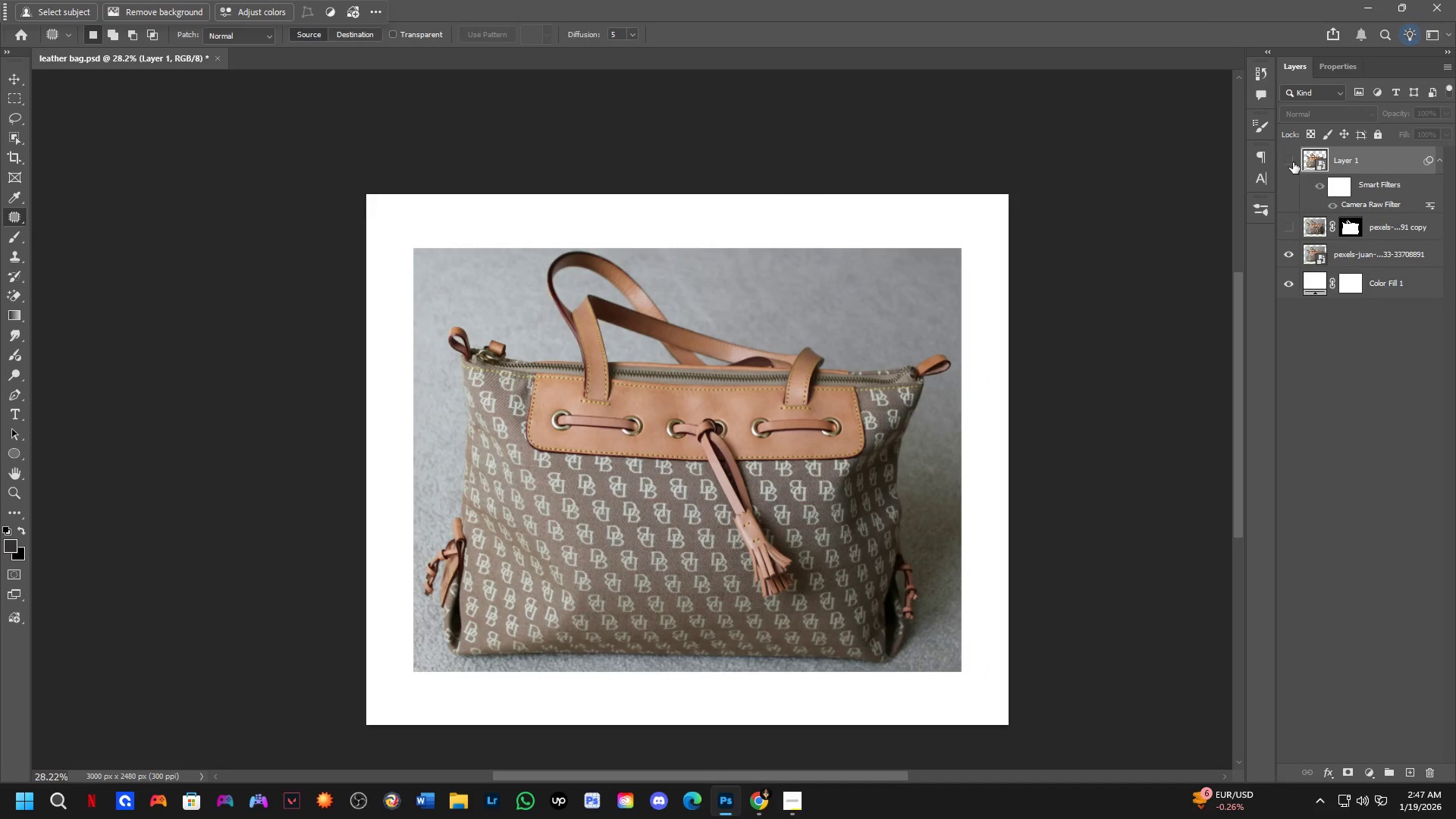 
left_click([1293, 162])
 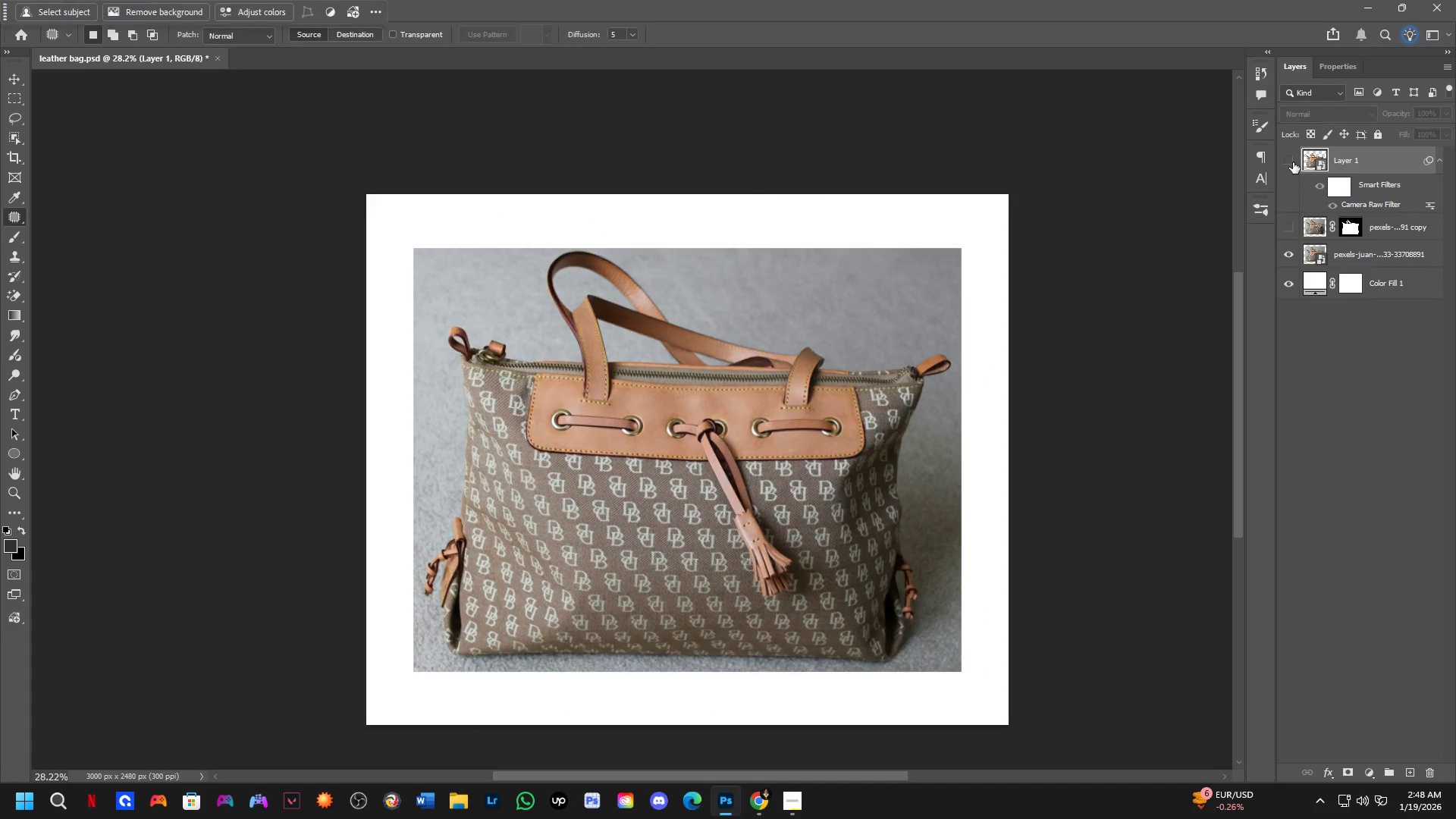 
double_click([1293, 162])
 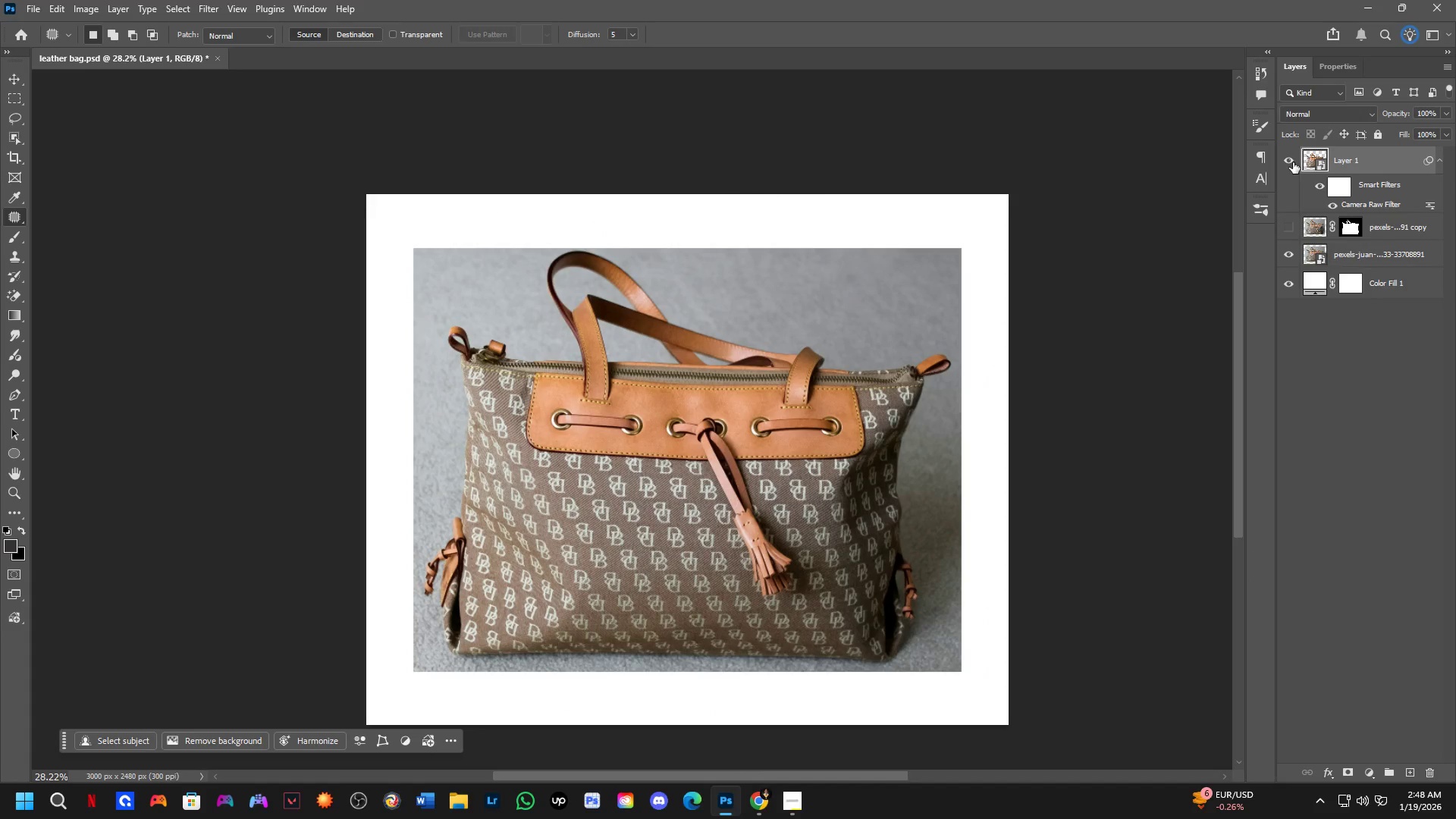 
triple_click([1293, 162])
 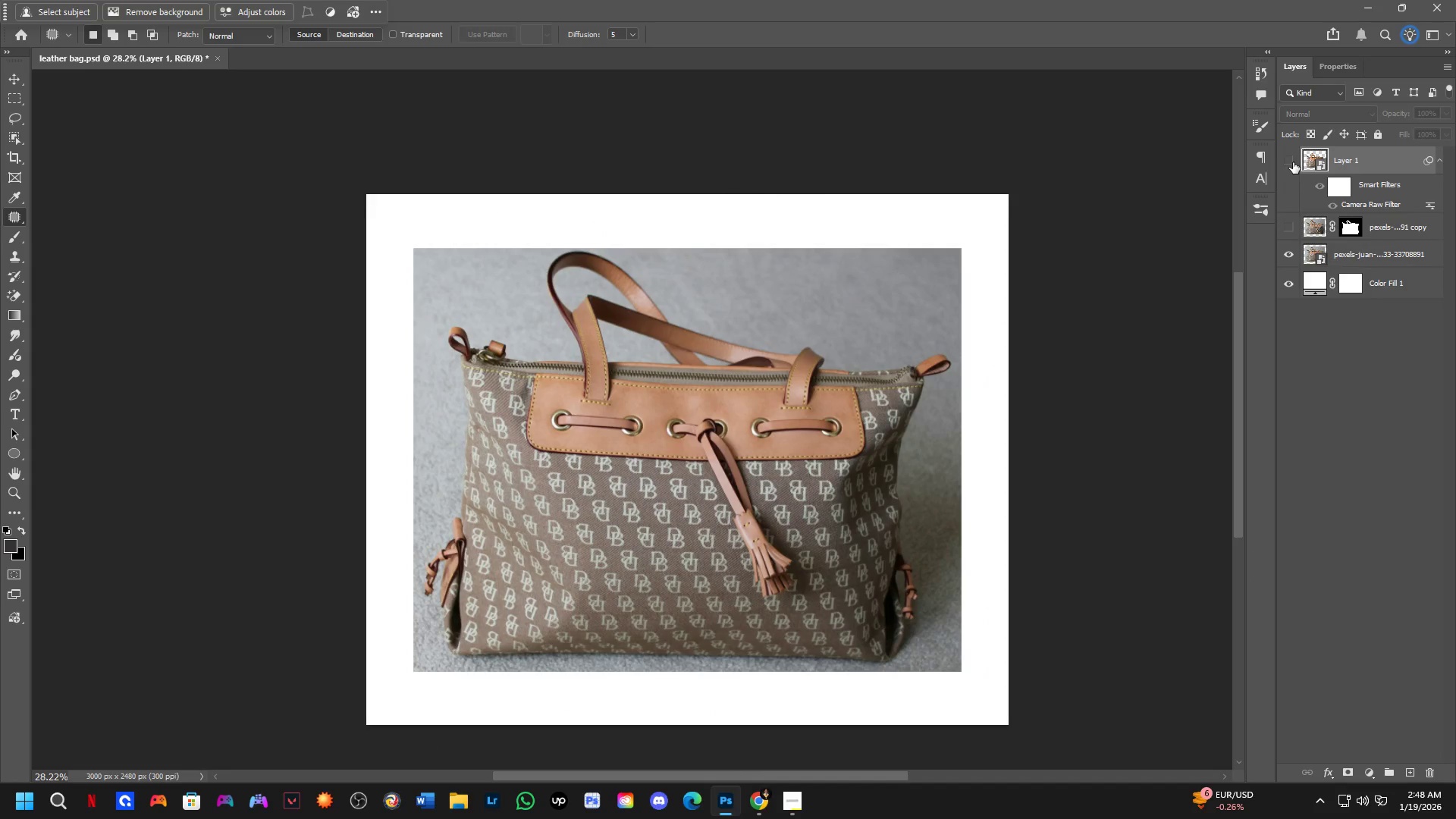 
triple_click([1293, 162])
 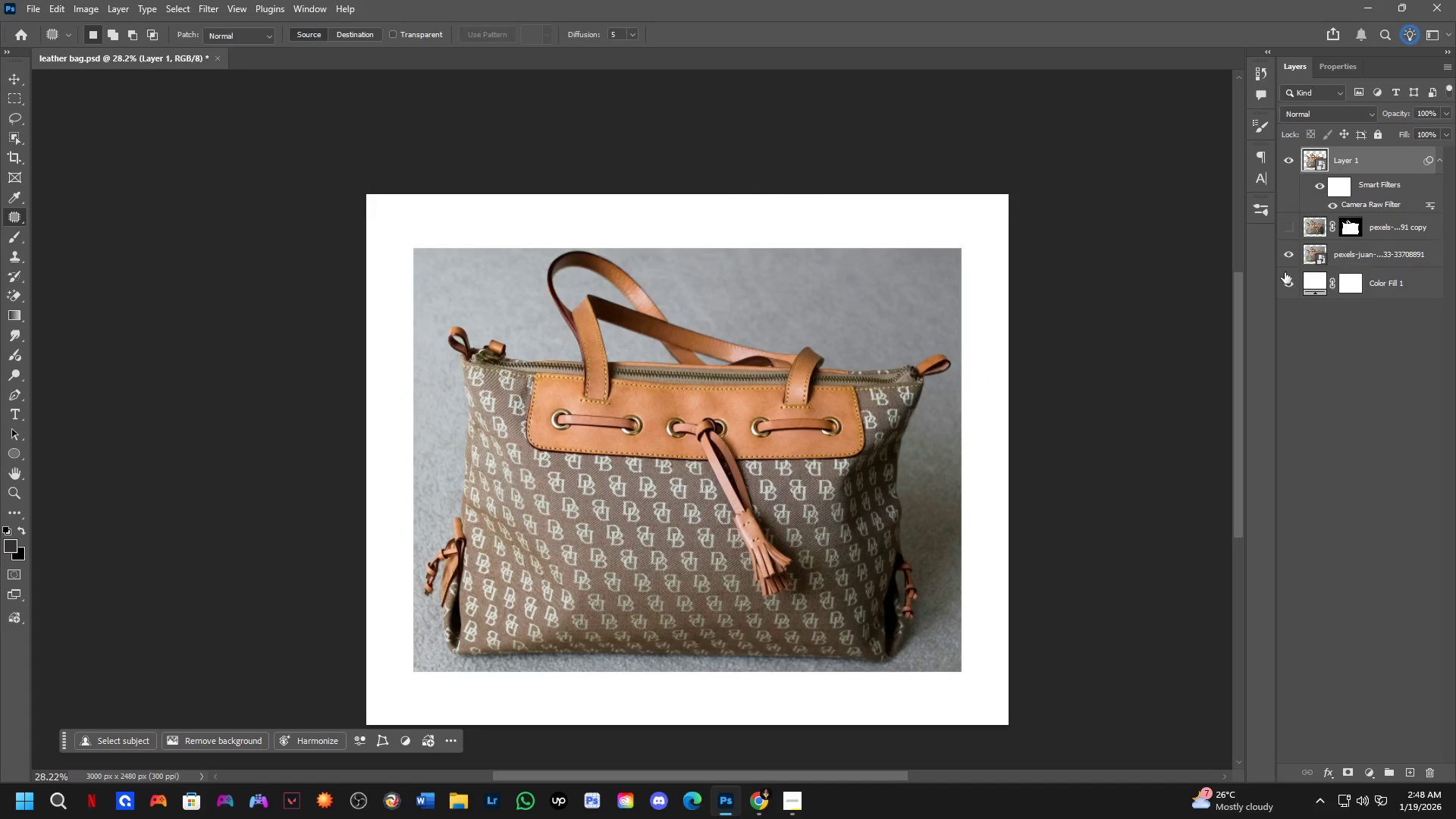 
left_click([1287, 260])
 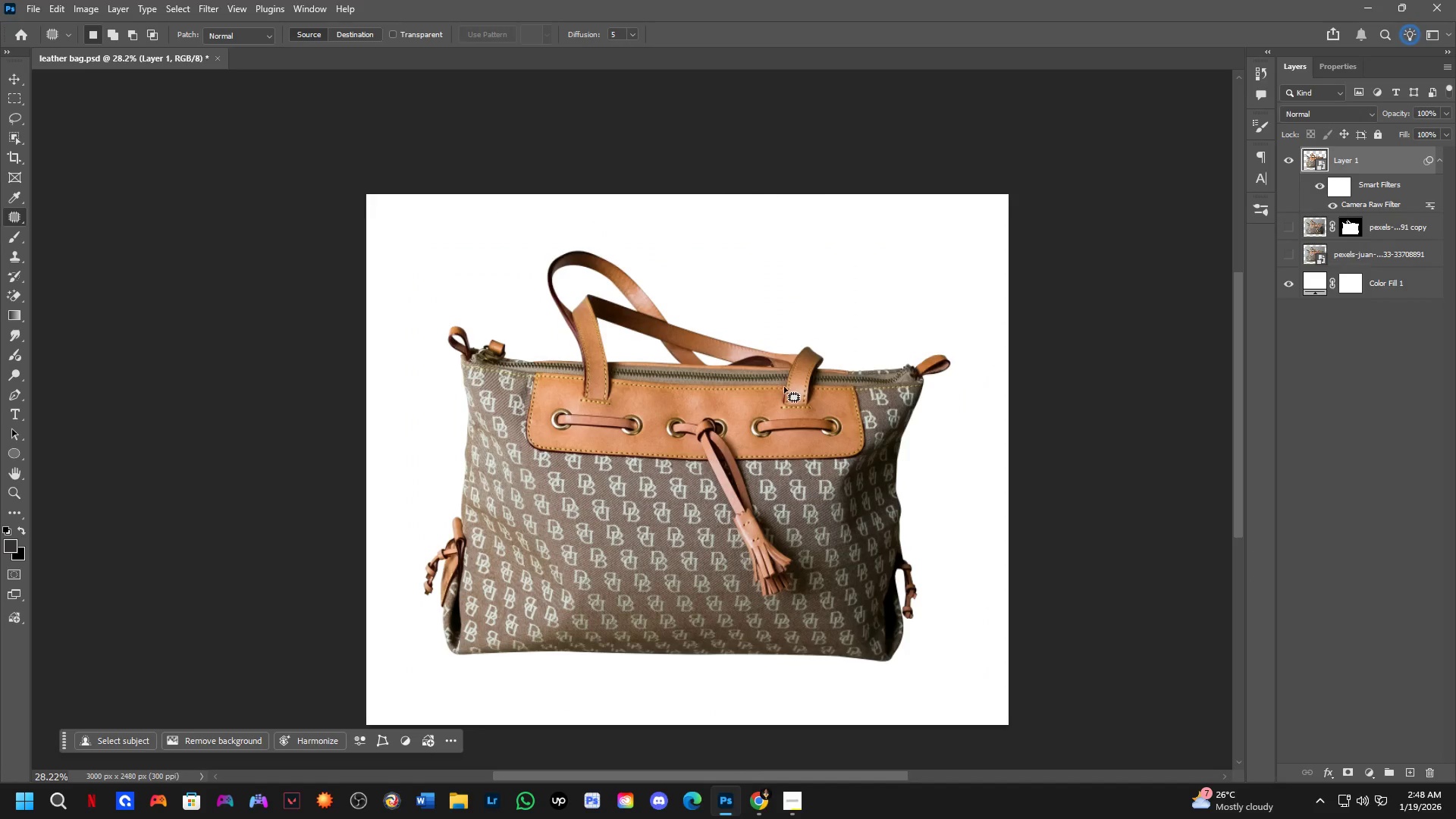 
hold_key(key=ShiftLeft, duration=0.52)
 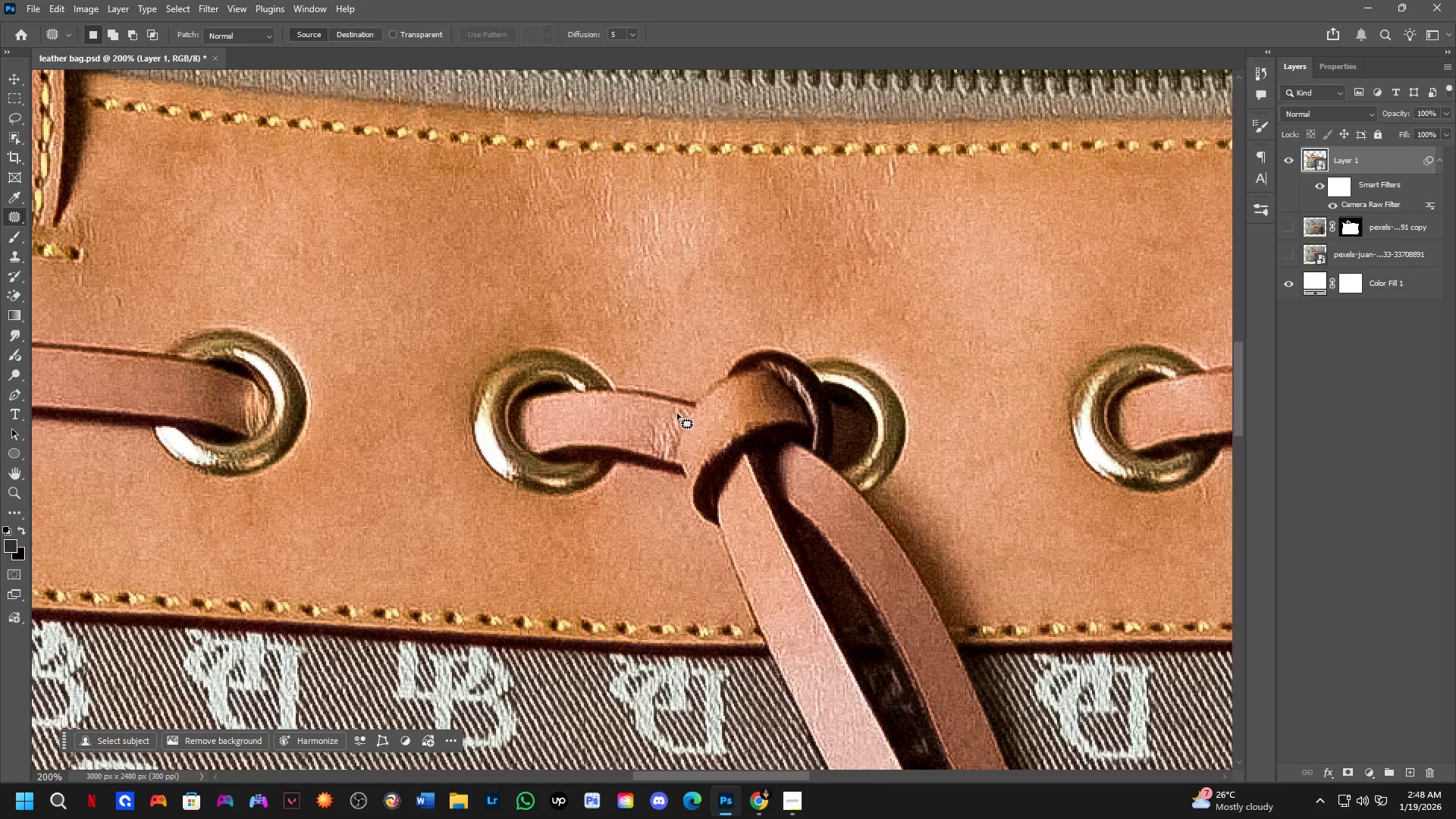 
key(Shift+ShiftLeft)
 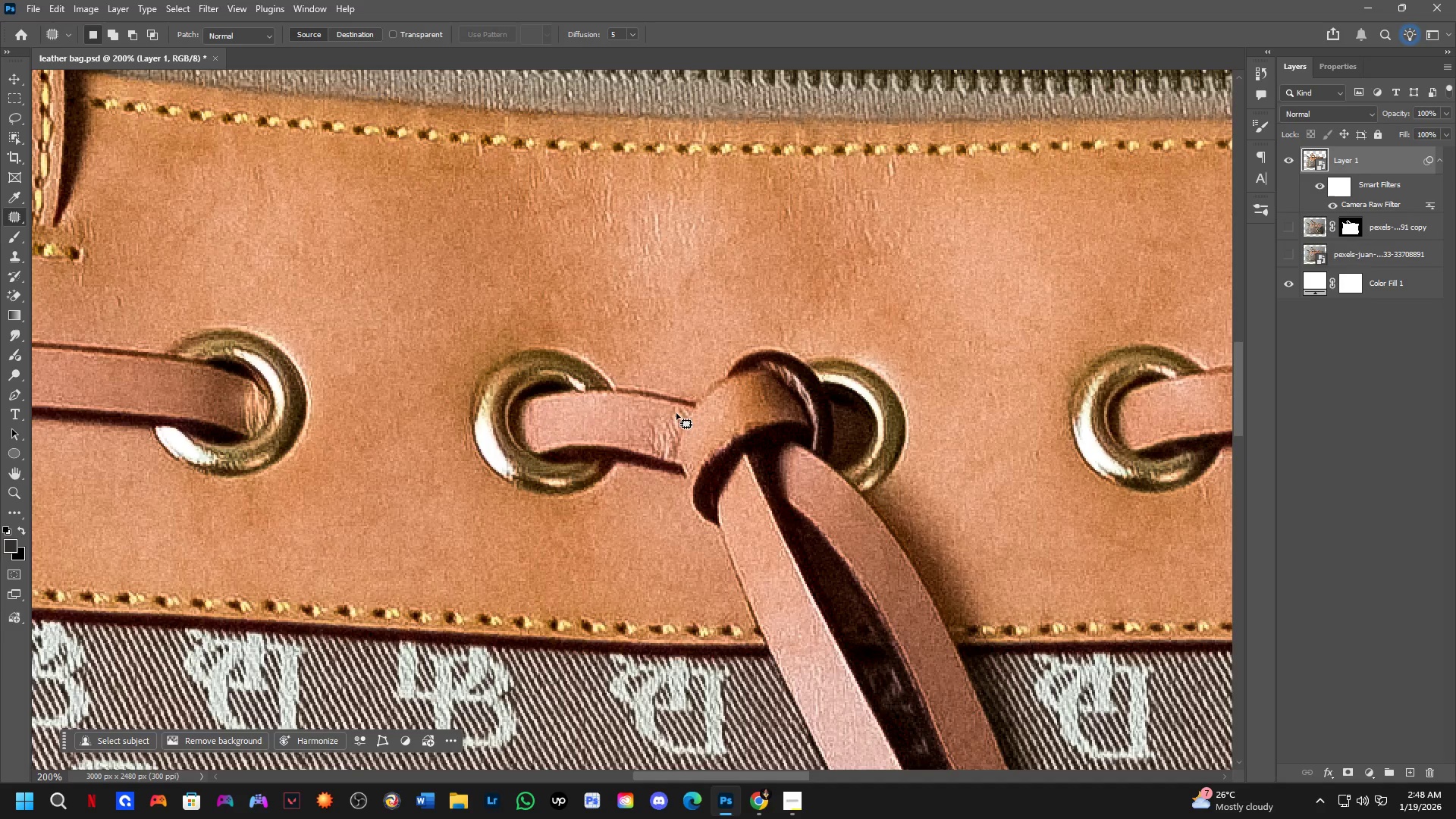 
hold_key(key=ShiftLeft, duration=0.47)
 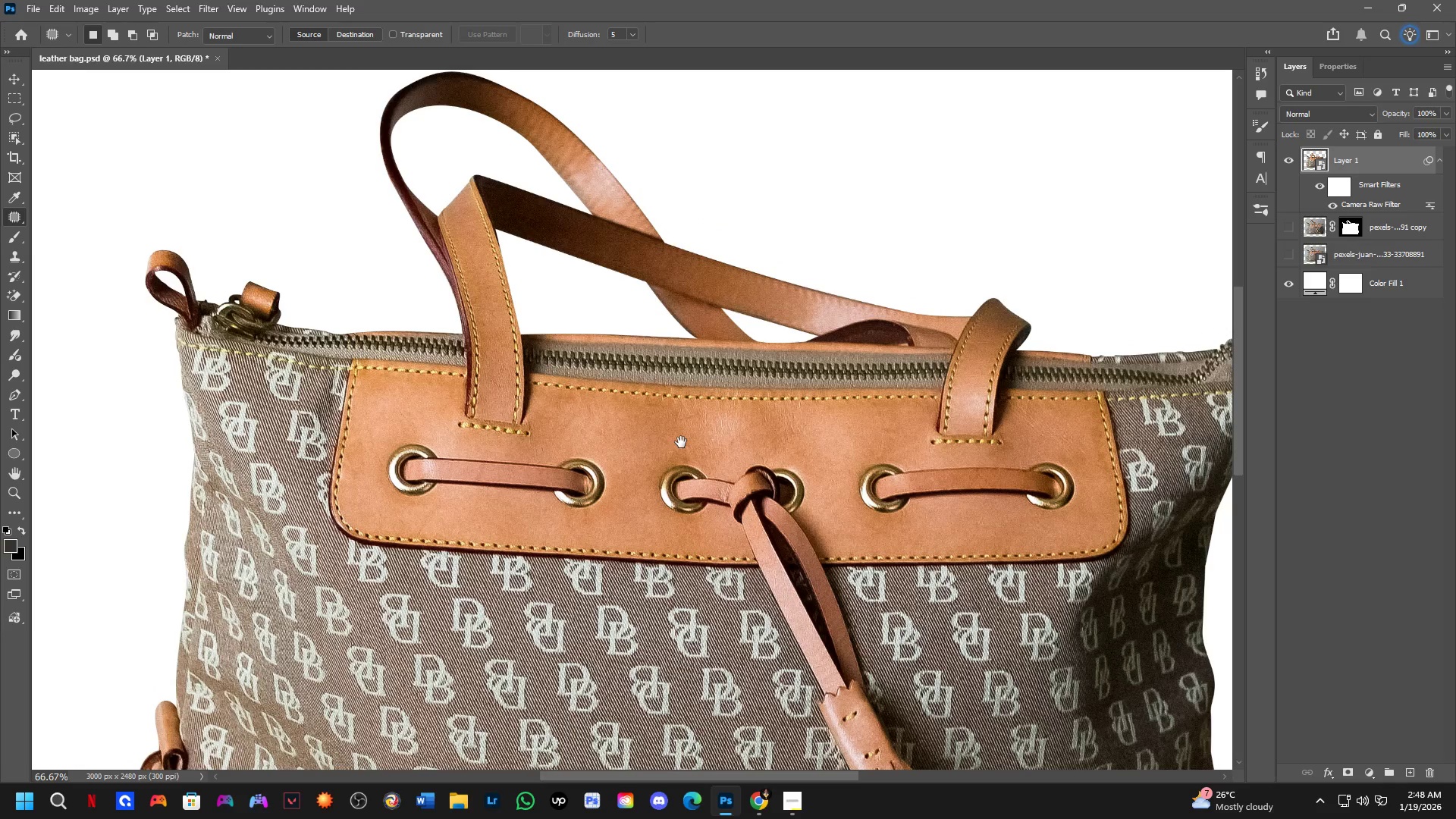 
scroll: coordinate [677, 413], scroll_direction: up, amount: 5.0
 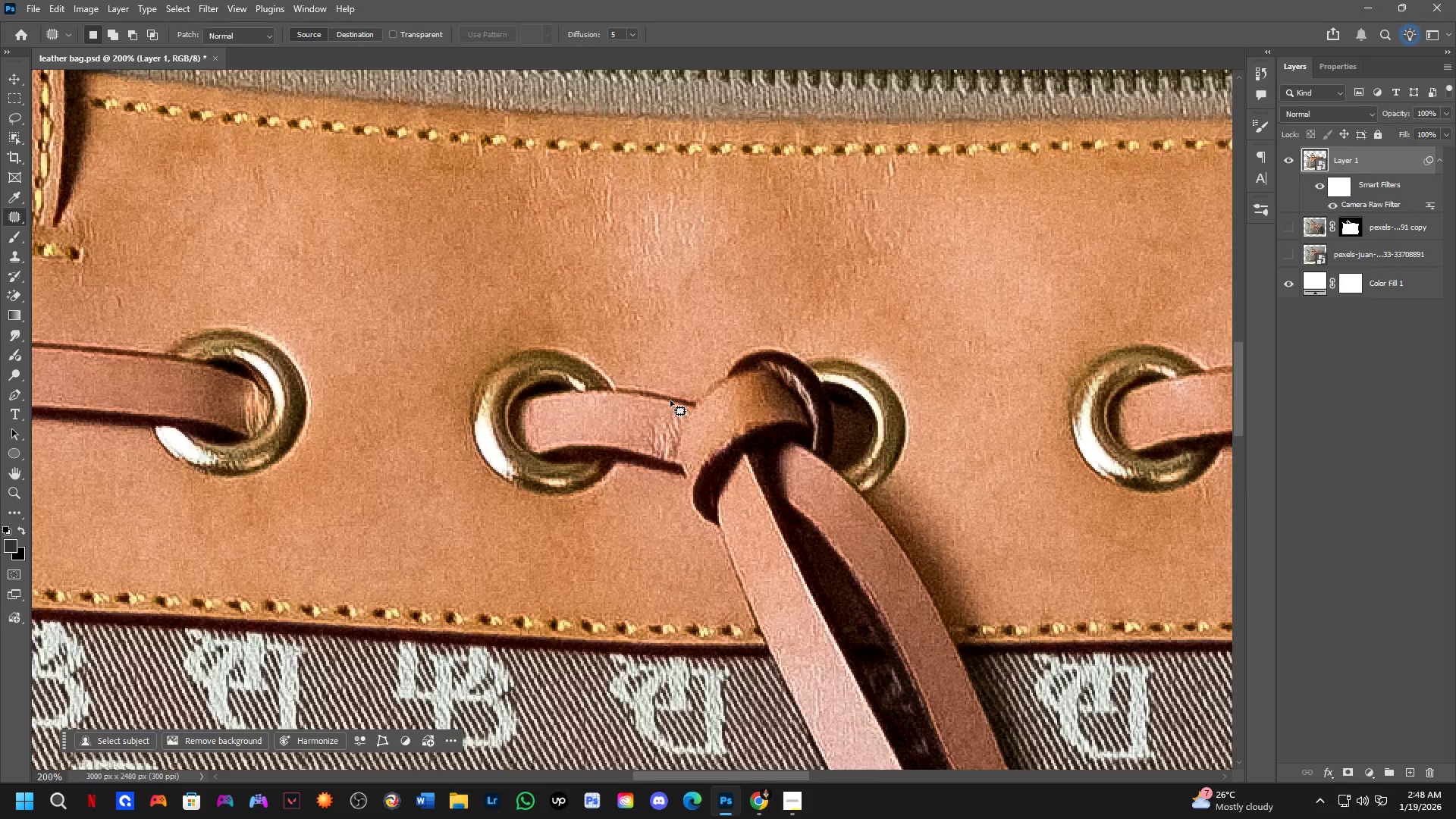 
hold_key(key=Space, duration=0.61)
 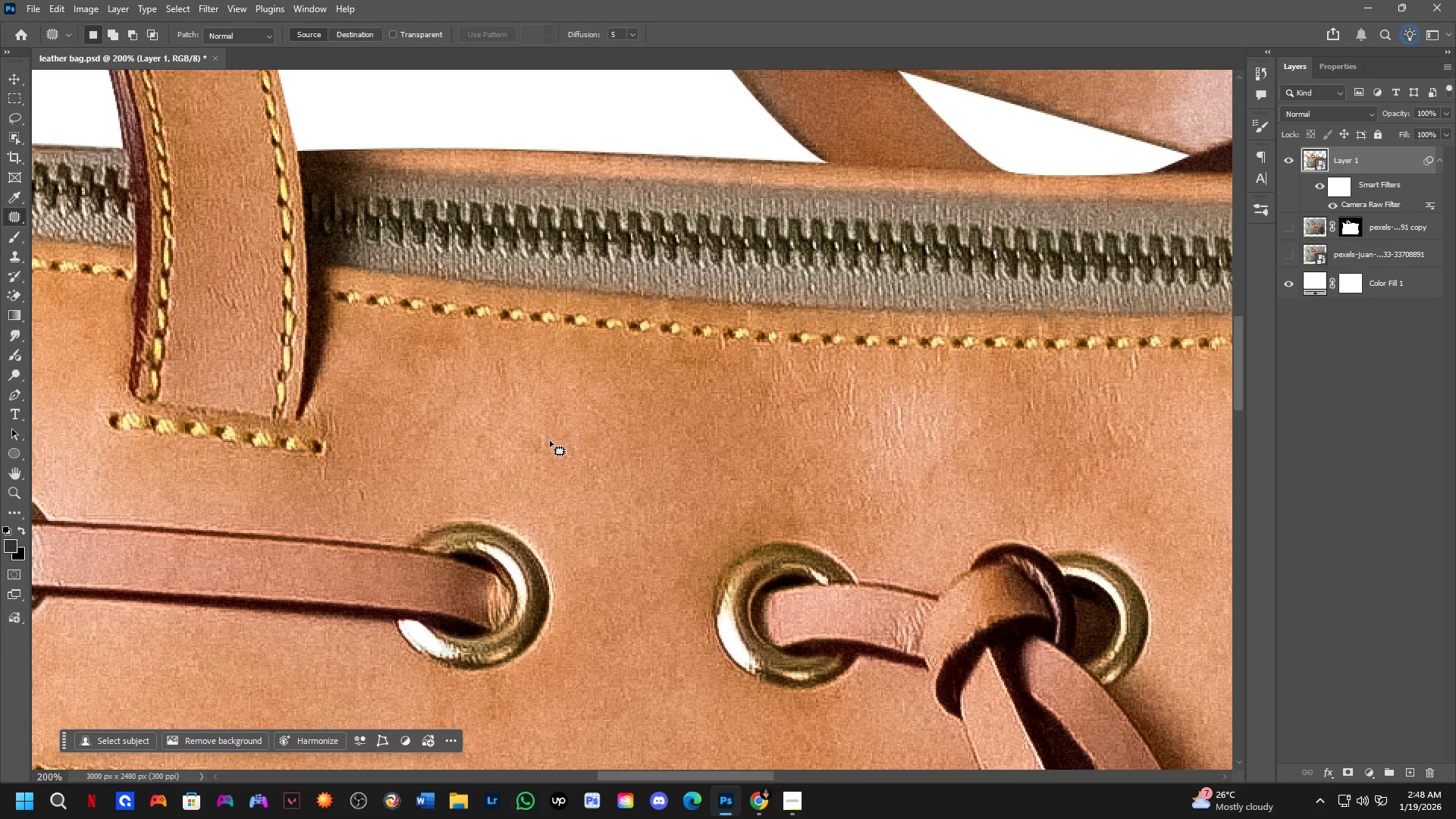 
left_click_drag(start_coordinate=[626, 360], to_coordinate=[681, 442])
 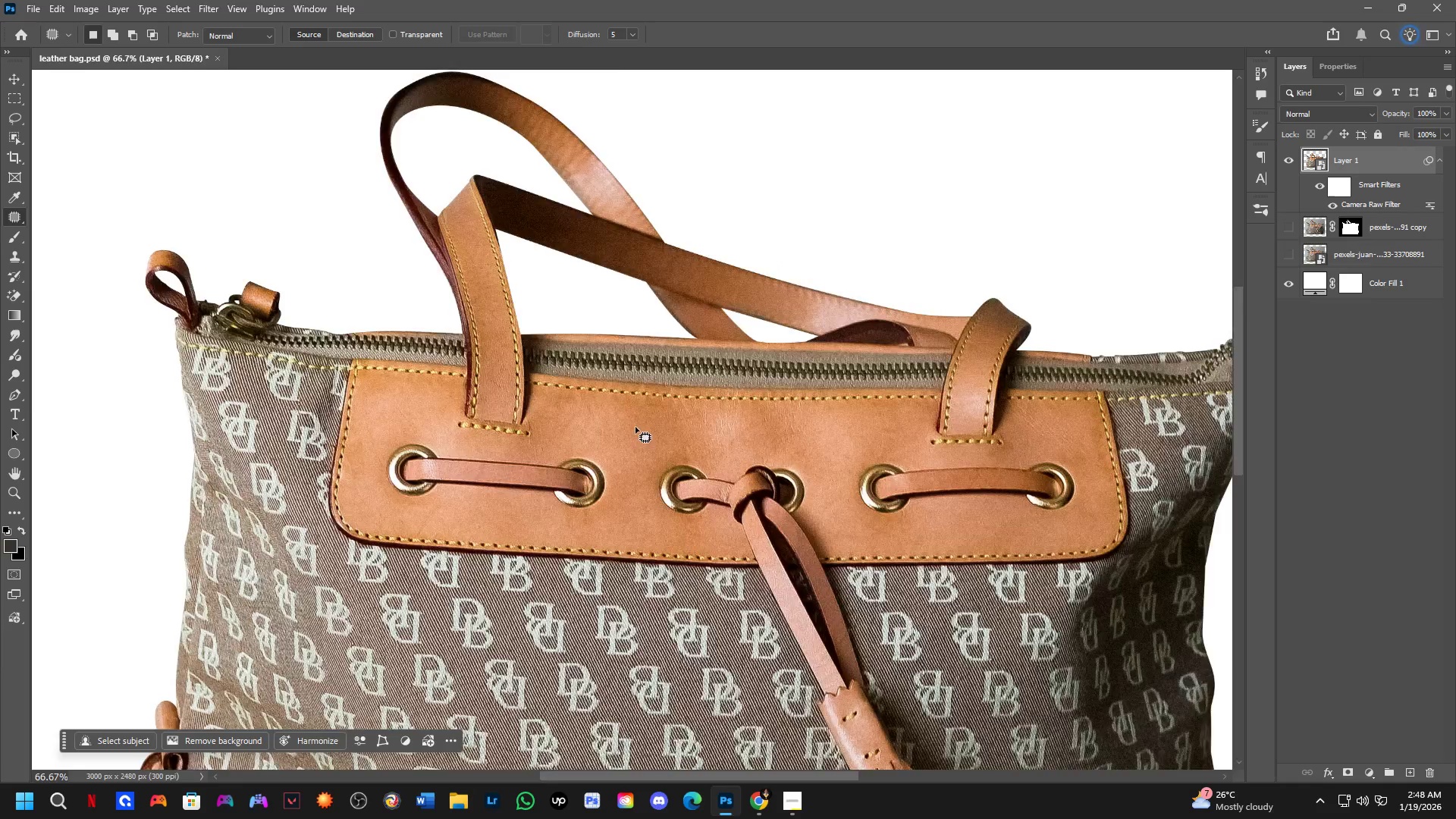 
scroll: coordinate [670, 400], scroll_direction: down, amount: 2.0
 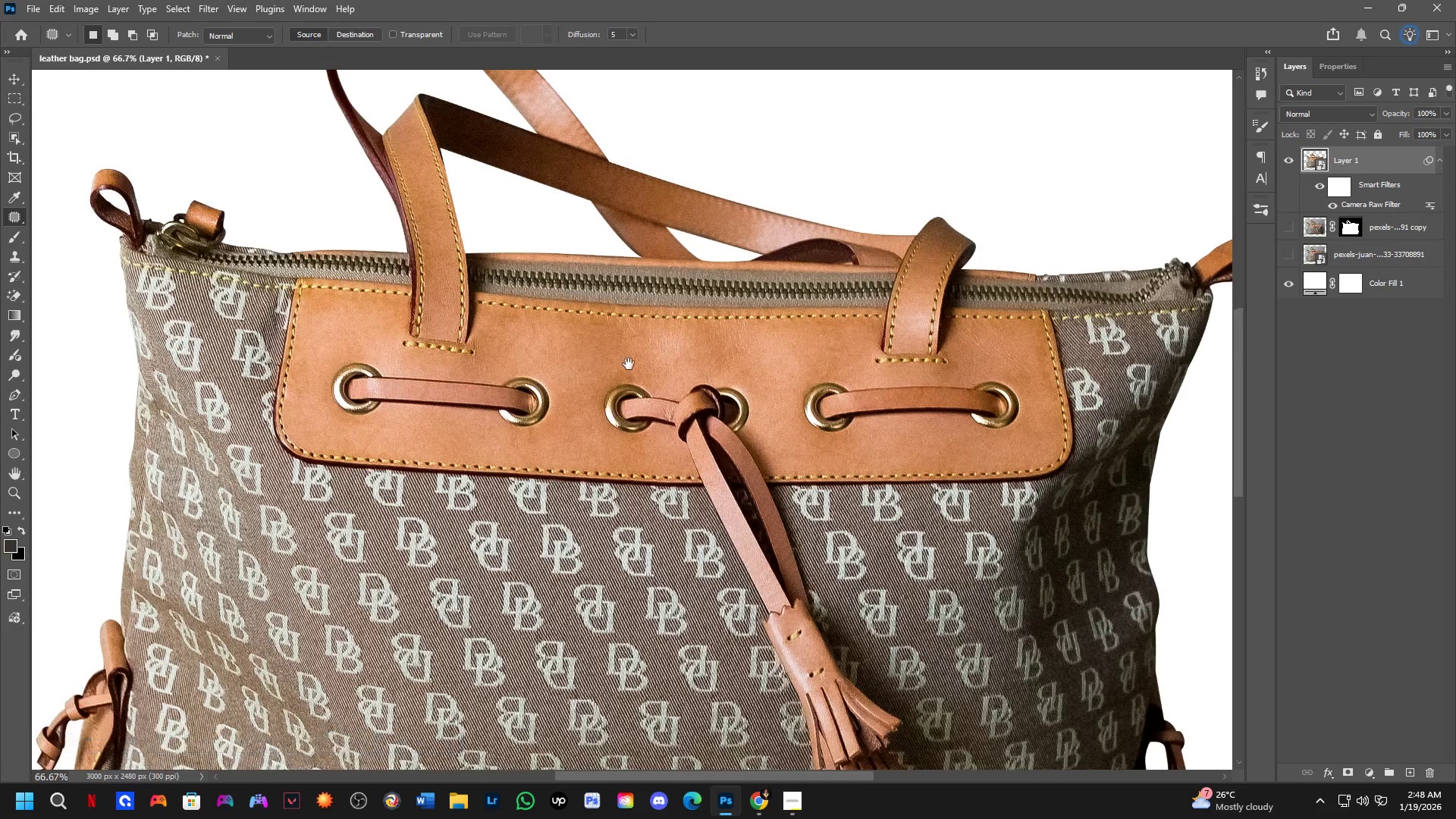 
key(Shift+ShiftLeft)
 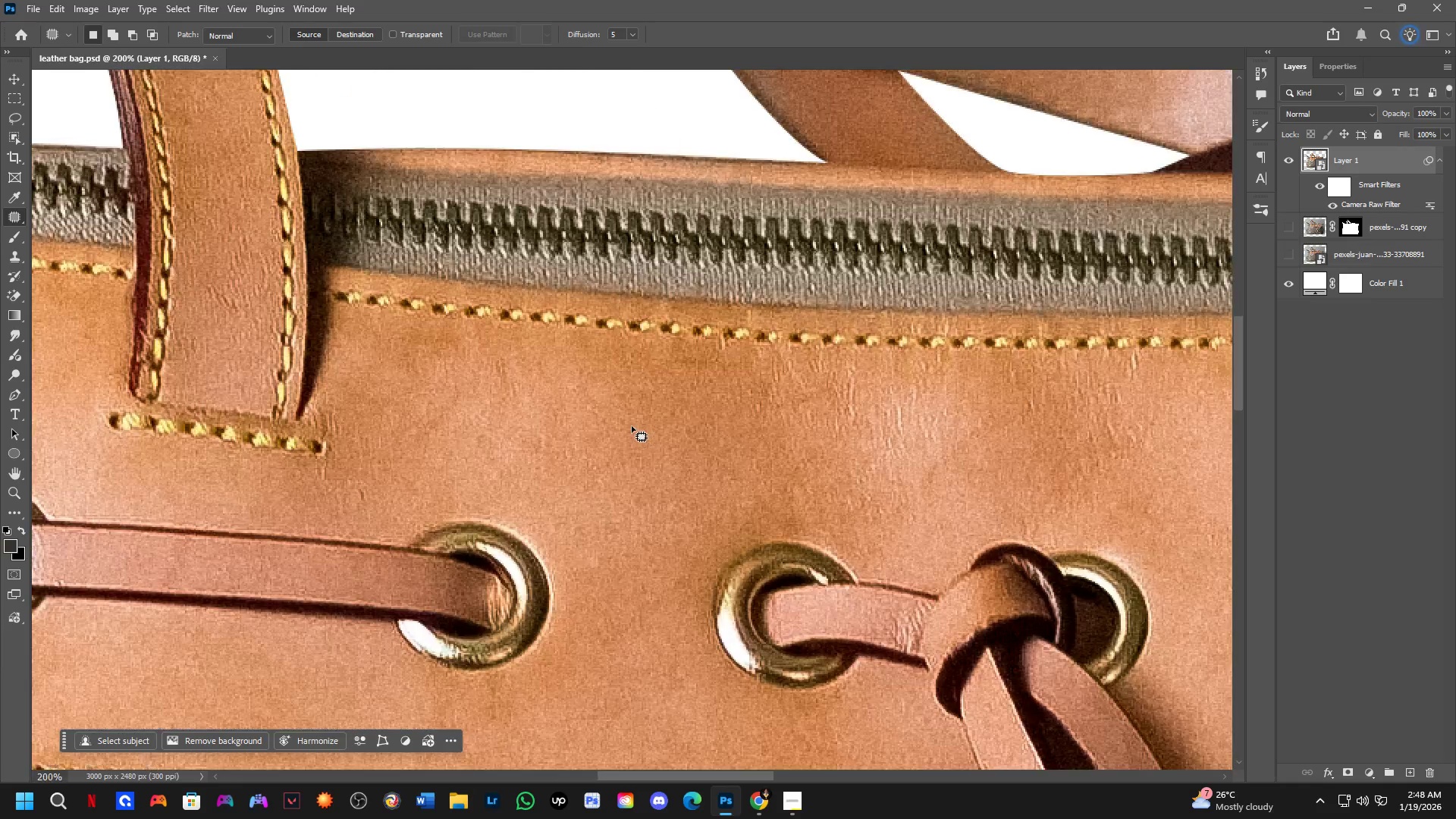 
scroll: coordinate [632, 426], scroll_direction: up, amount: 2.0
 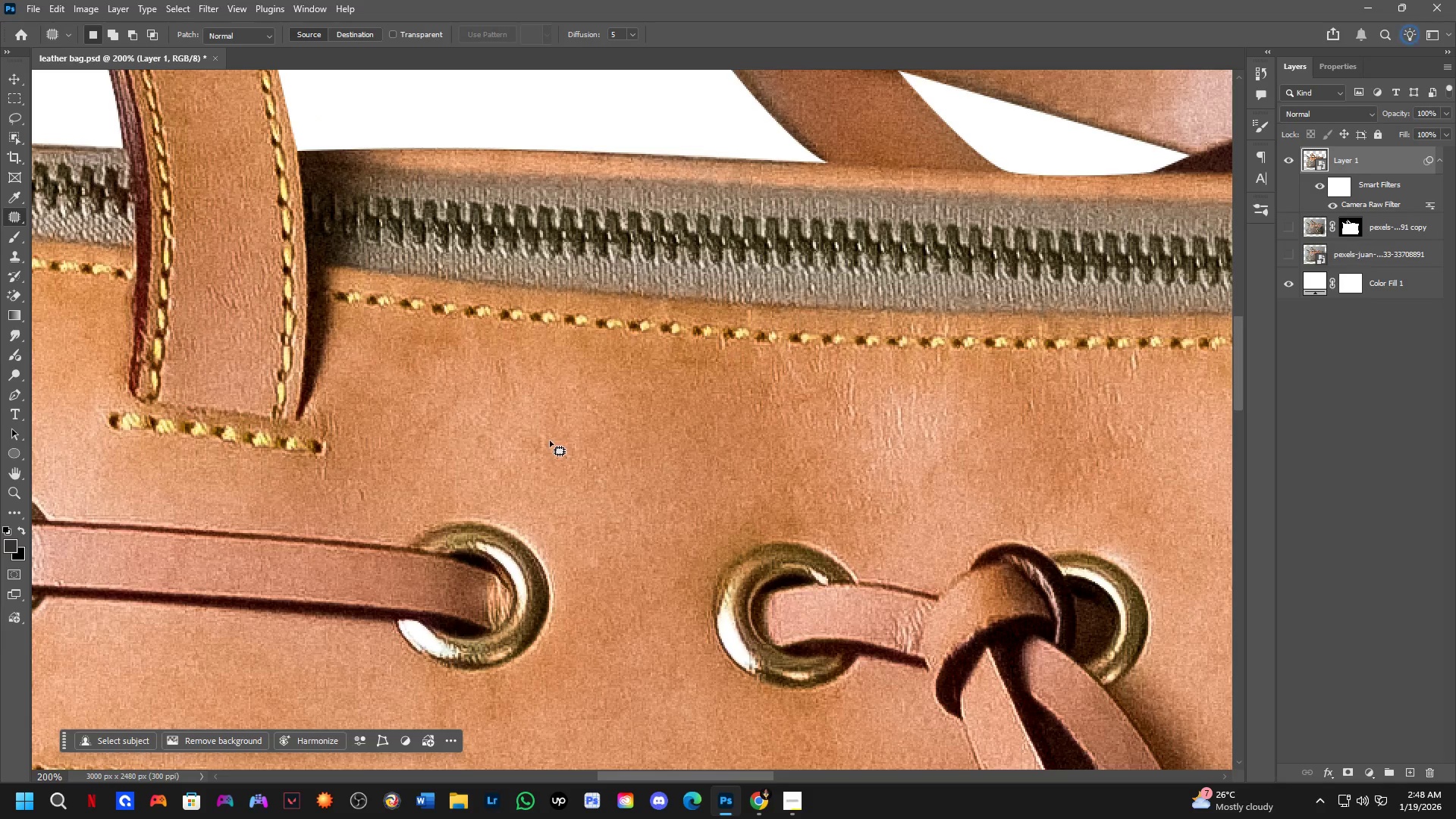 
hold_key(key=ShiftLeft, duration=0.31)
 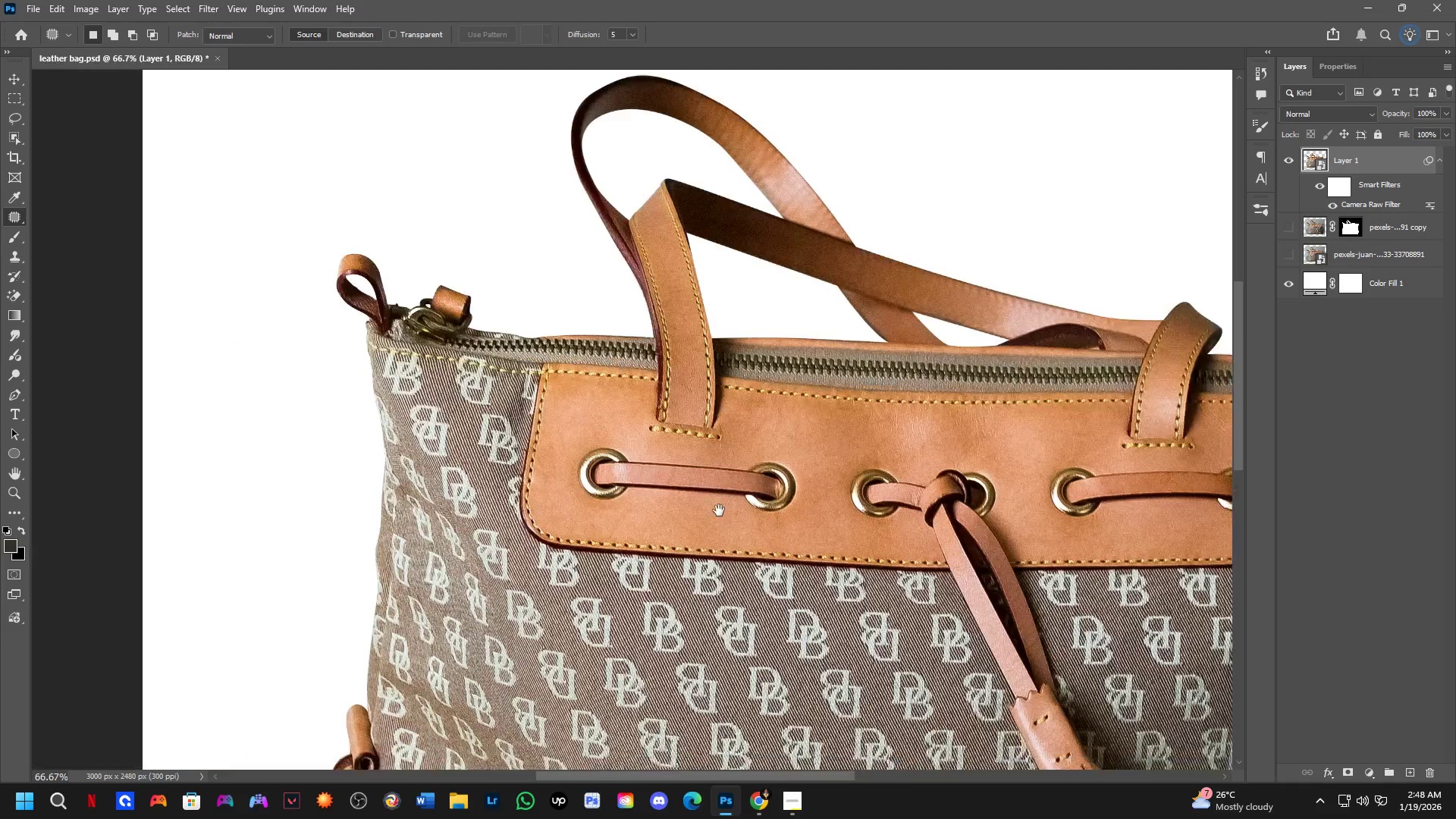 
hold_key(key=Space, duration=1.12)
 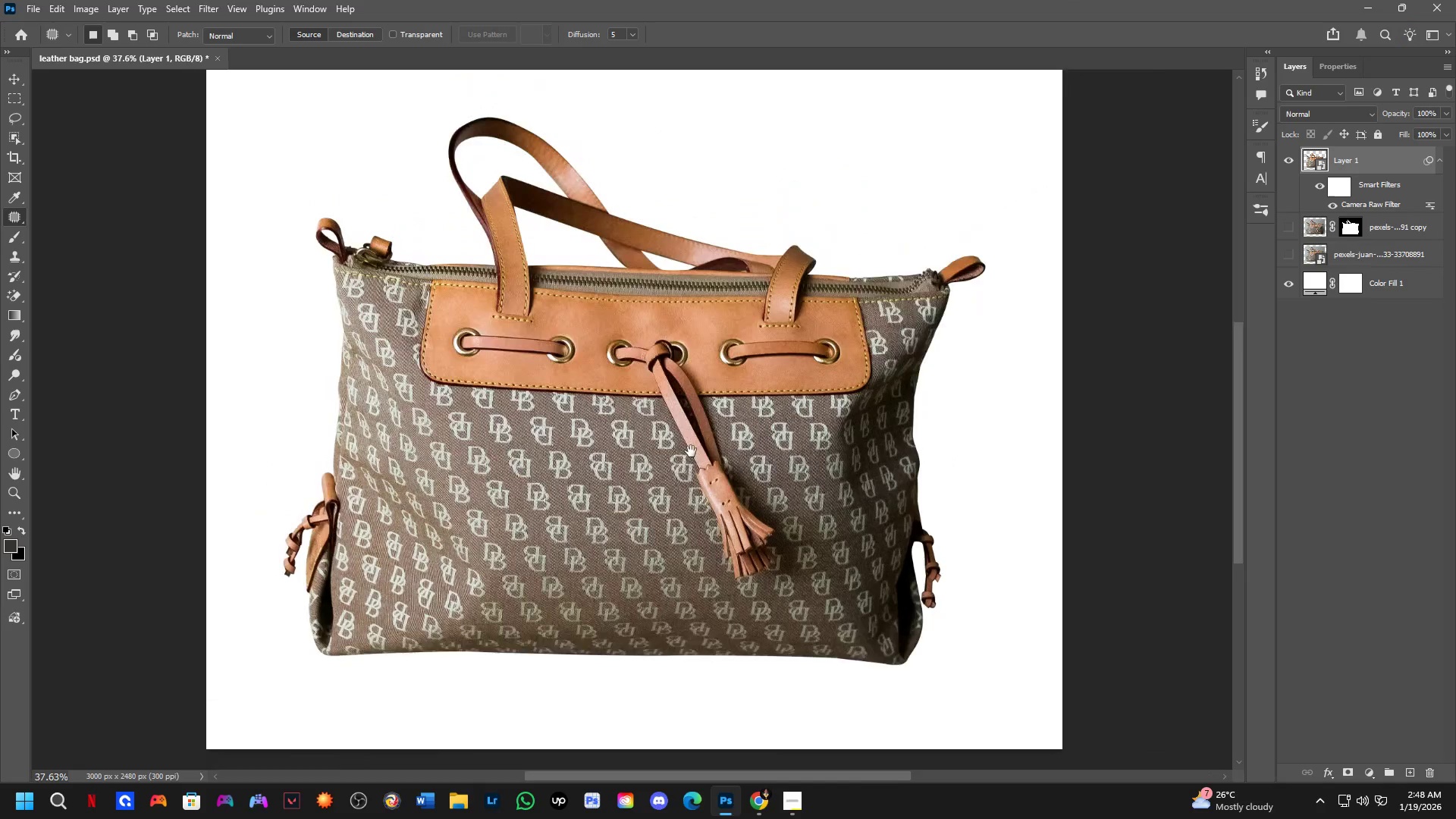 
scroll: coordinate [528, 443], scroll_direction: down, amount: 2.0
 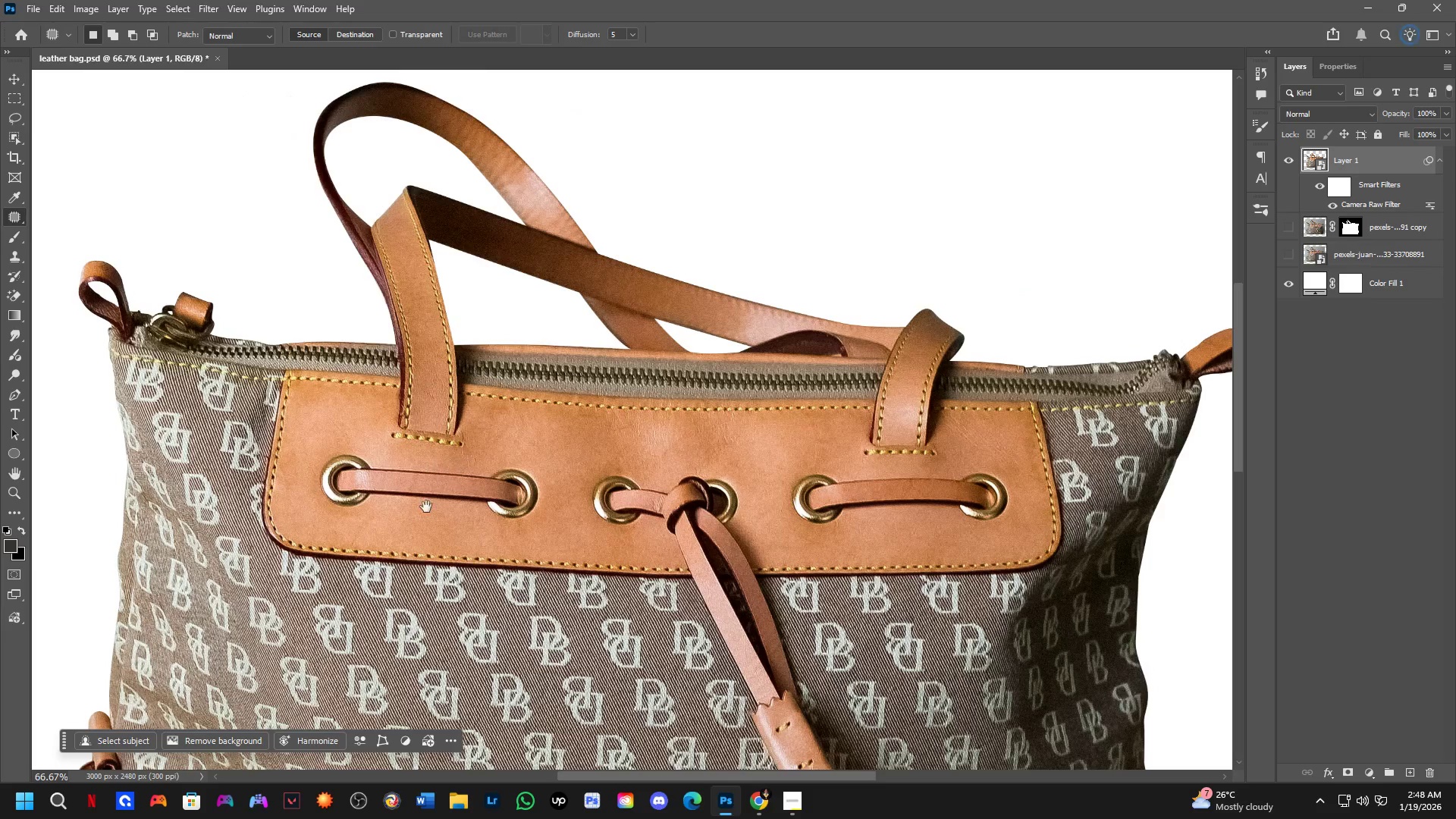 
left_click_drag(start_coordinate=[425, 520], to_coordinate=[461, 212])
 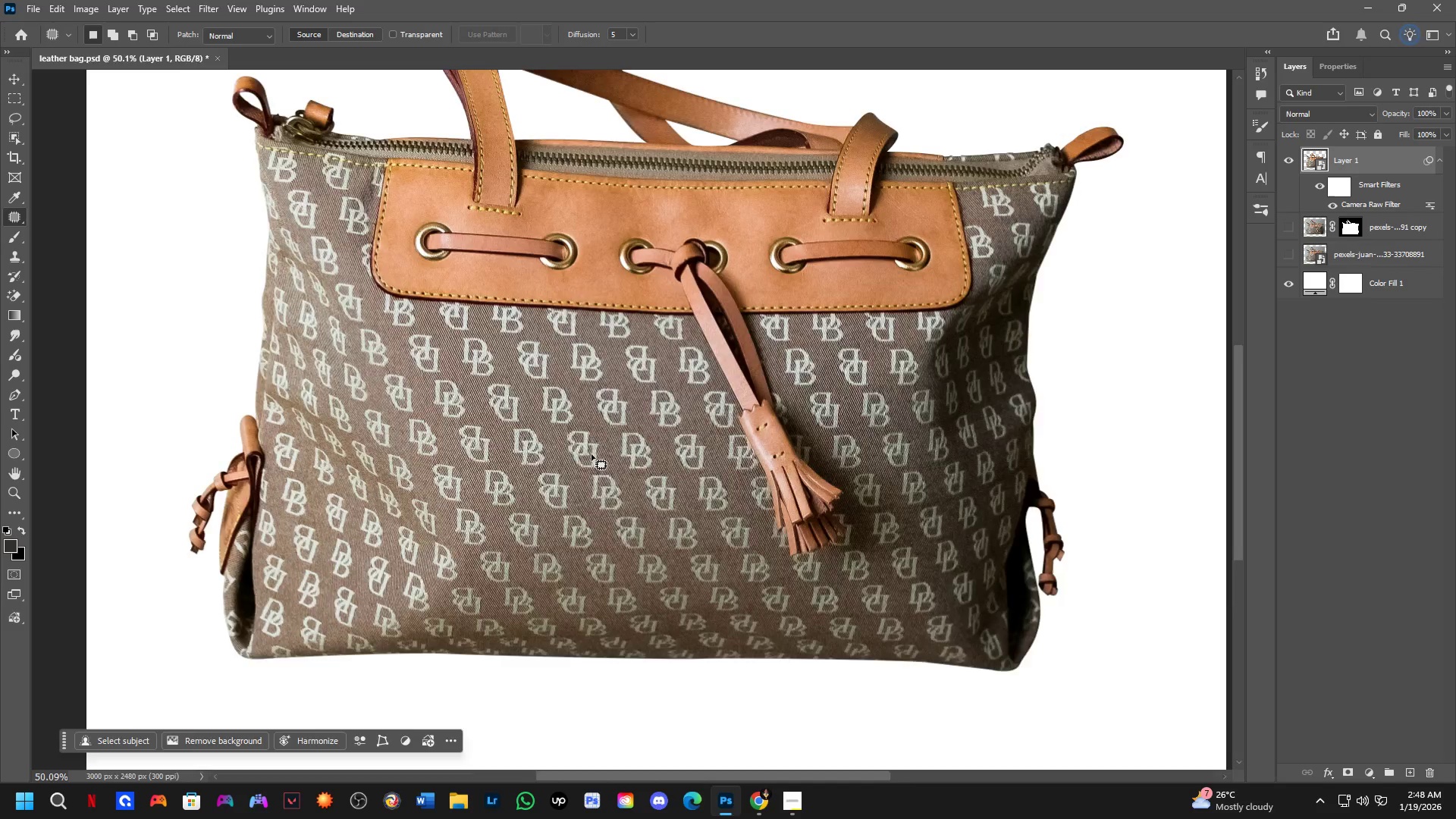 
hold_key(key=Space, duration=0.47)
 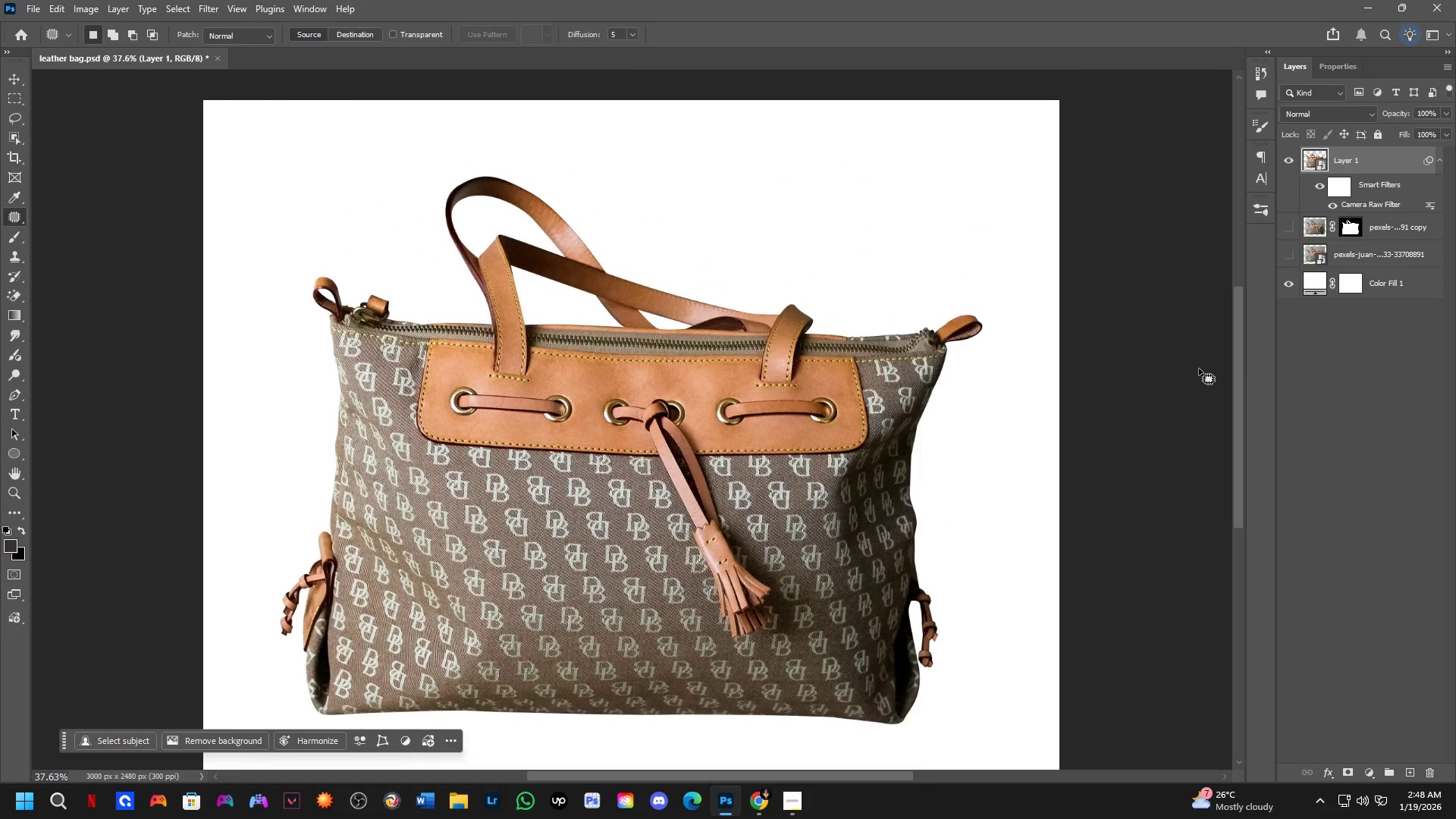 
left_click_drag(start_coordinate=[700, 370], to_coordinate=[691, 477])
 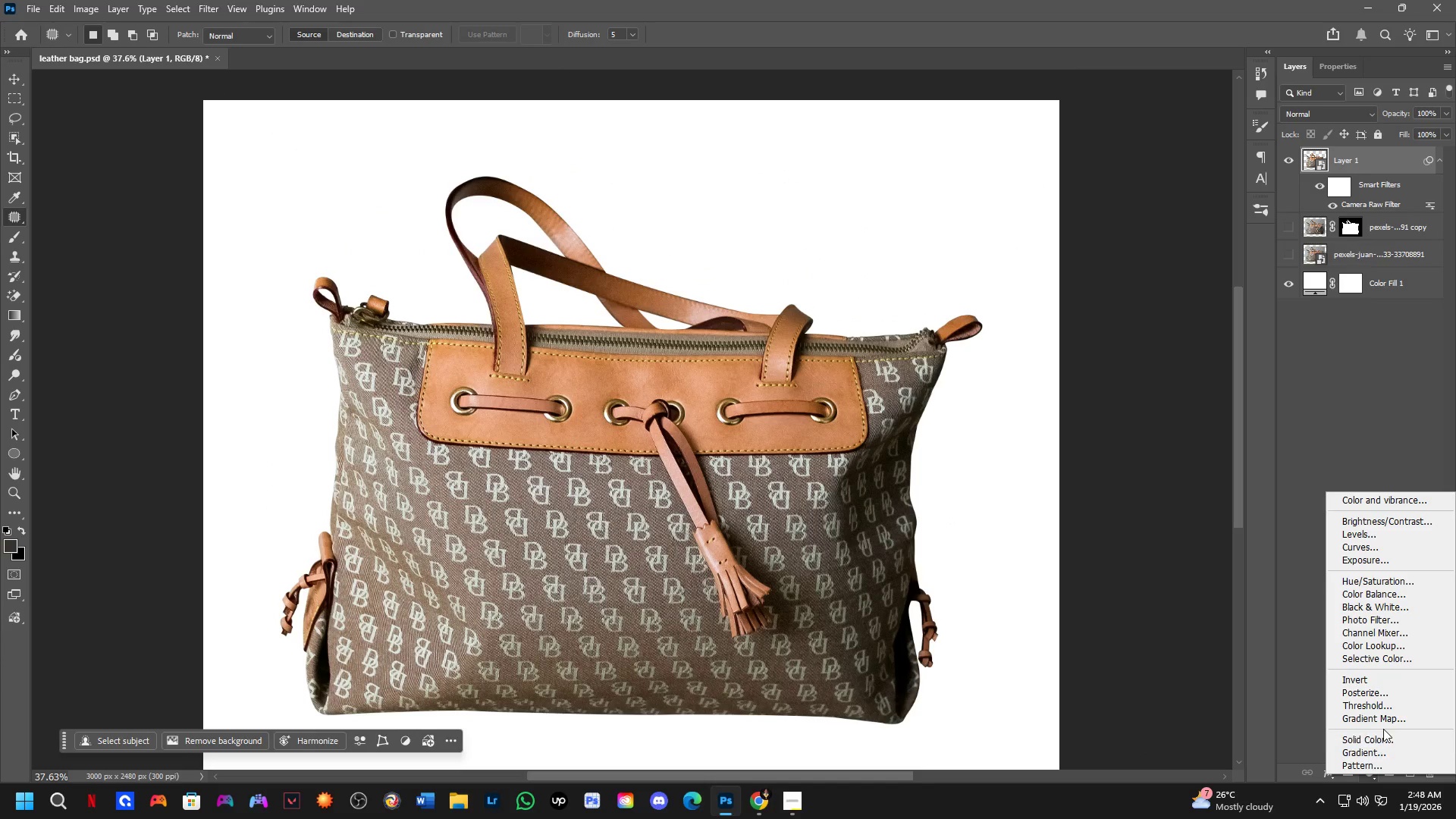 
scroll: coordinate [592, 457], scroll_direction: down, amount: 6.0
 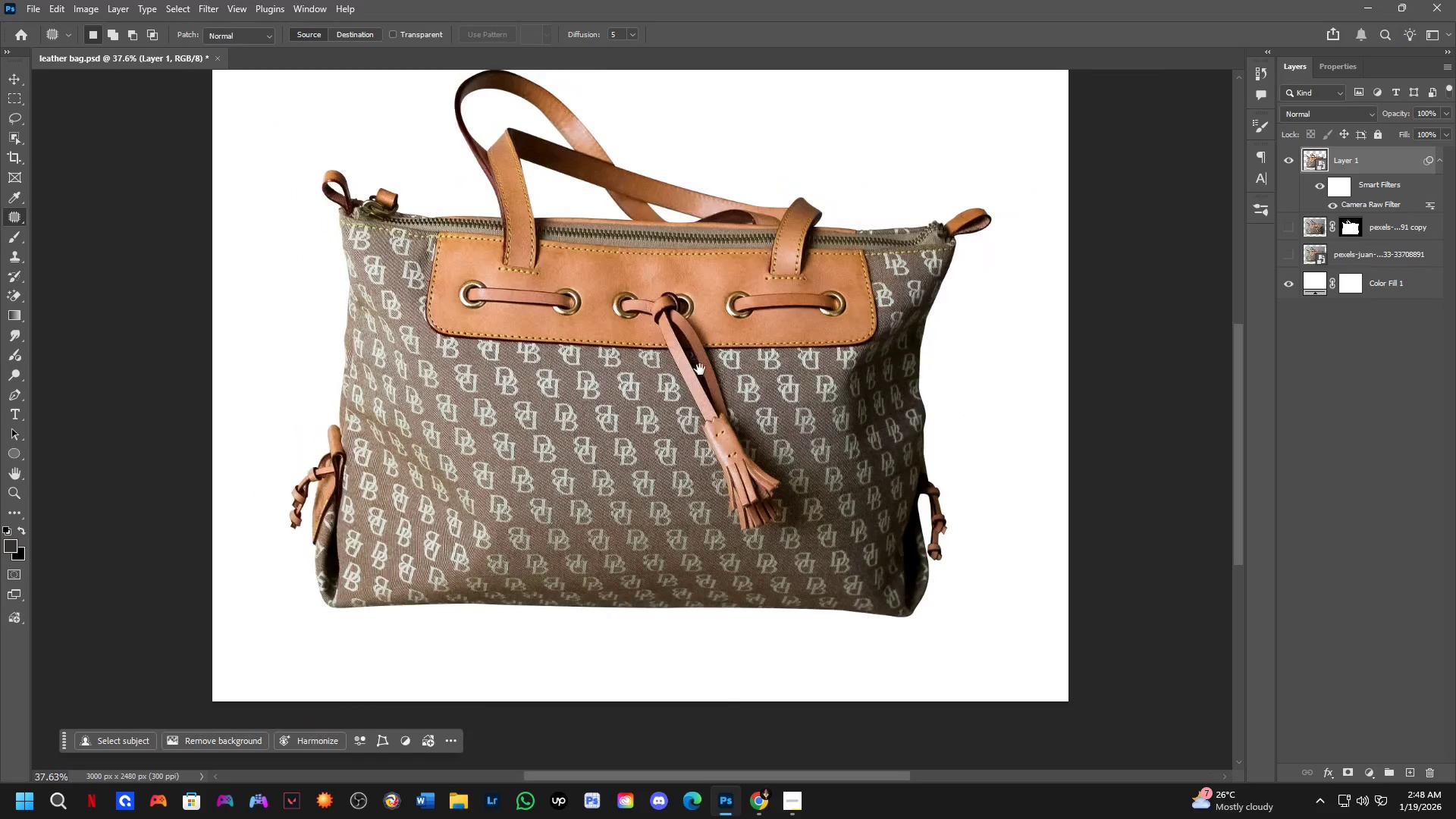 
left_click([1381, 745])
 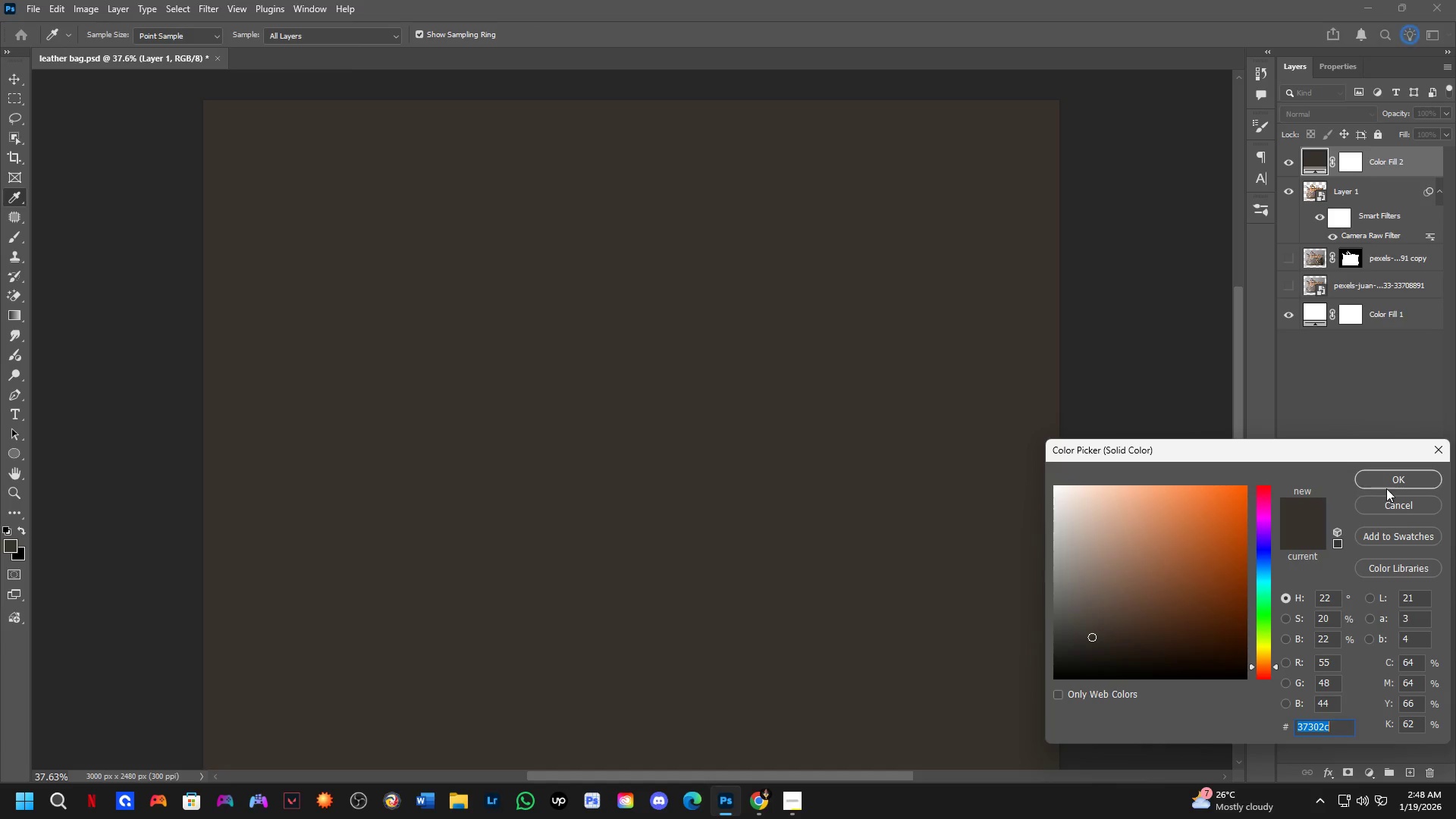 
left_click([1390, 484])
 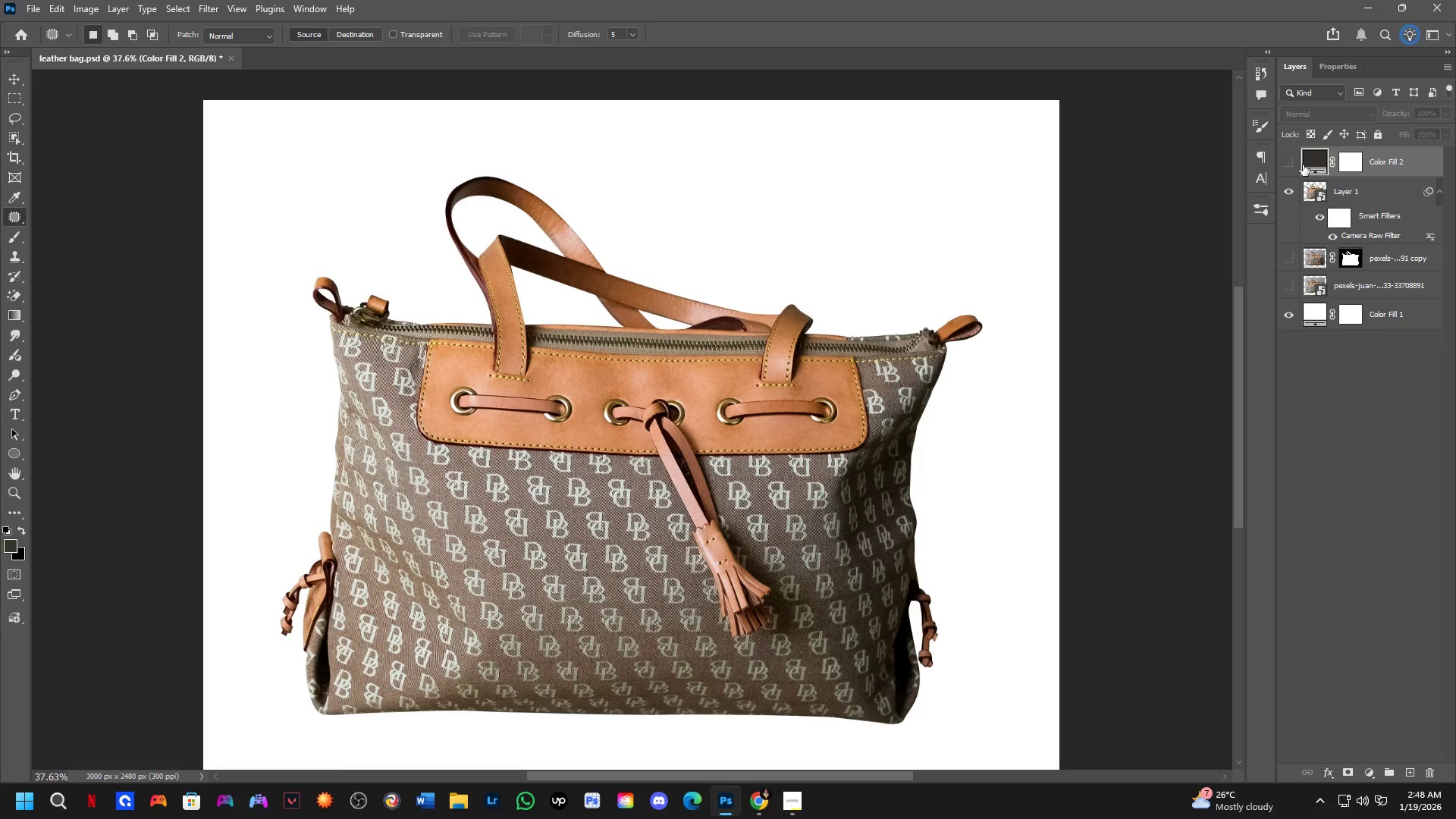 
double_click([1310, 165])
 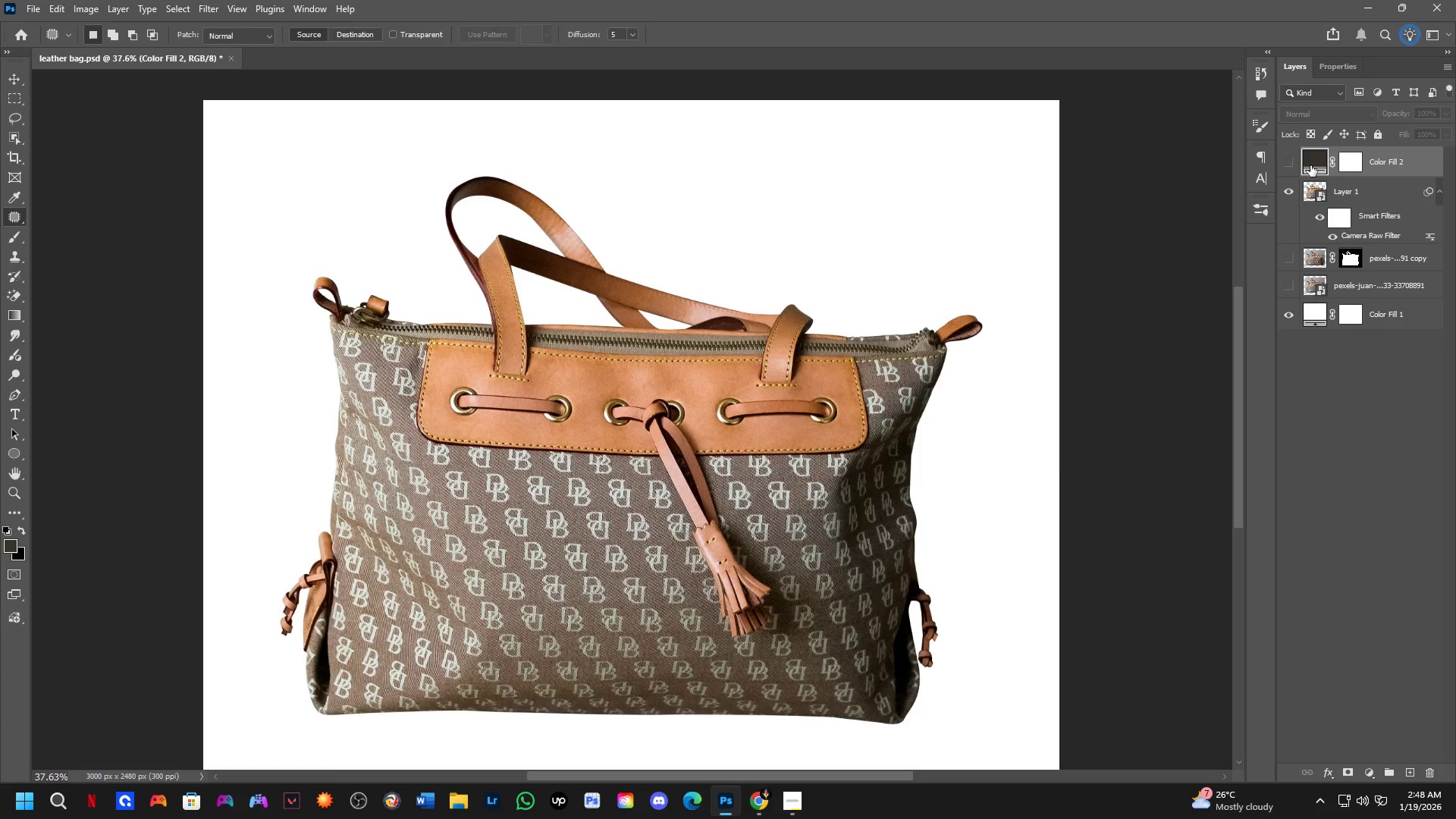 
triple_click([1310, 165])
 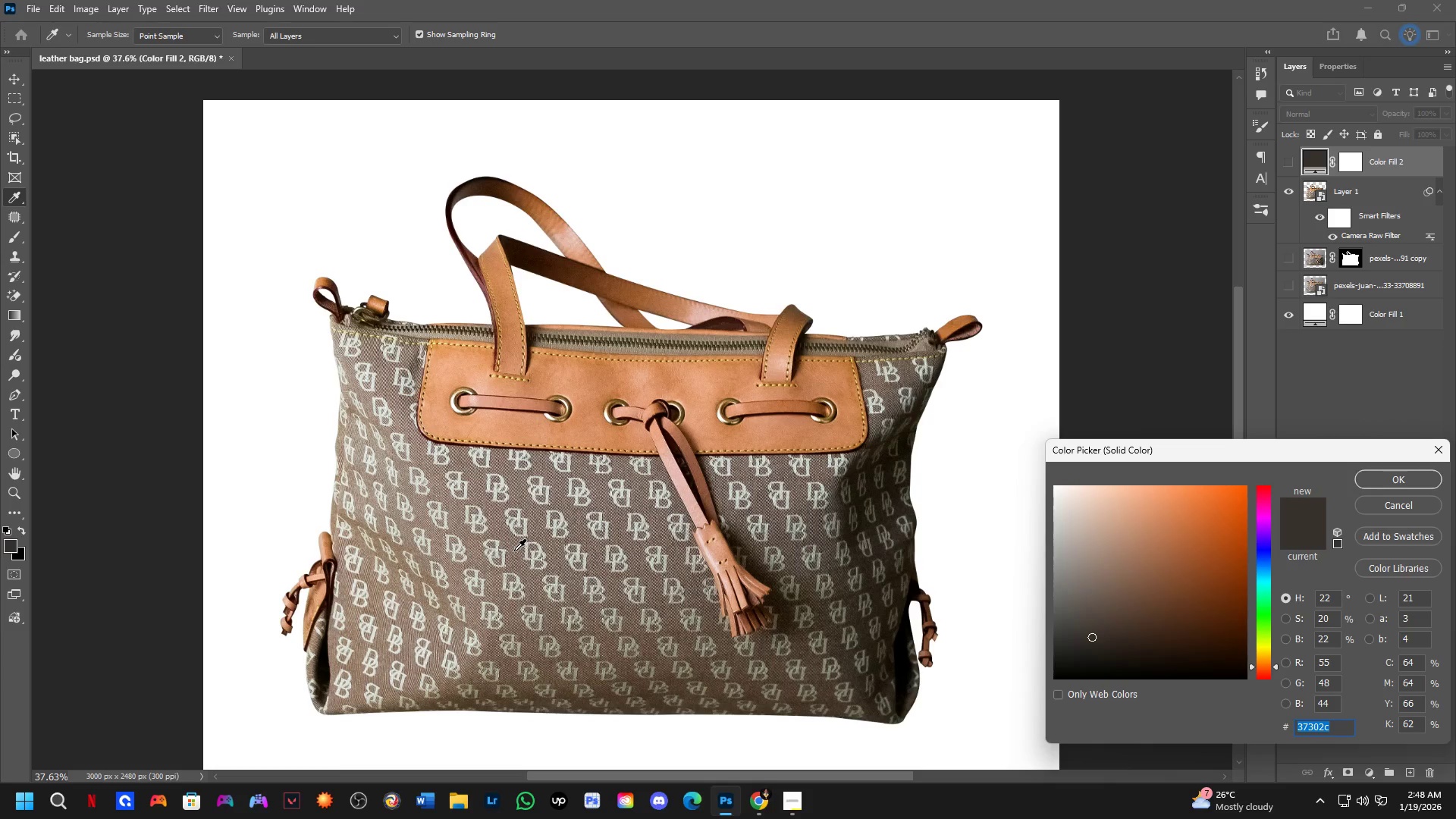 
left_click_drag(start_coordinate=[515, 551], to_coordinate=[413, 361])
 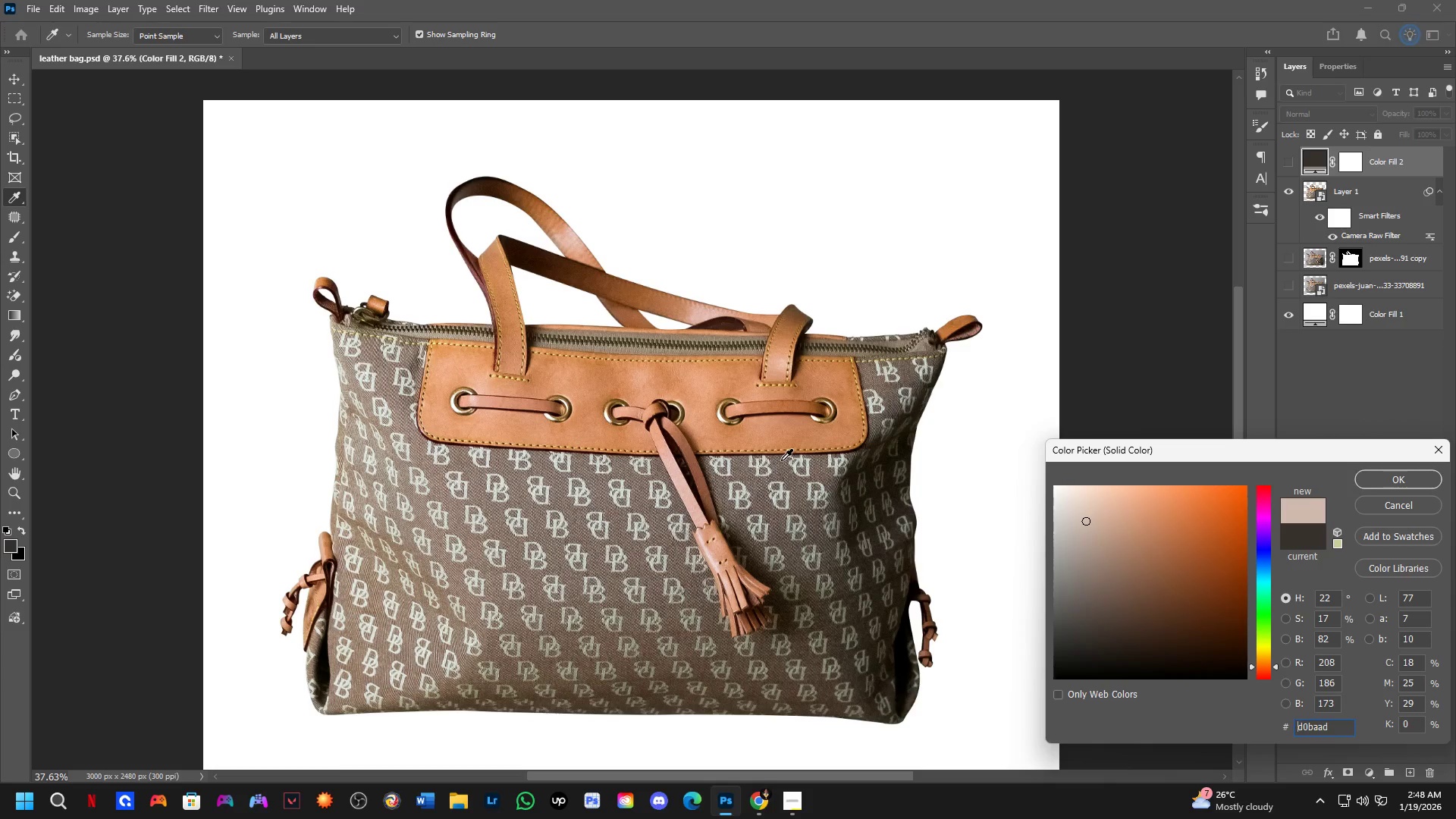 
left_click([781, 465])
 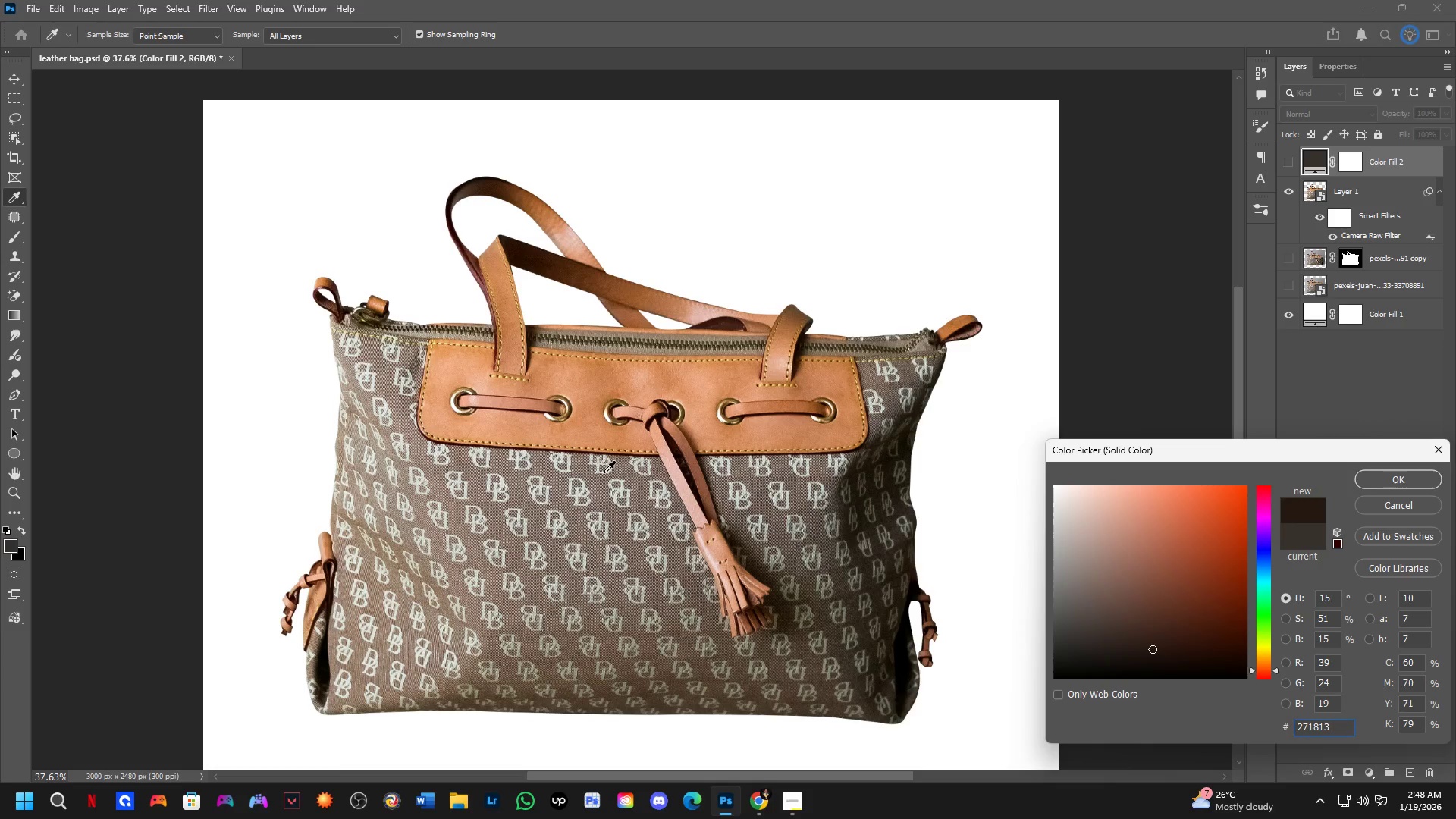 
left_click([585, 472])
 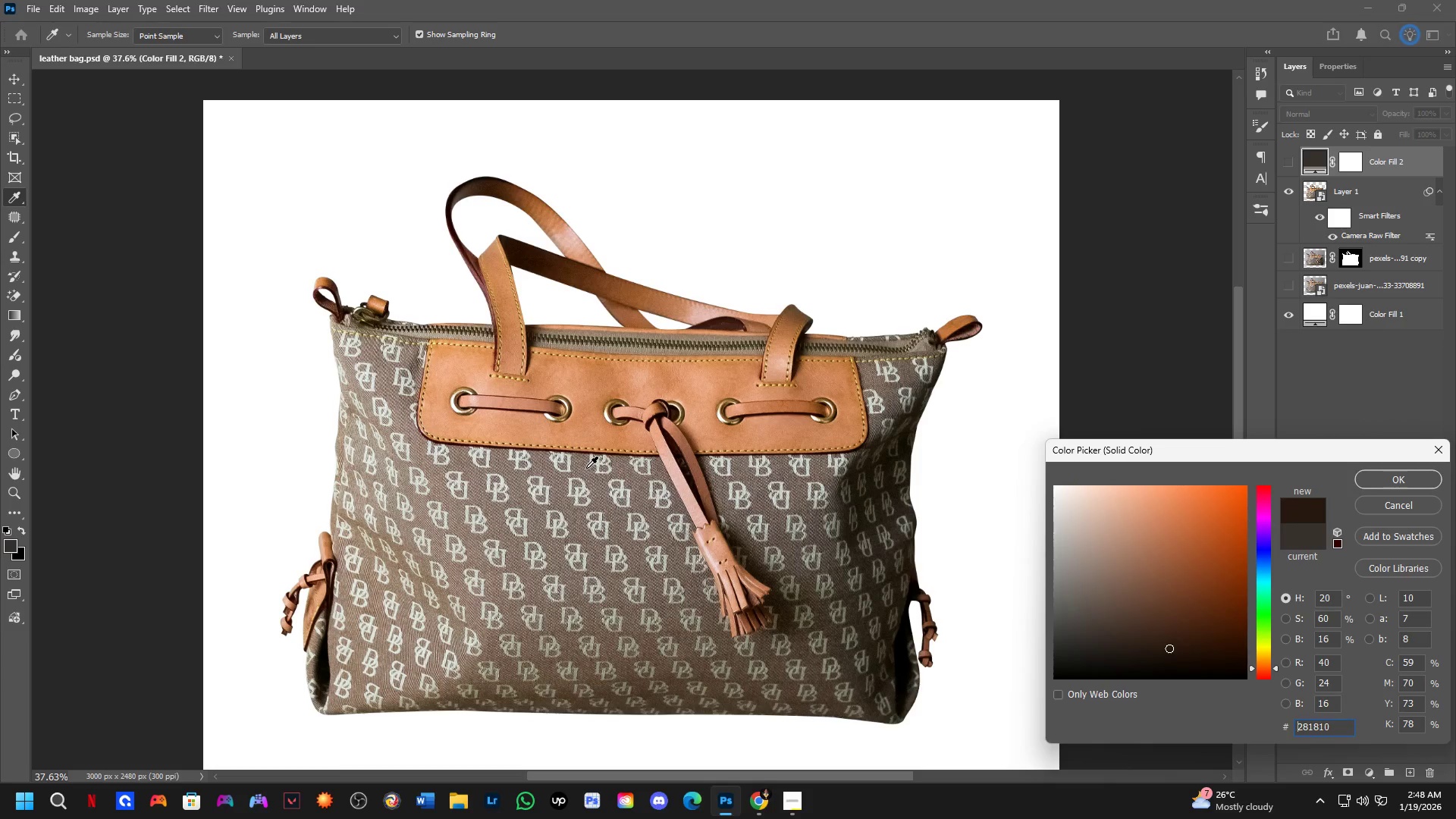 
left_click([587, 468])
 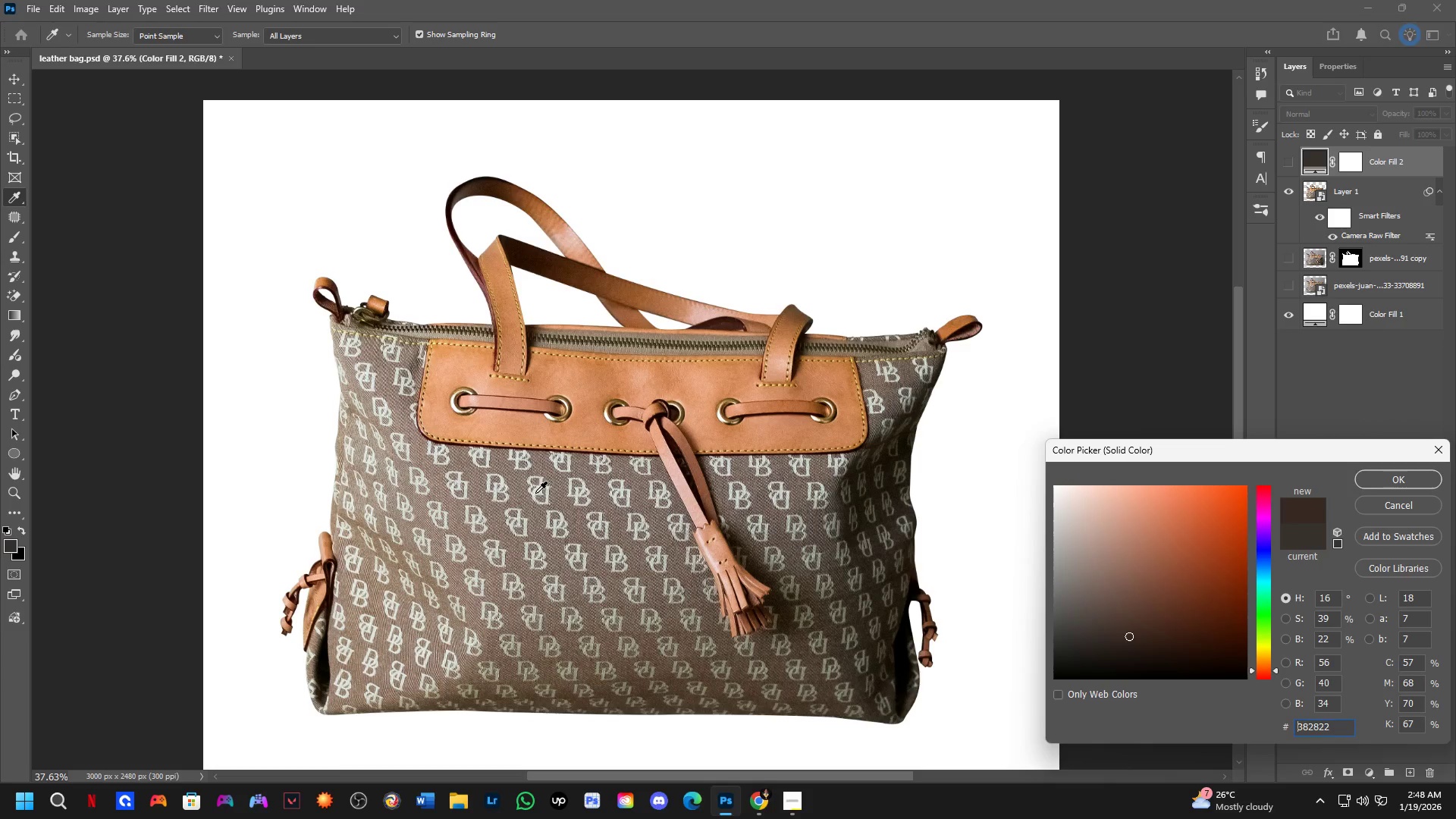 
left_click([532, 494])
 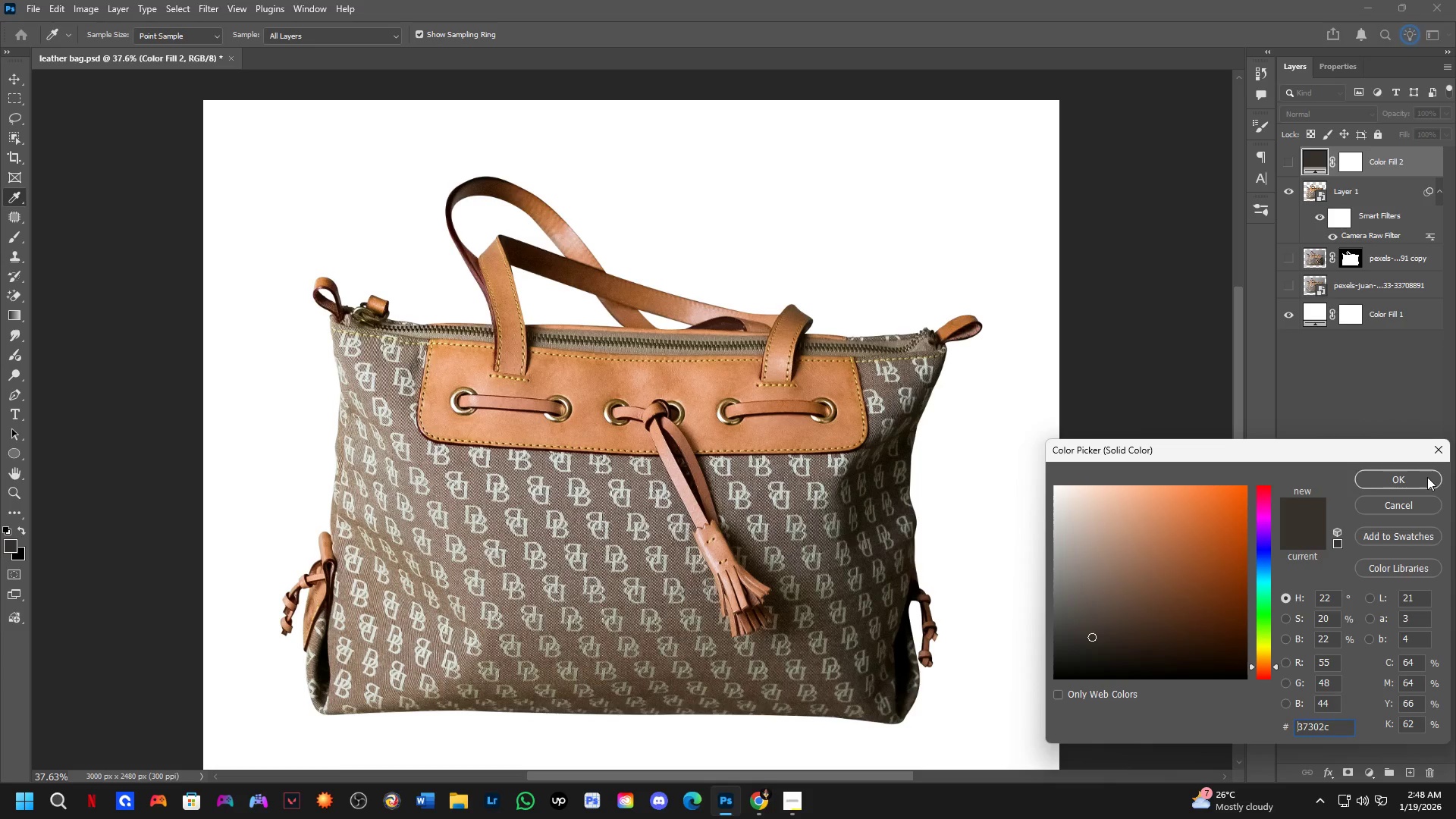 
double_click([1433, 472])
 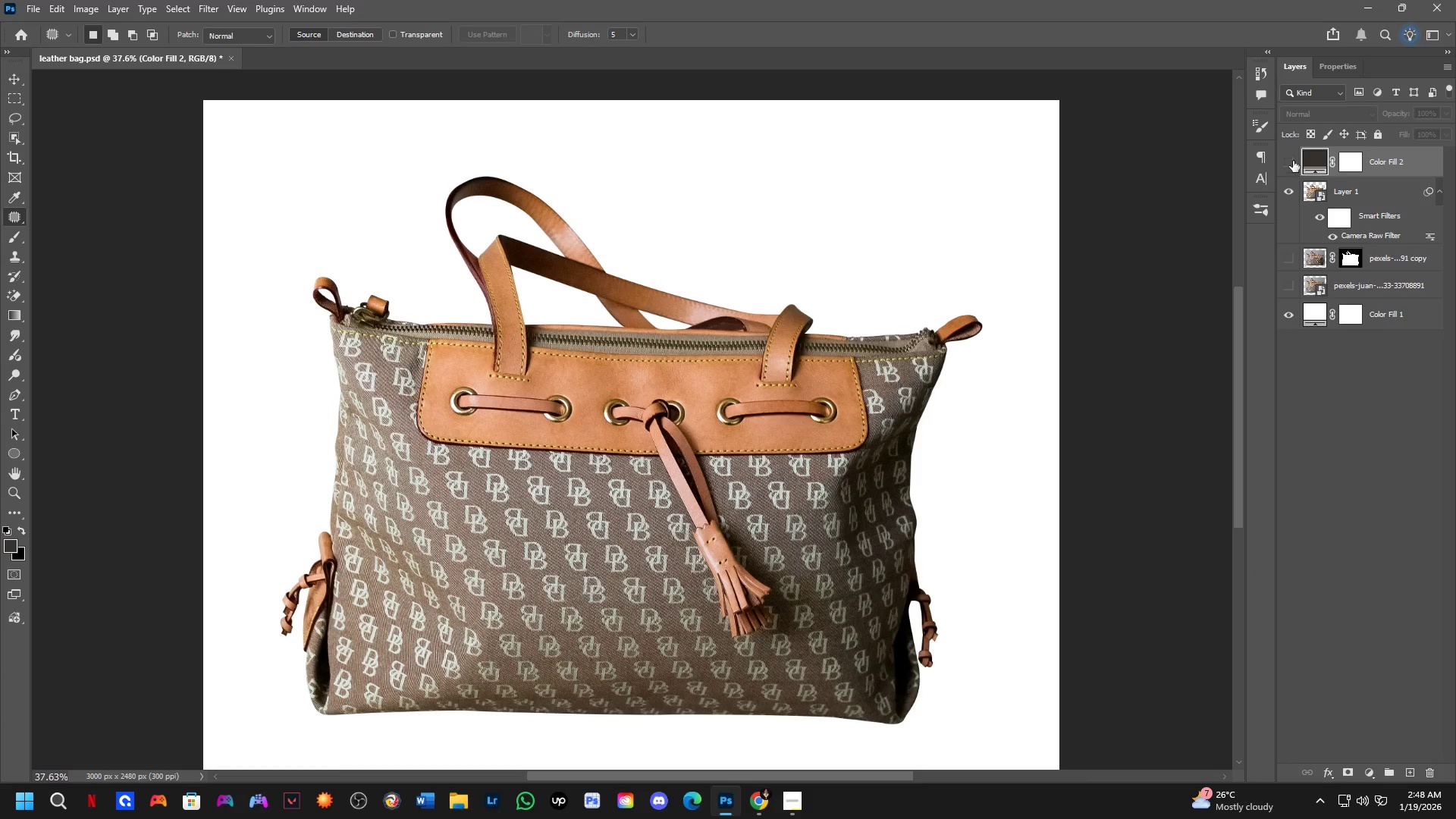 
left_click([1293, 160])
 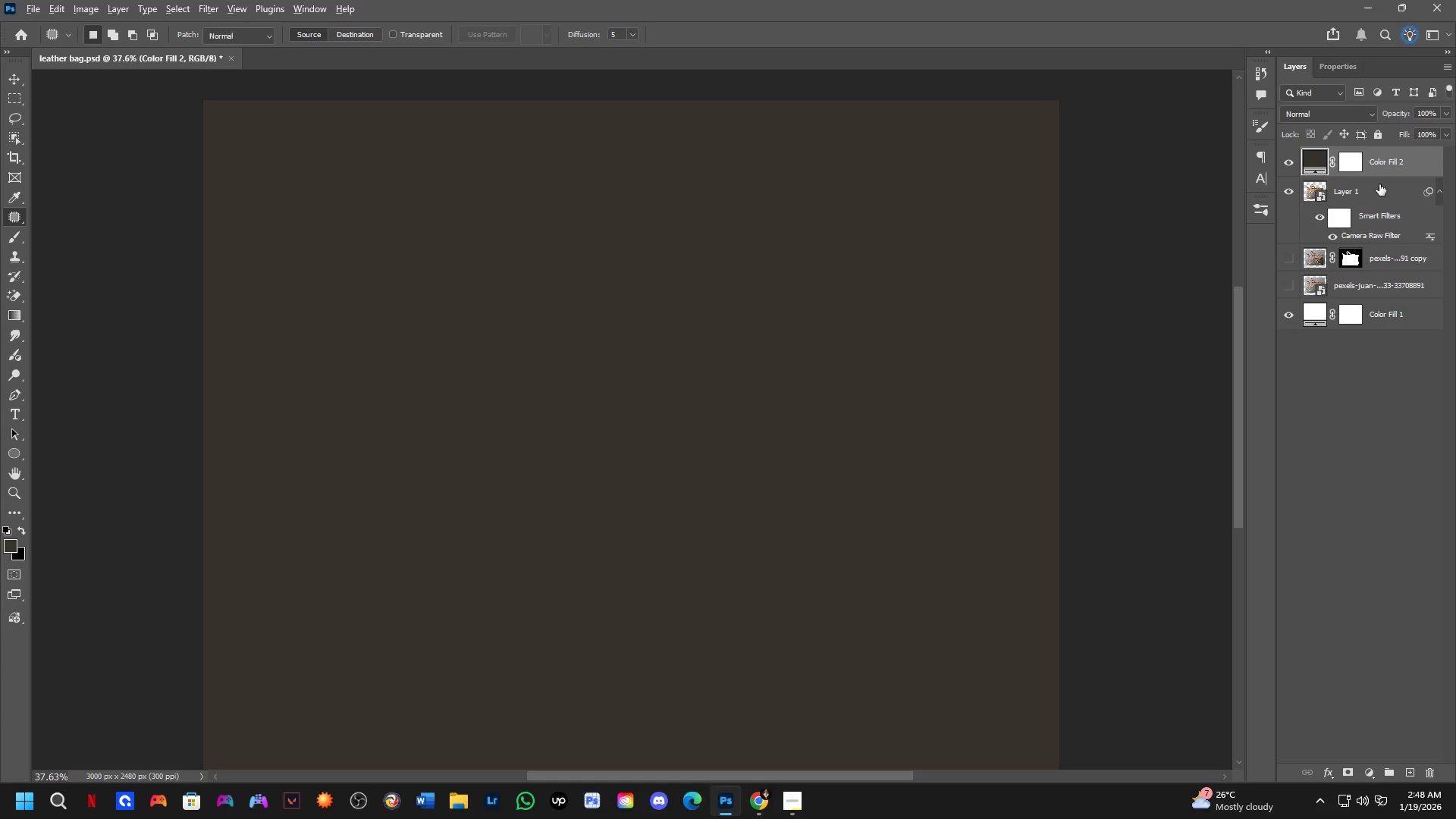 
hold_key(key=AltLeft, duration=0.73)
left_click([1386, 179])
 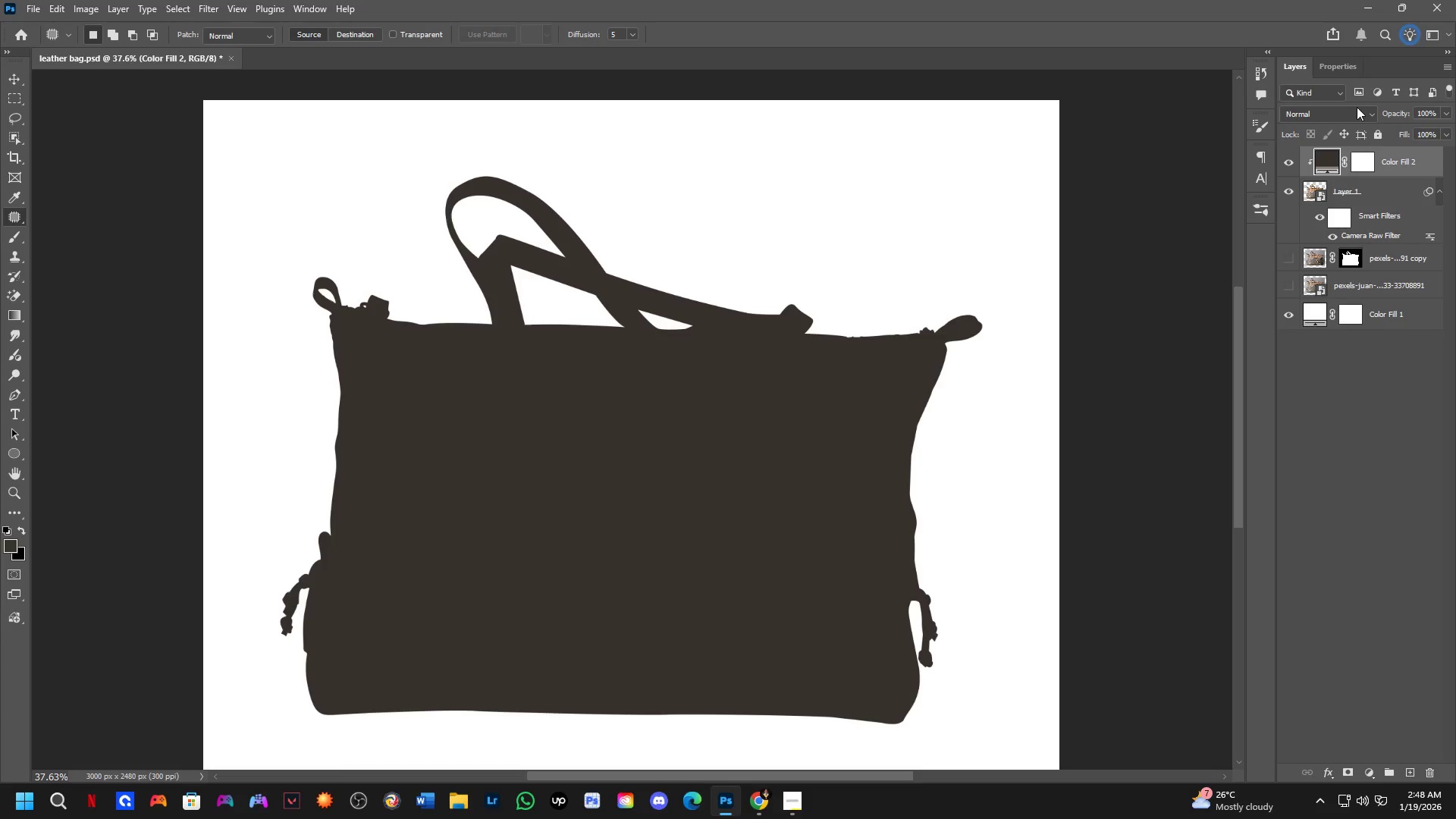 
left_click([1358, 109])
 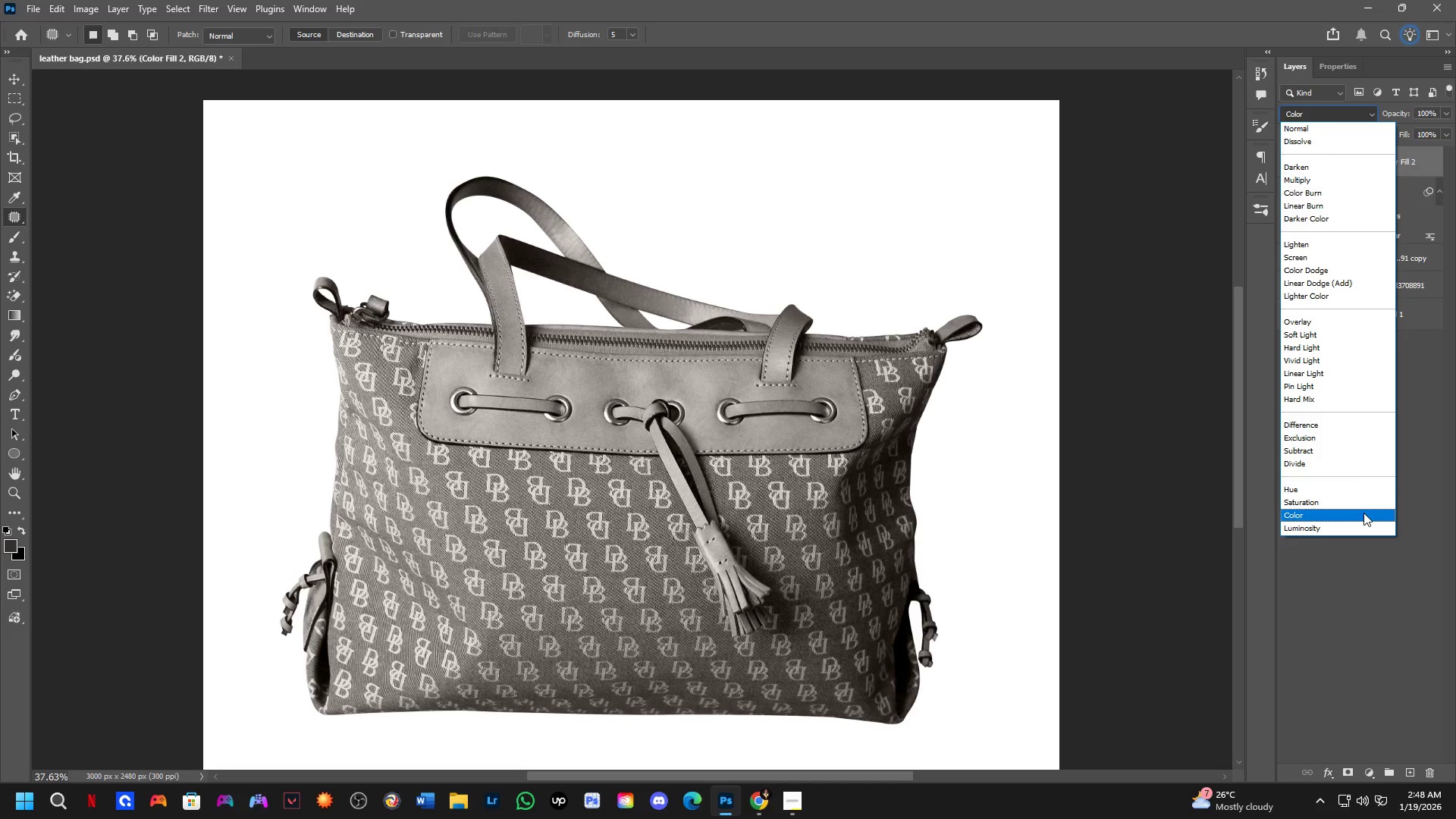 
left_click([1363, 513])
 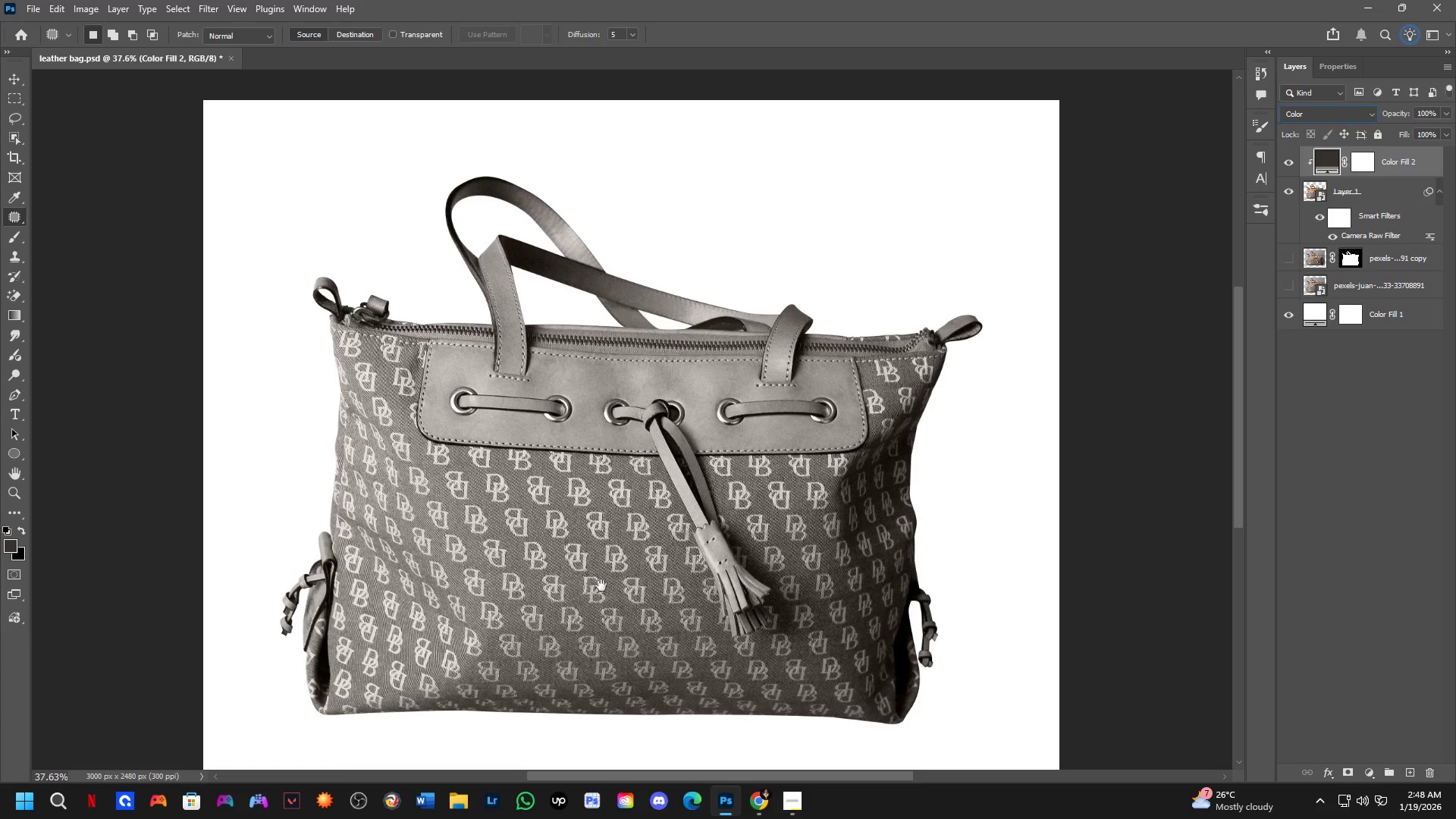 
hold_key(key=Space, duration=0.47)
 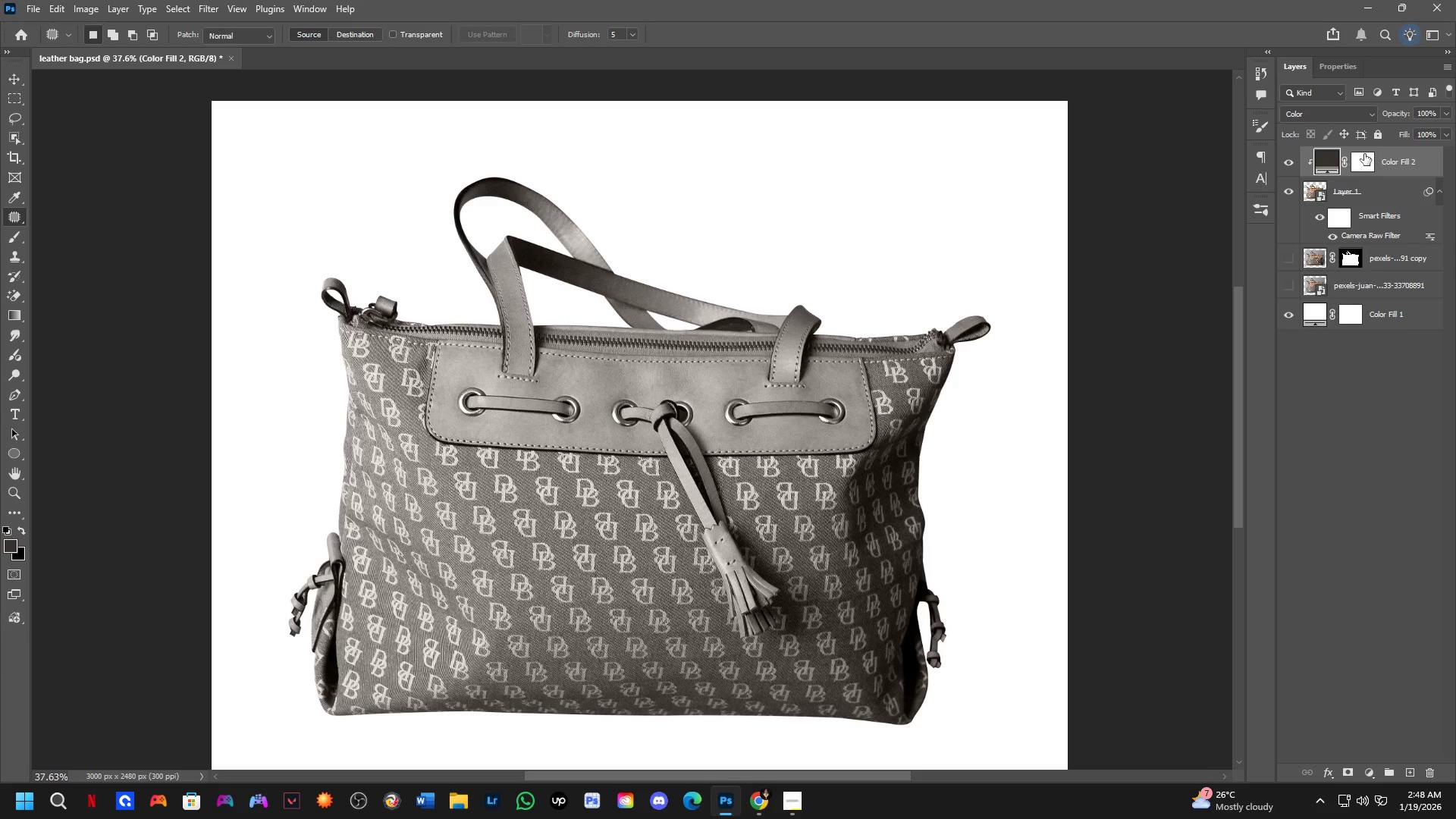 
left_click_drag(start_coordinate=[504, 588], to_coordinate=[512, 589])
 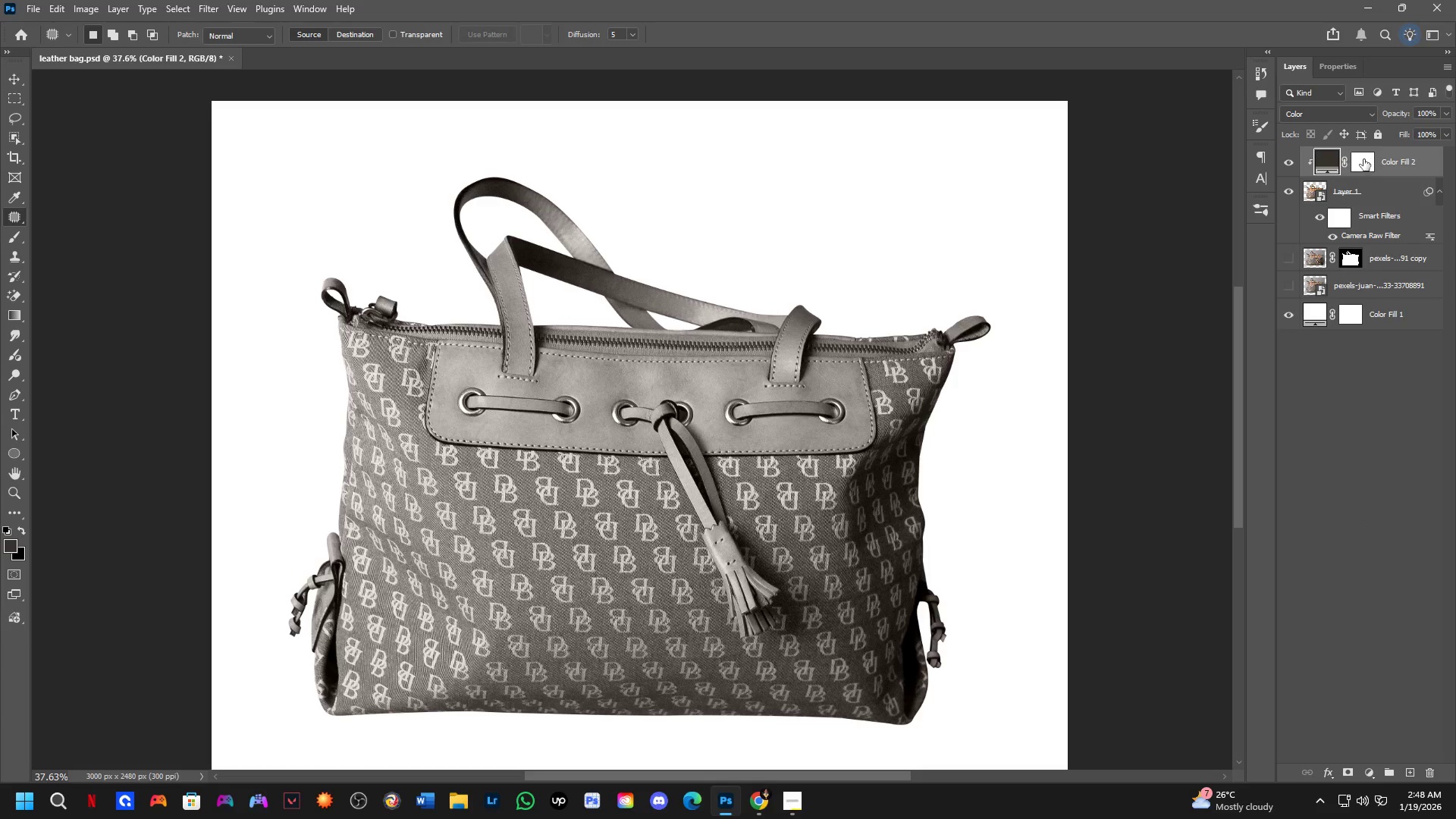 
left_click([1363, 159])
 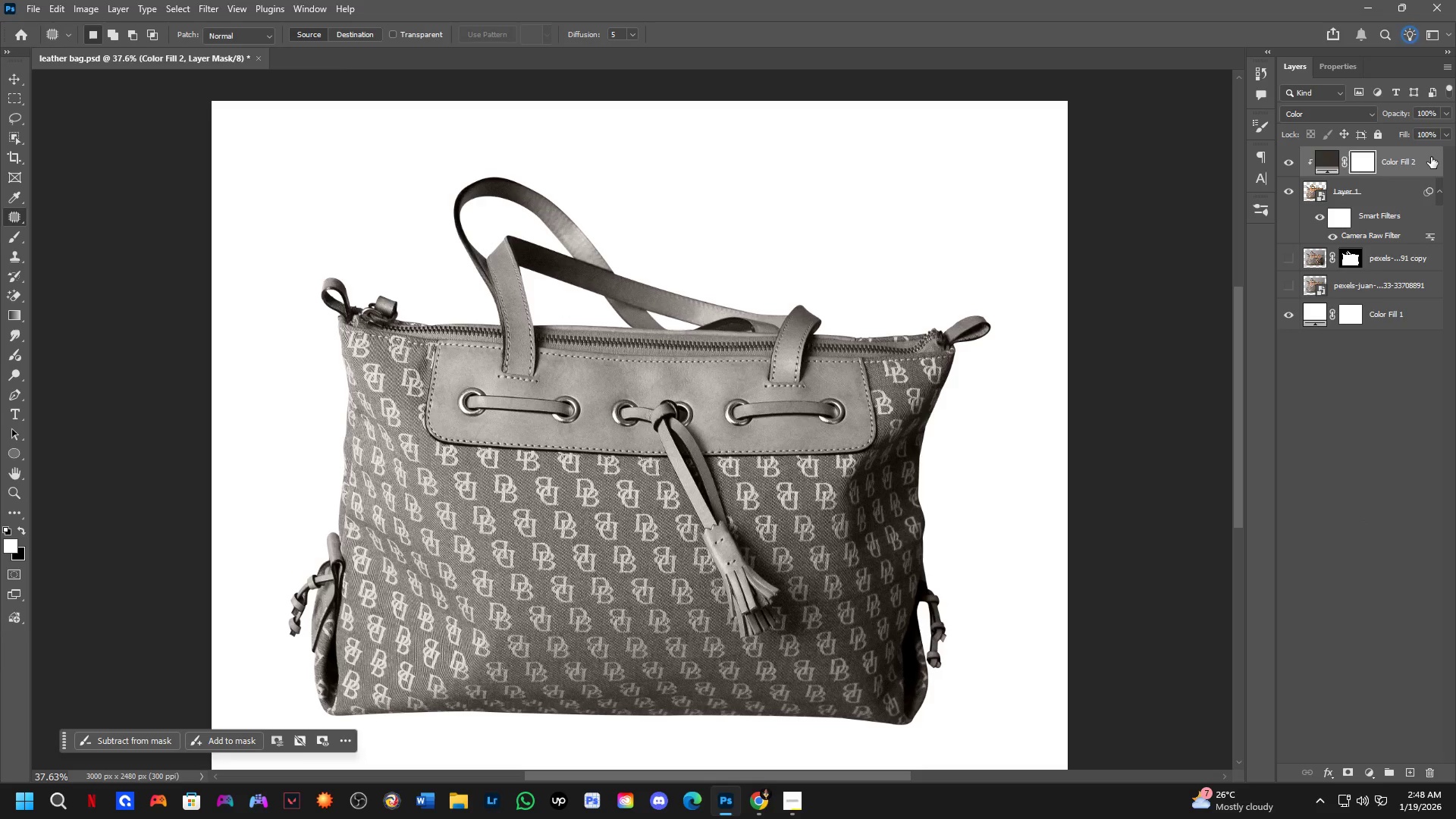 
double_click([1432, 157])
 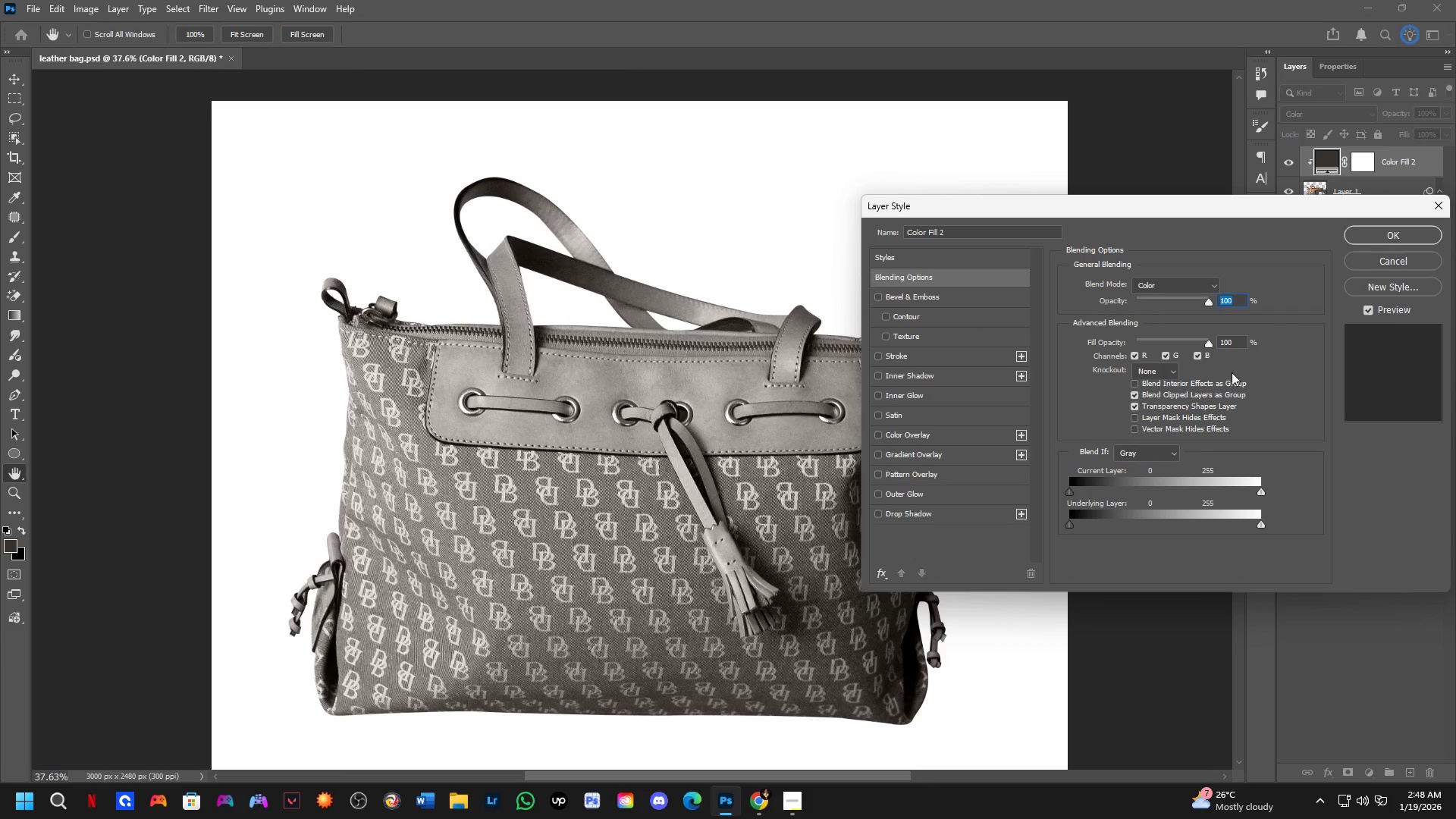 
hold_key(key=AltLeft, duration=1.5)
left_click_drag(start_coordinate=[1257, 494], to_coordinate=[945, 550])
 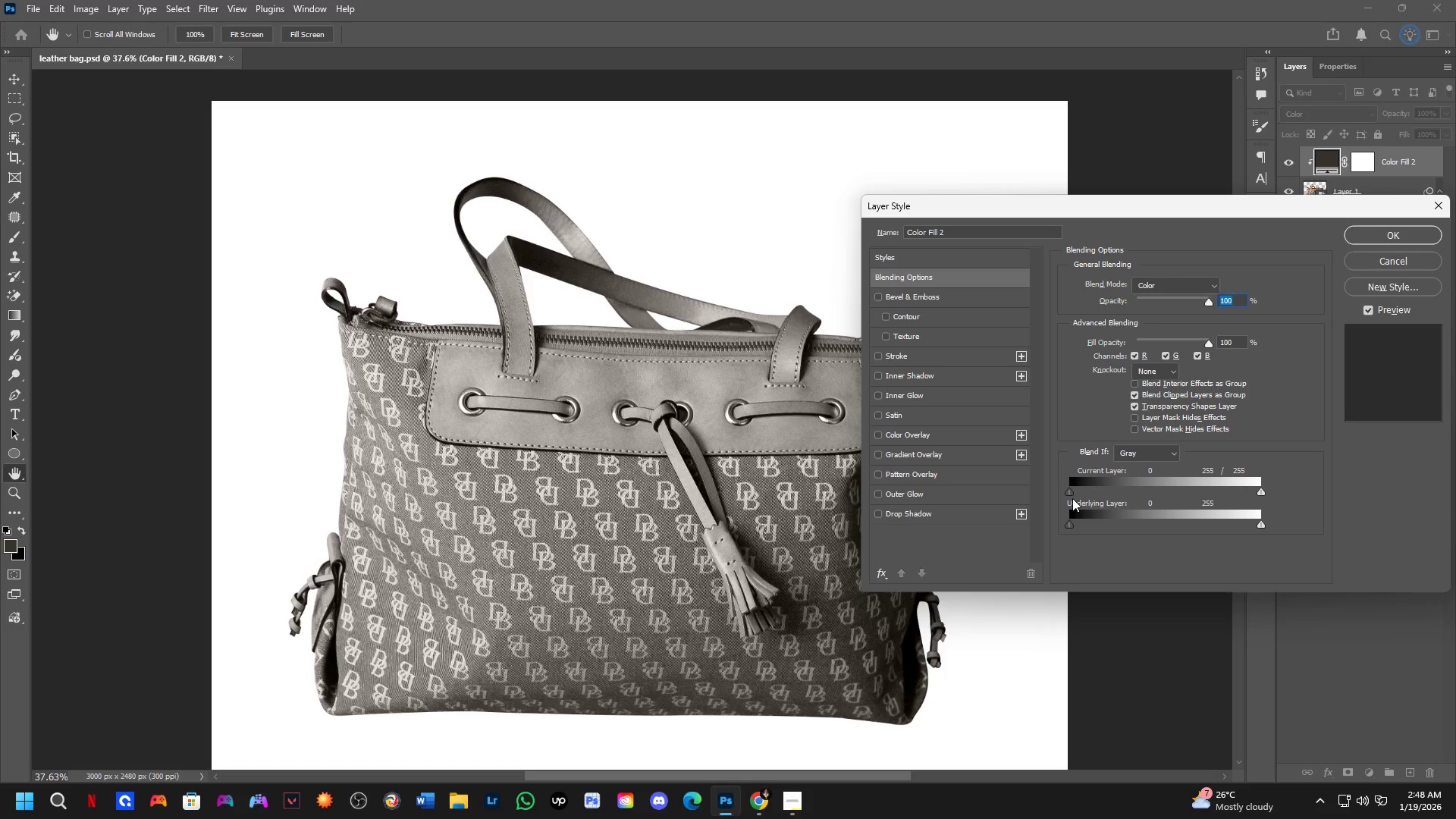 
hold_key(key=AltLeft, duration=0.48)
 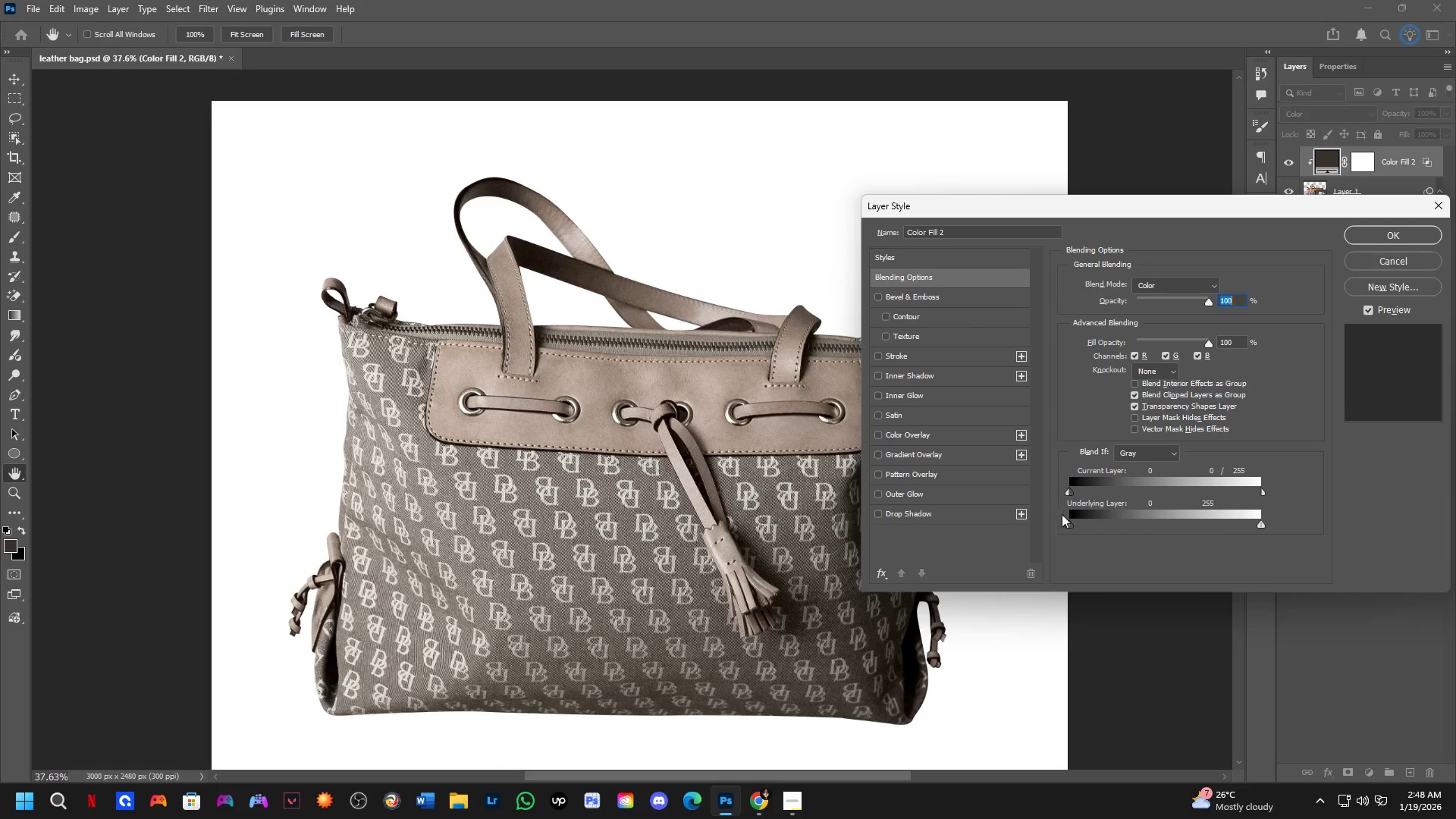 
key(Alt+Control+ControlLeft)
 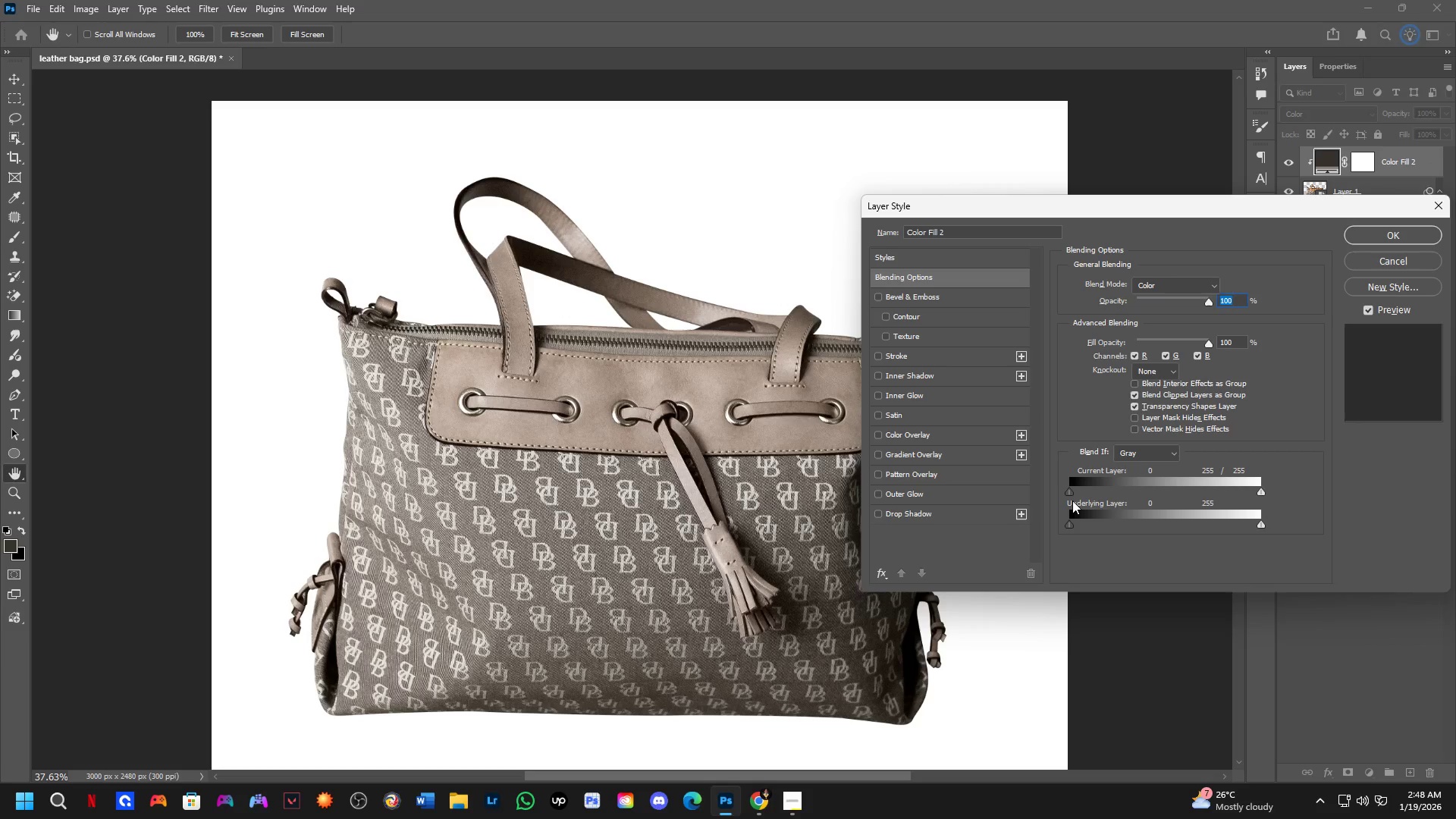 
key(Alt+Control+Z)
 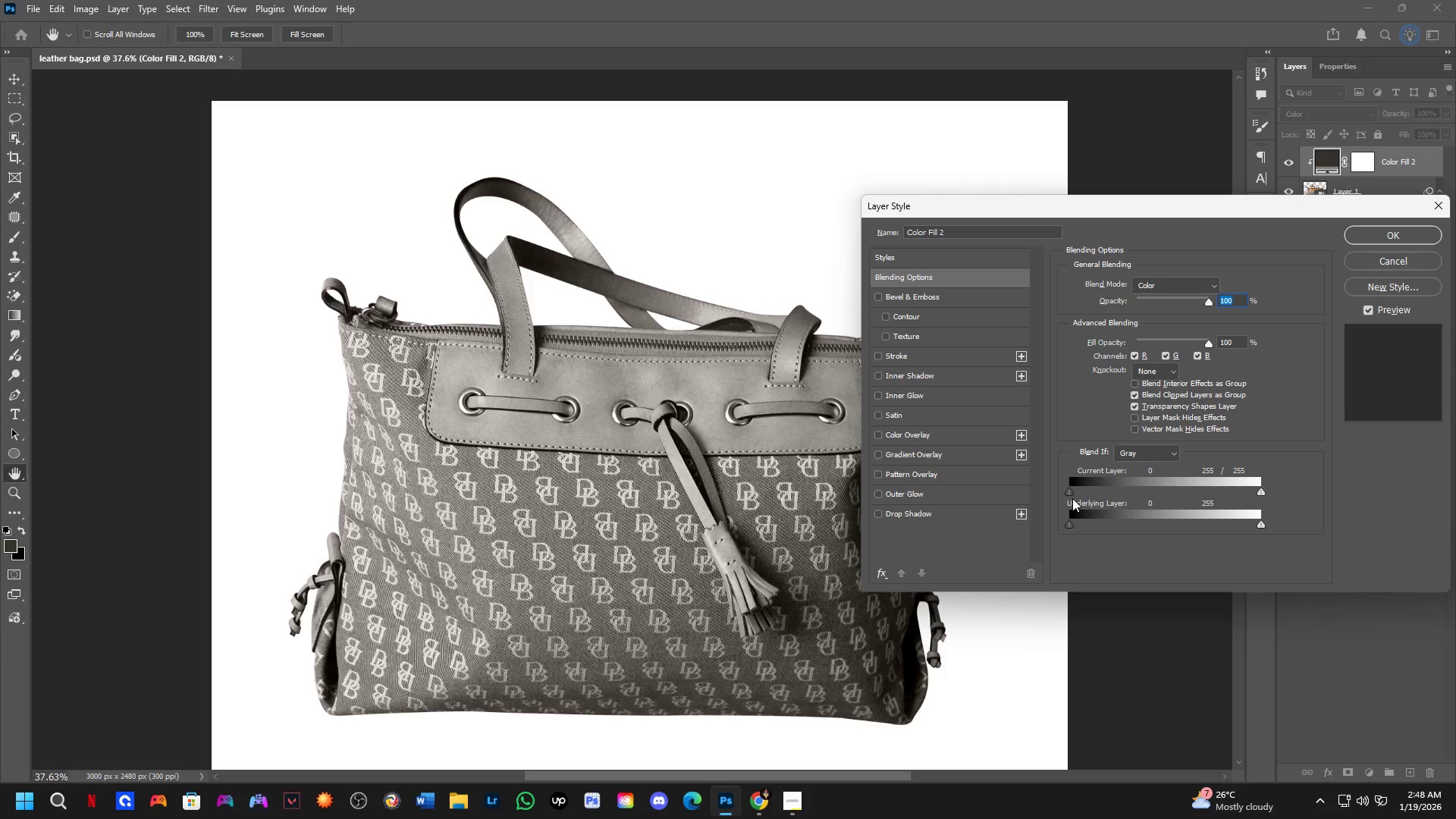 
hold_key(key=AltLeft, duration=1.5)
left_click_drag(start_coordinate=[1073, 526], to_coordinate=[1306, 526])
 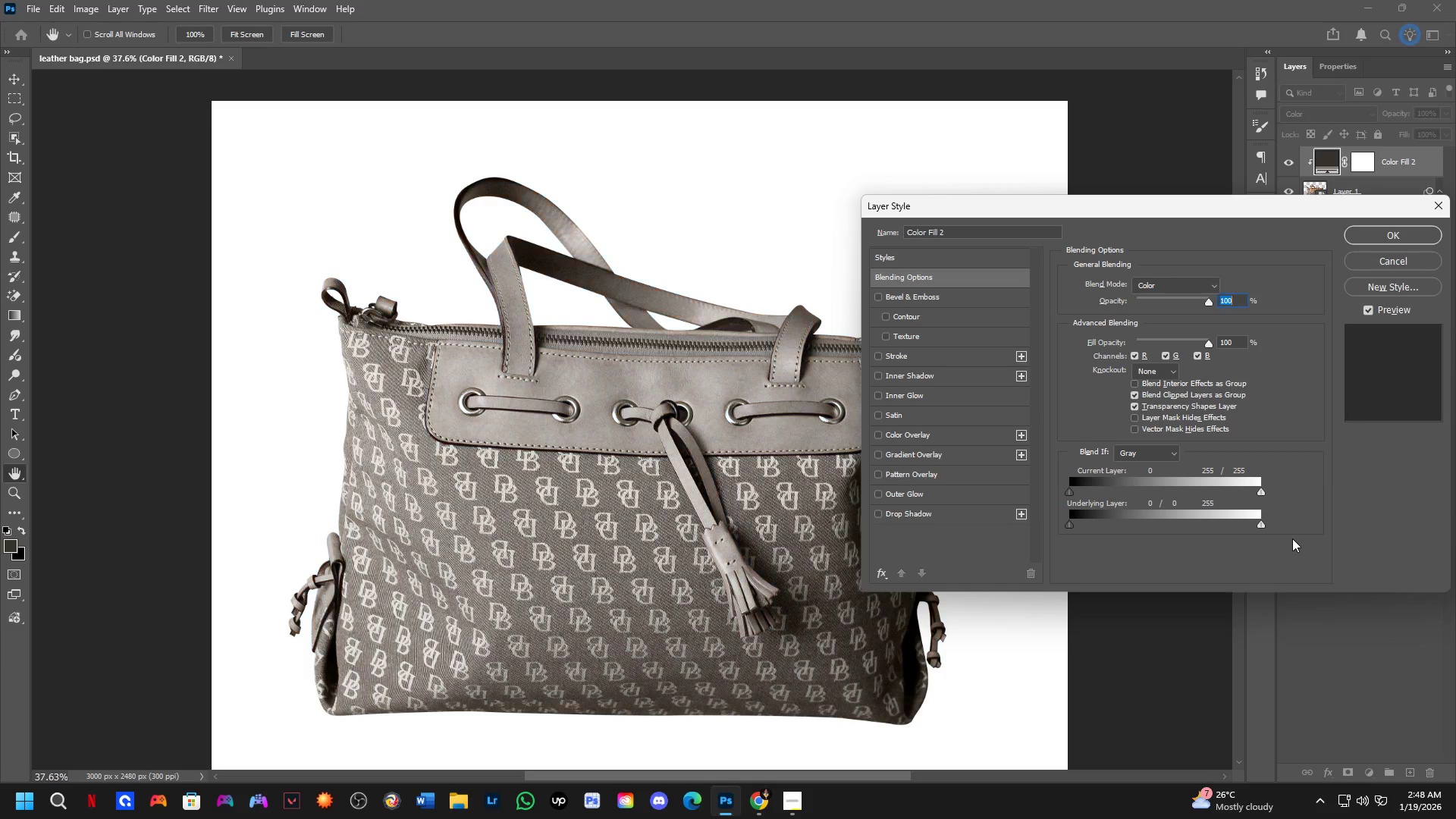 
hold_key(key=AltLeft, duration=0.97)
 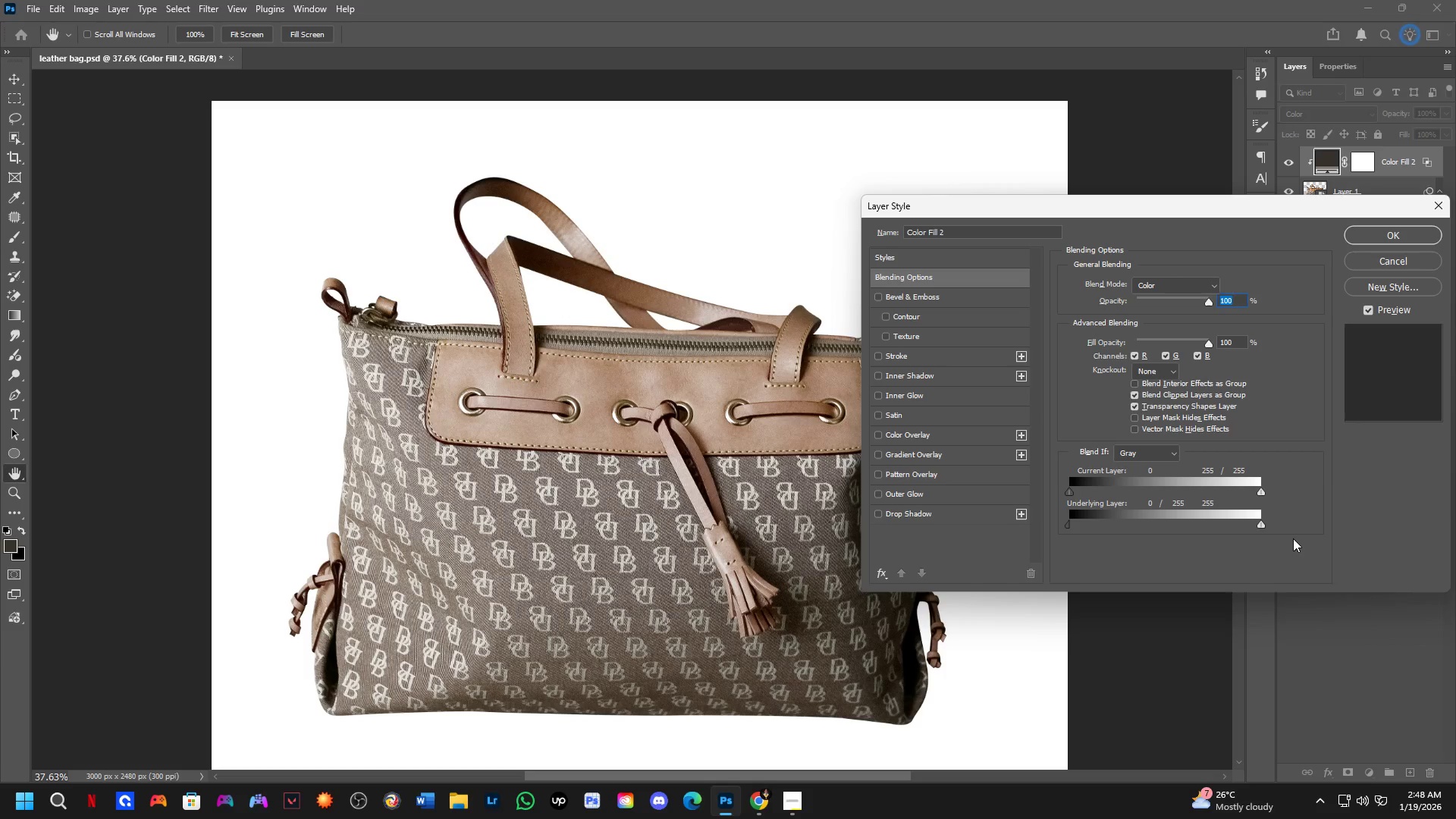 
key(Alt+Control+Z)
 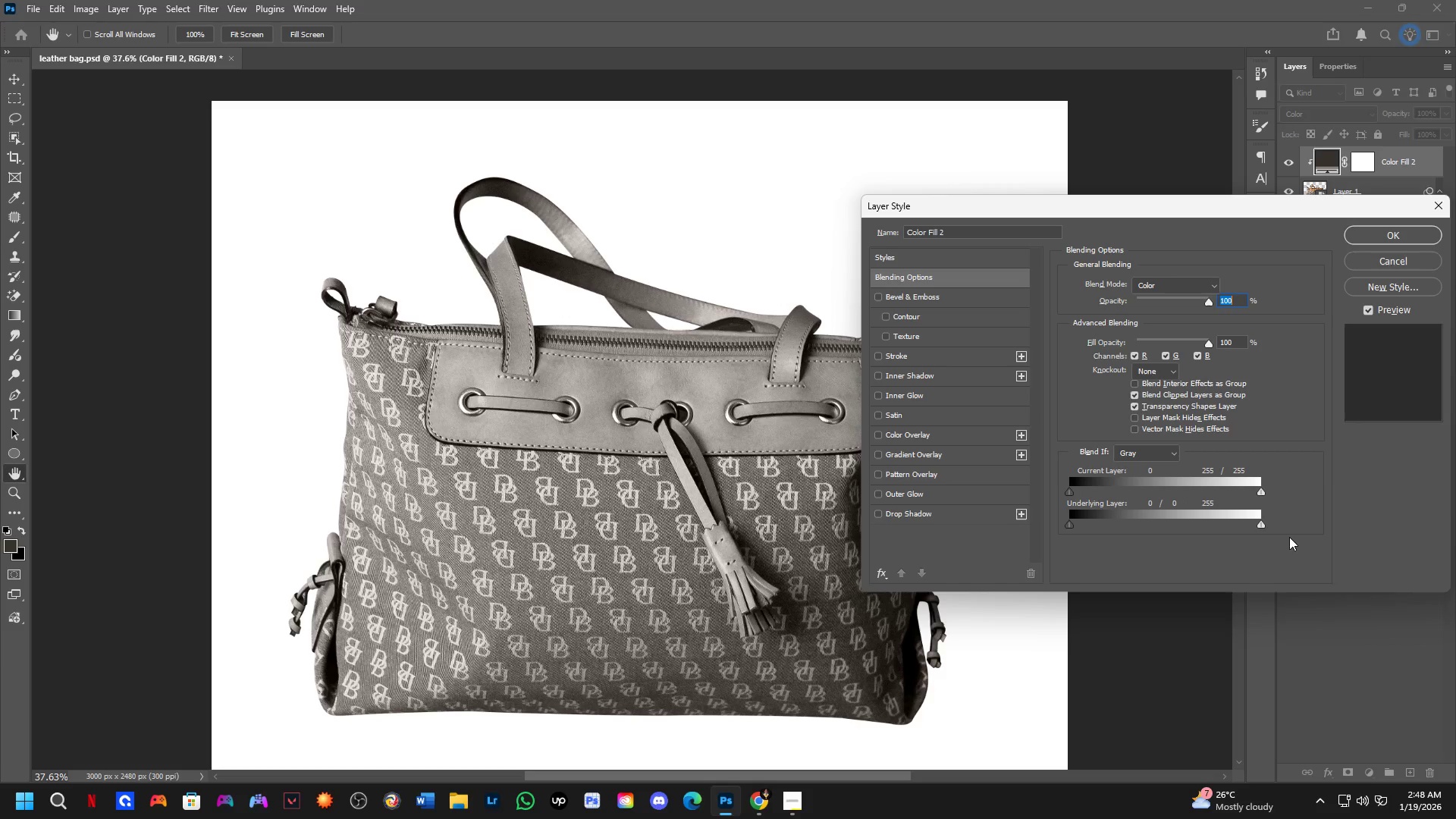 
hold_key(key=AltLeft, duration=1.52)
left_click_drag(start_coordinate=[1258, 526], to_coordinate=[971, 558])
 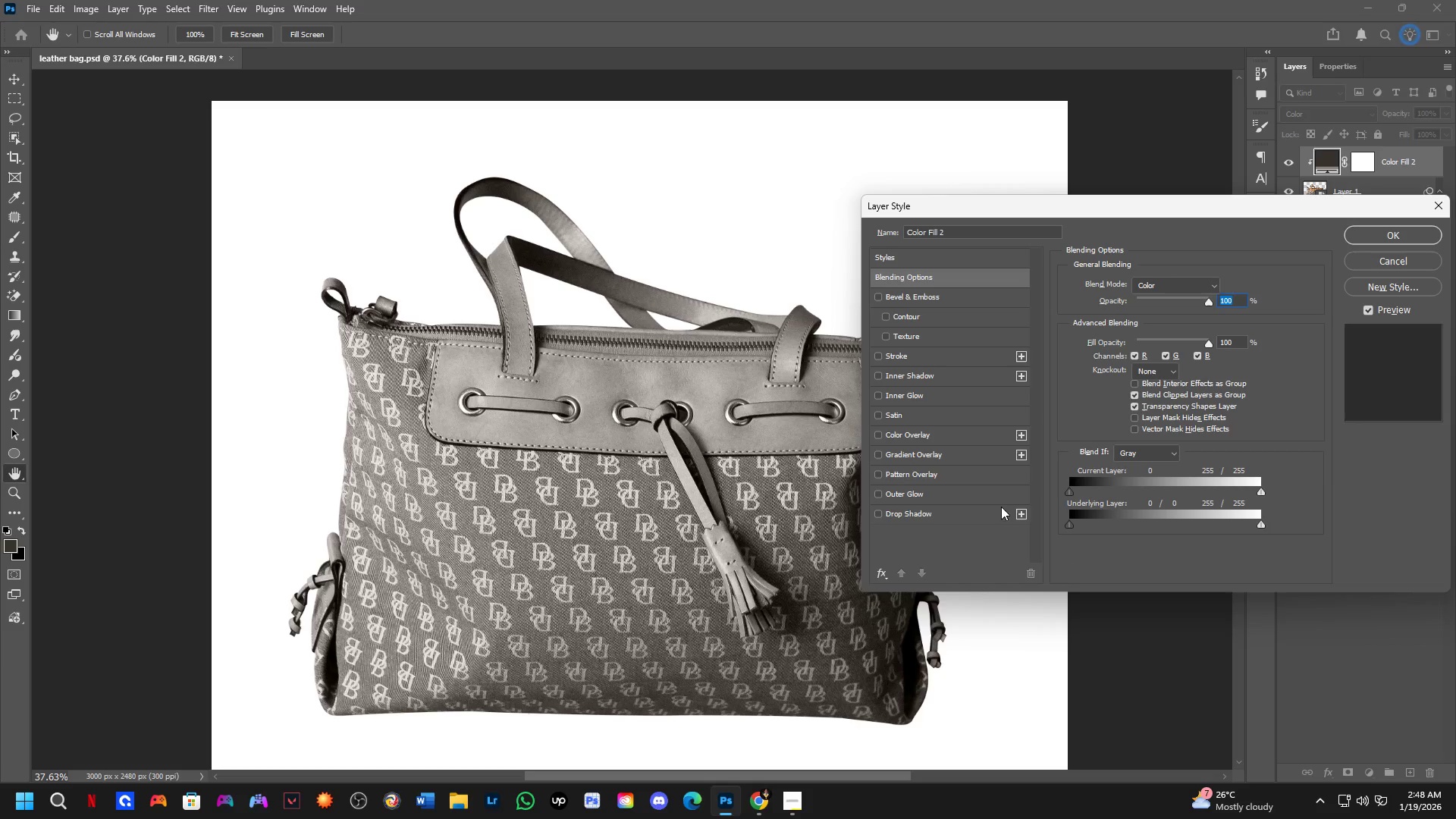 
hold_key(key=AltLeft, duration=1.5)
 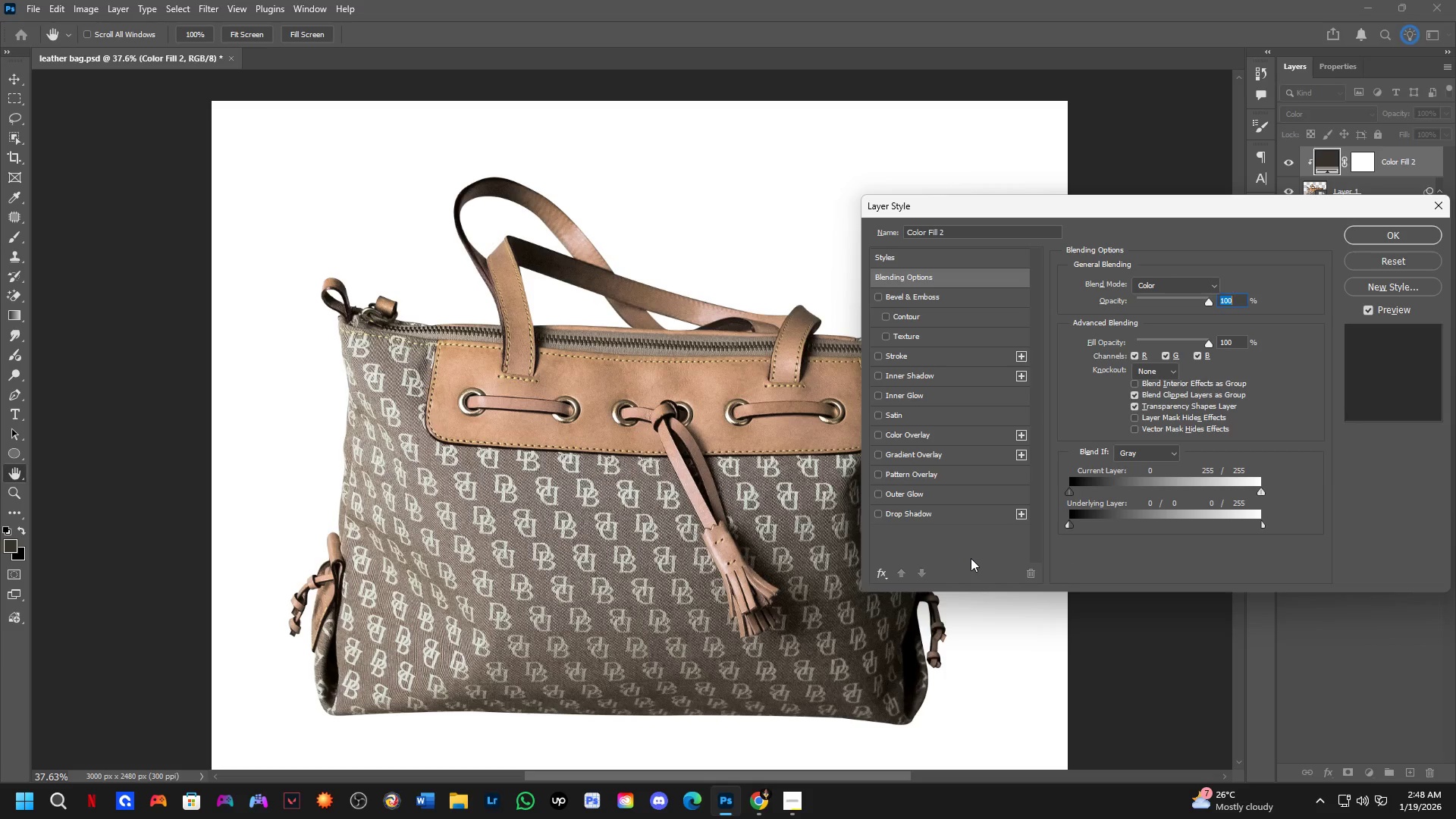 
key(Alt+AltLeft)
 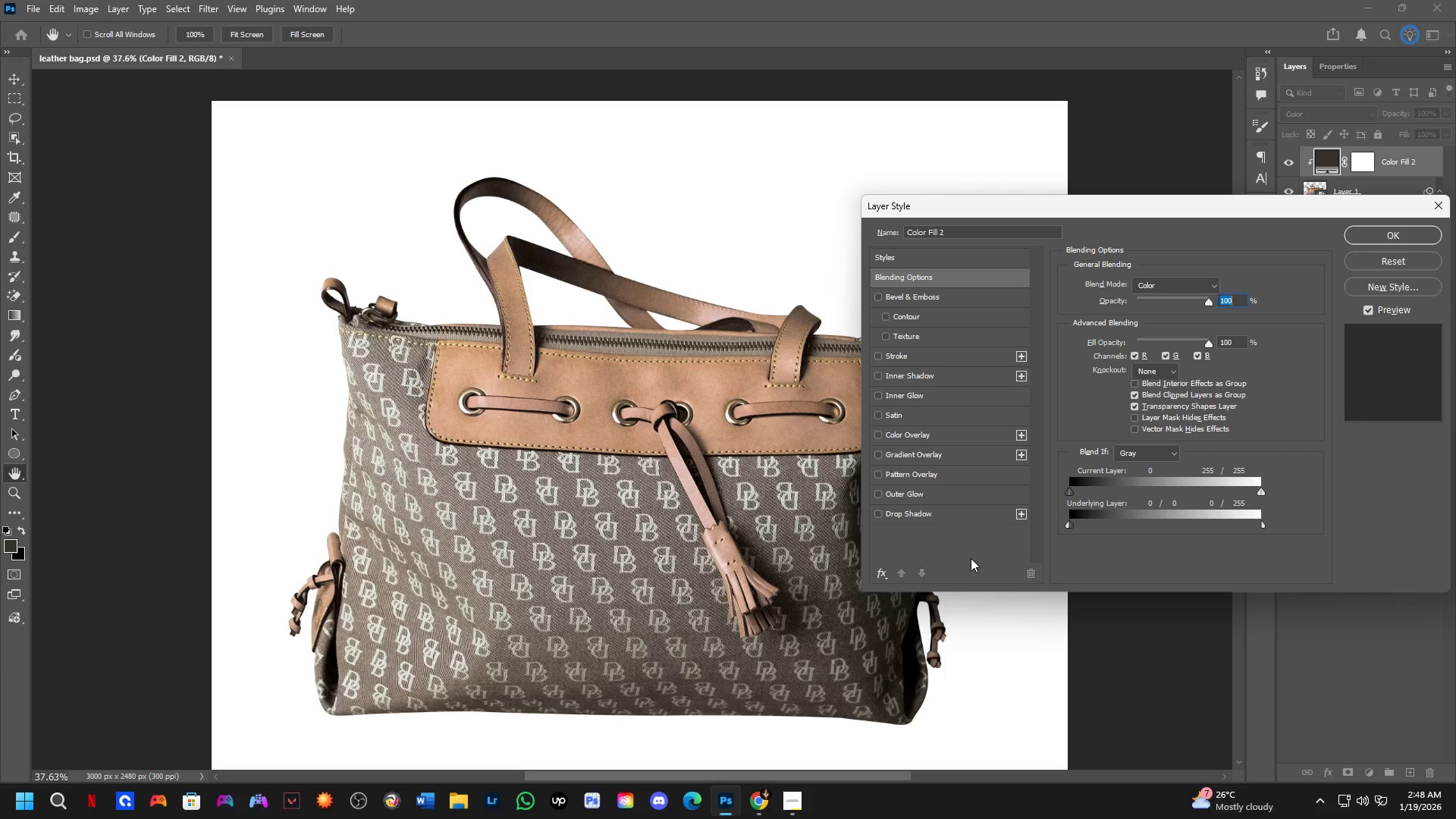 
key(Alt+AltLeft)
 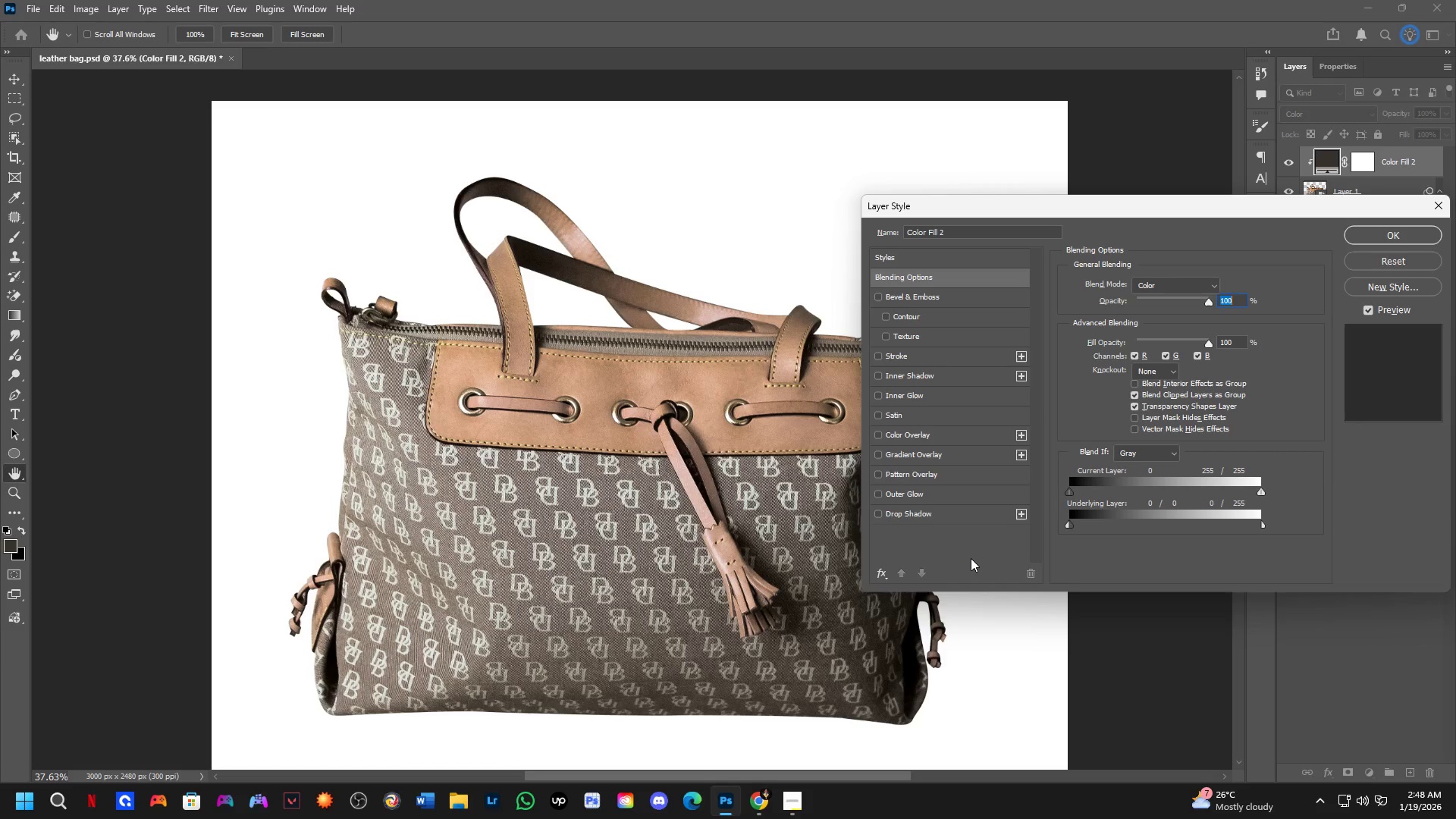 
key(Alt+AltLeft)
 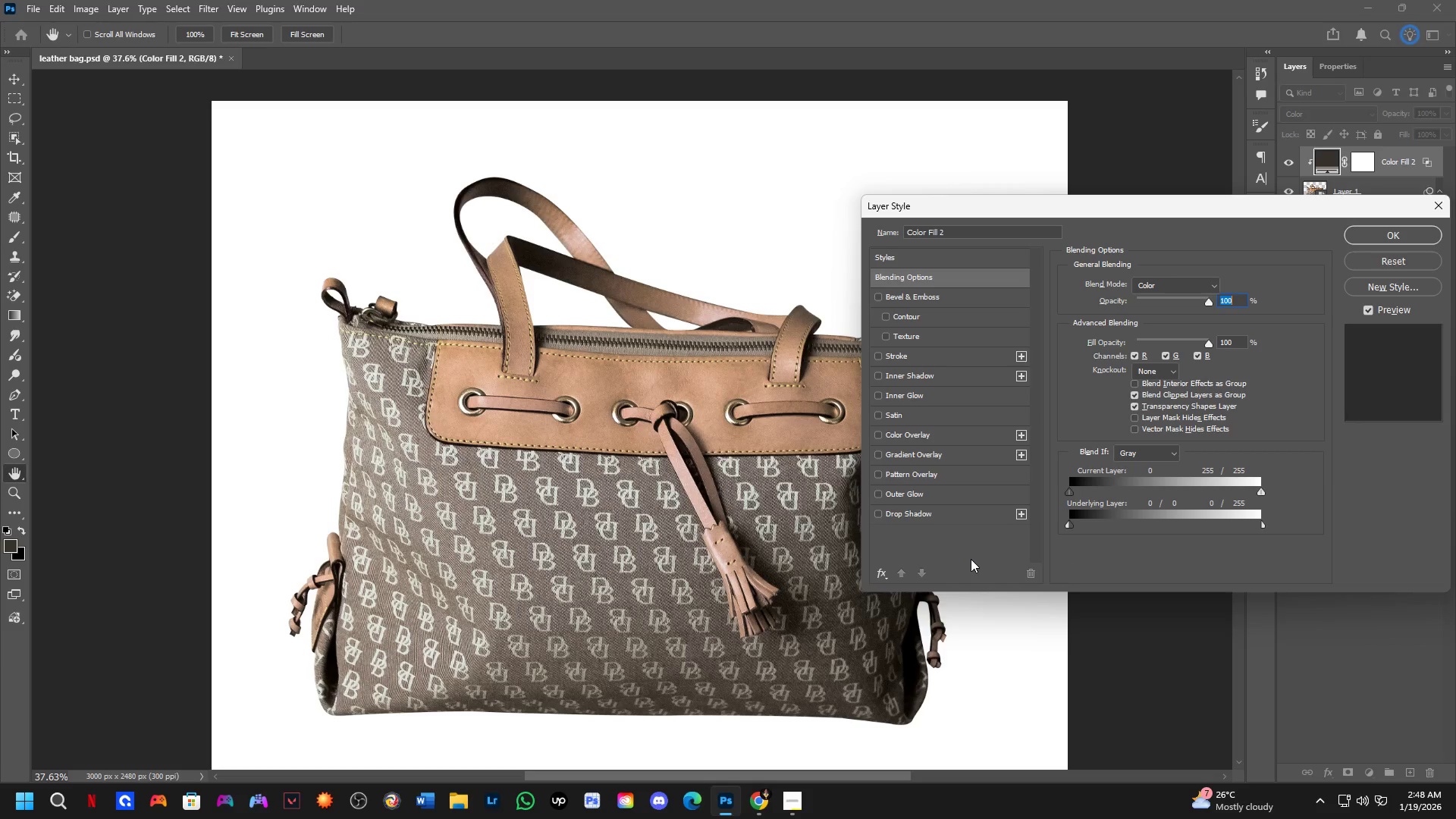 
key(Alt+AltLeft)
 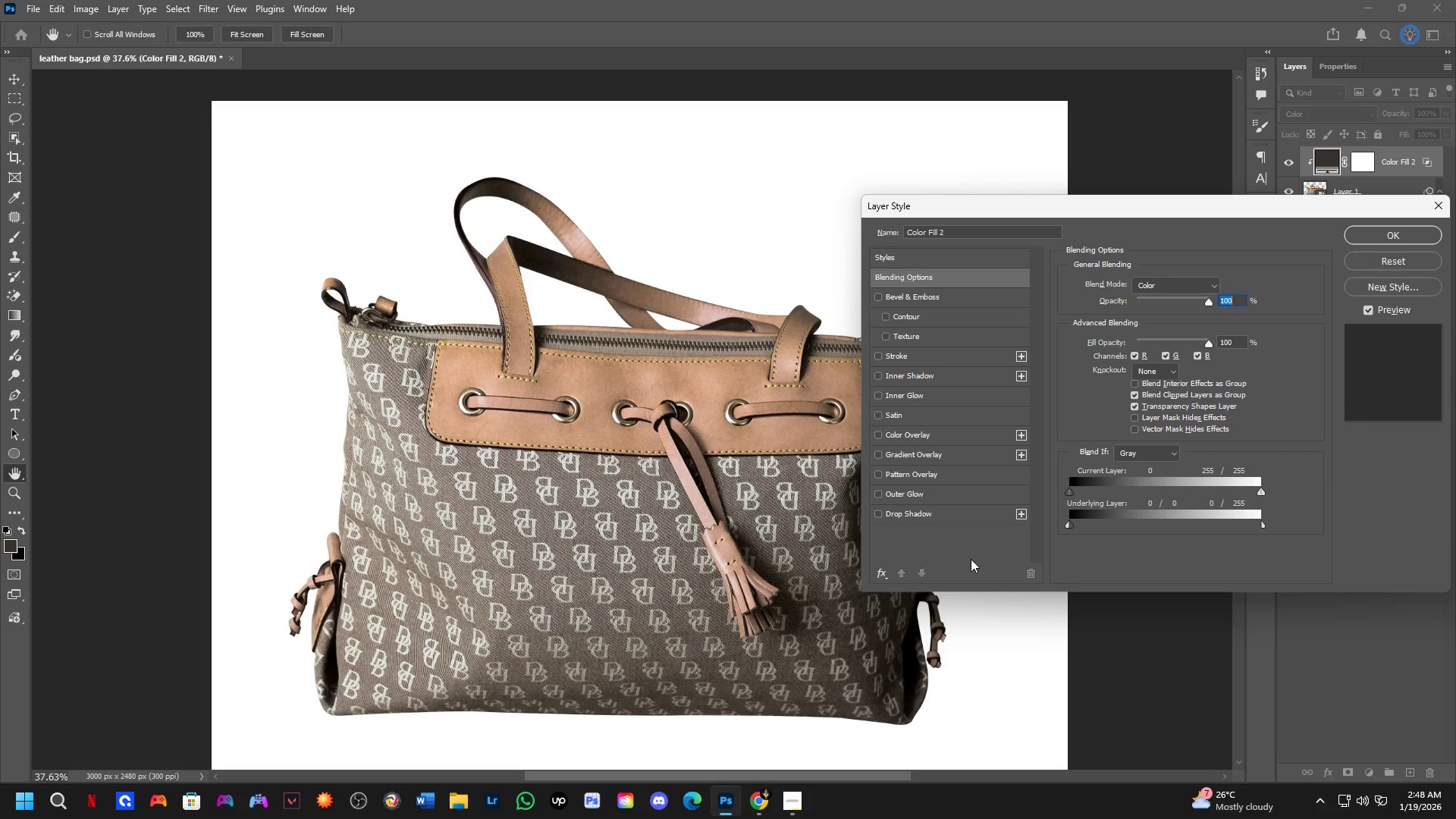 
key(Alt+AltLeft)
 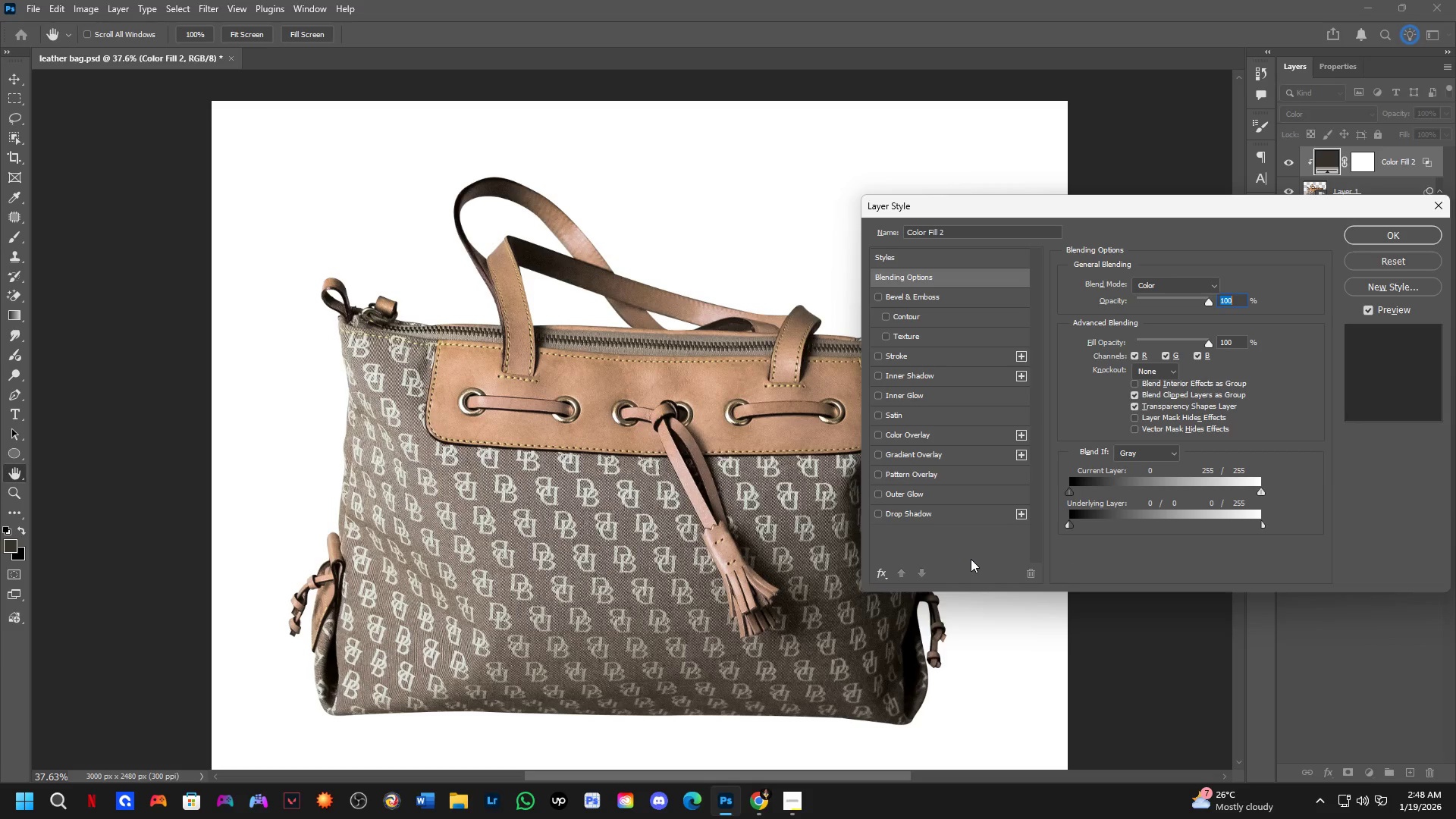 
key(Alt+AltLeft)
 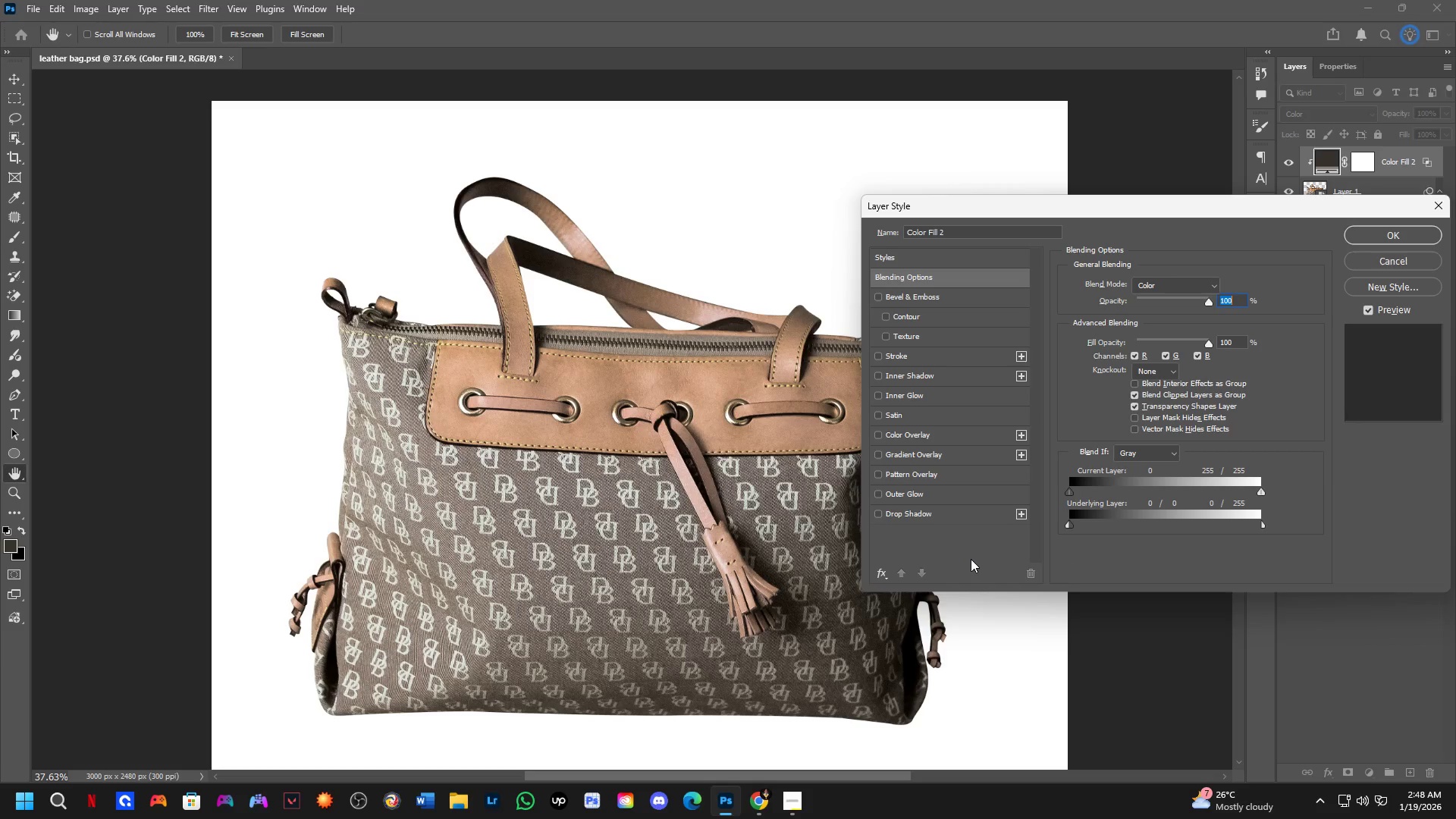 
key(Alt+AltLeft)
 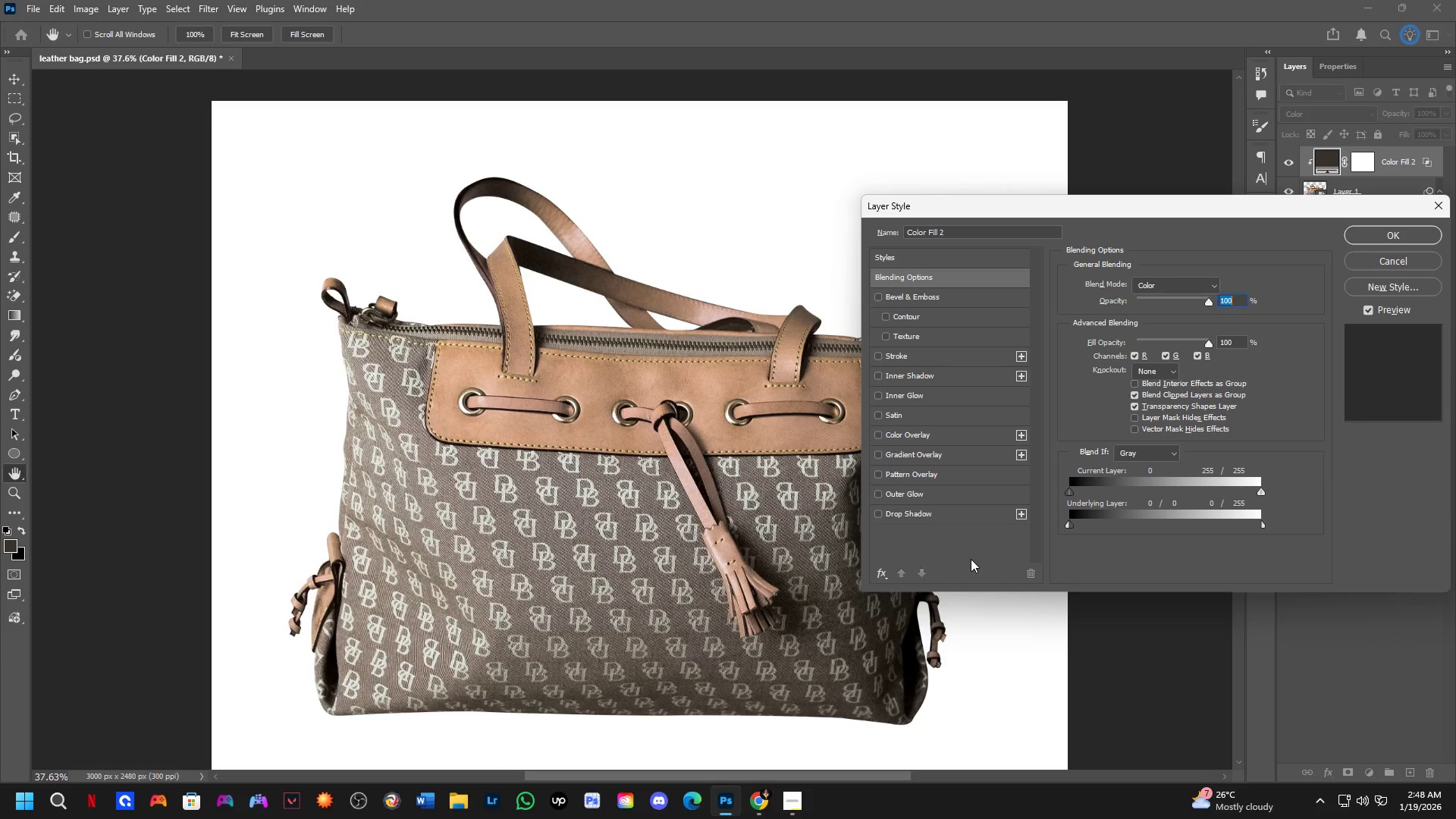 
key(Alt+Control+ControlLeft)
 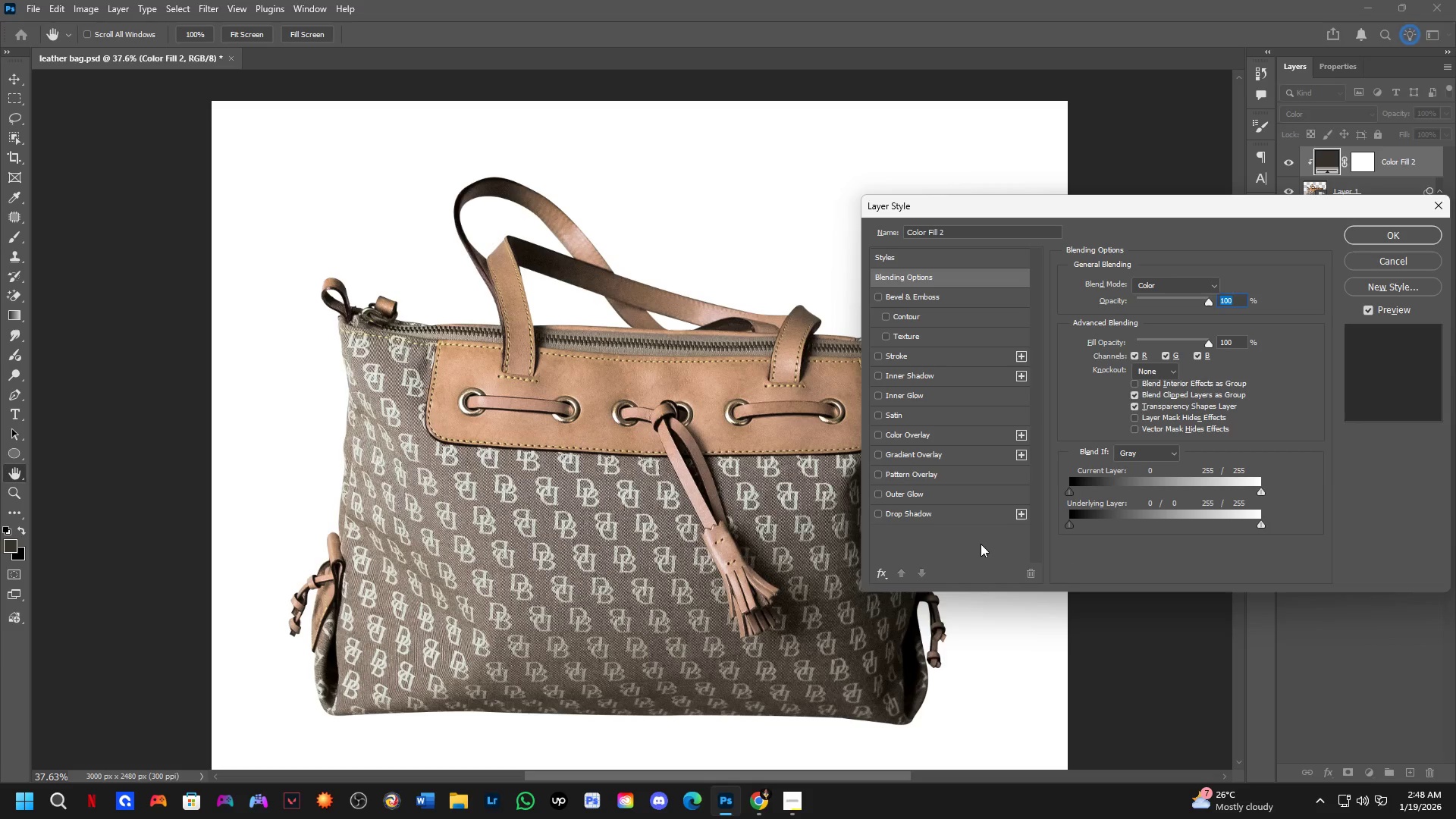 
key(Alt+Control+Z)
 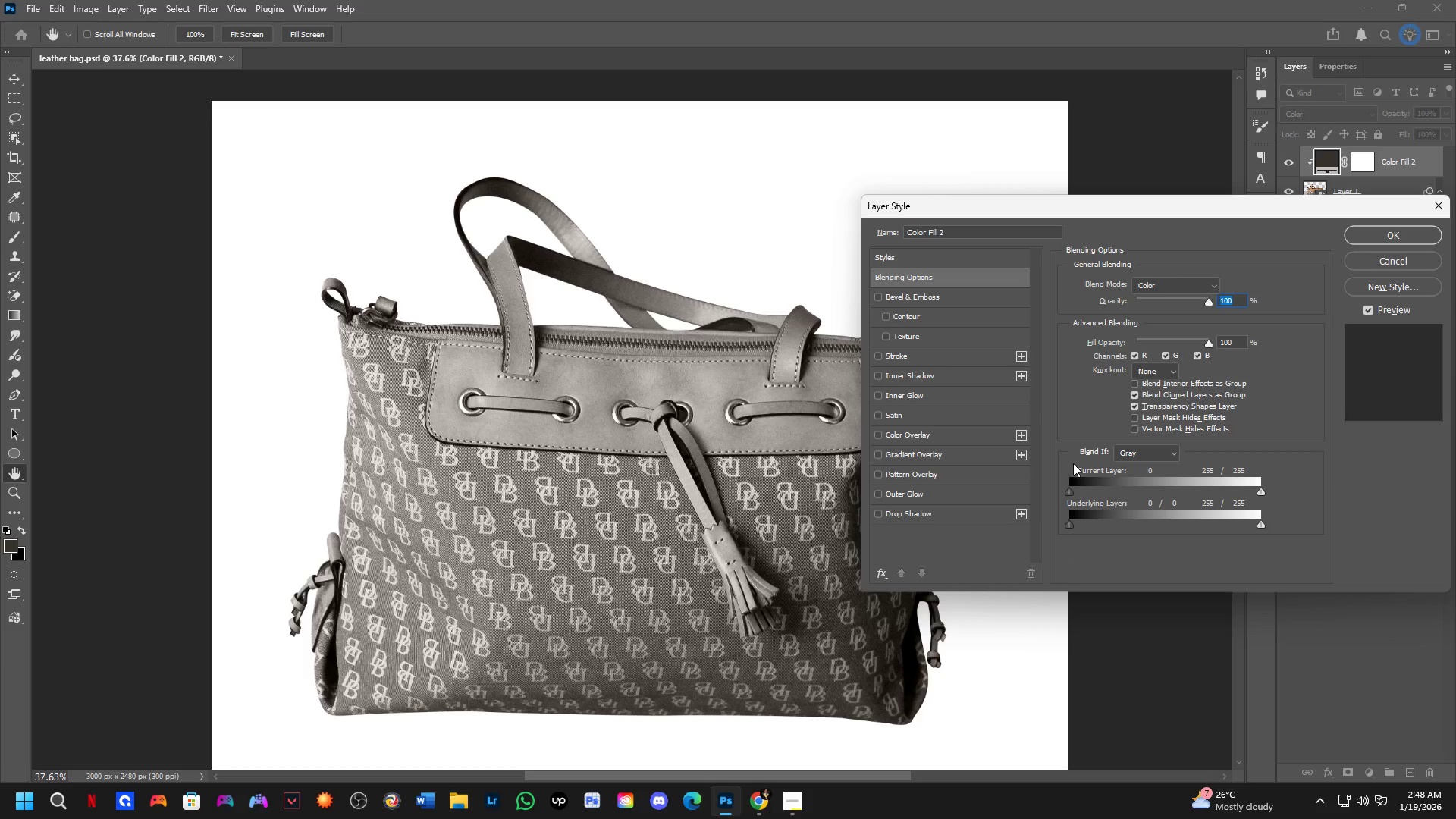 
hold_key(key=AltLeft, duration=1.5)
left_click_drag(start_coordinate=[1072, 491], to_coordinate=[1163, 489])
 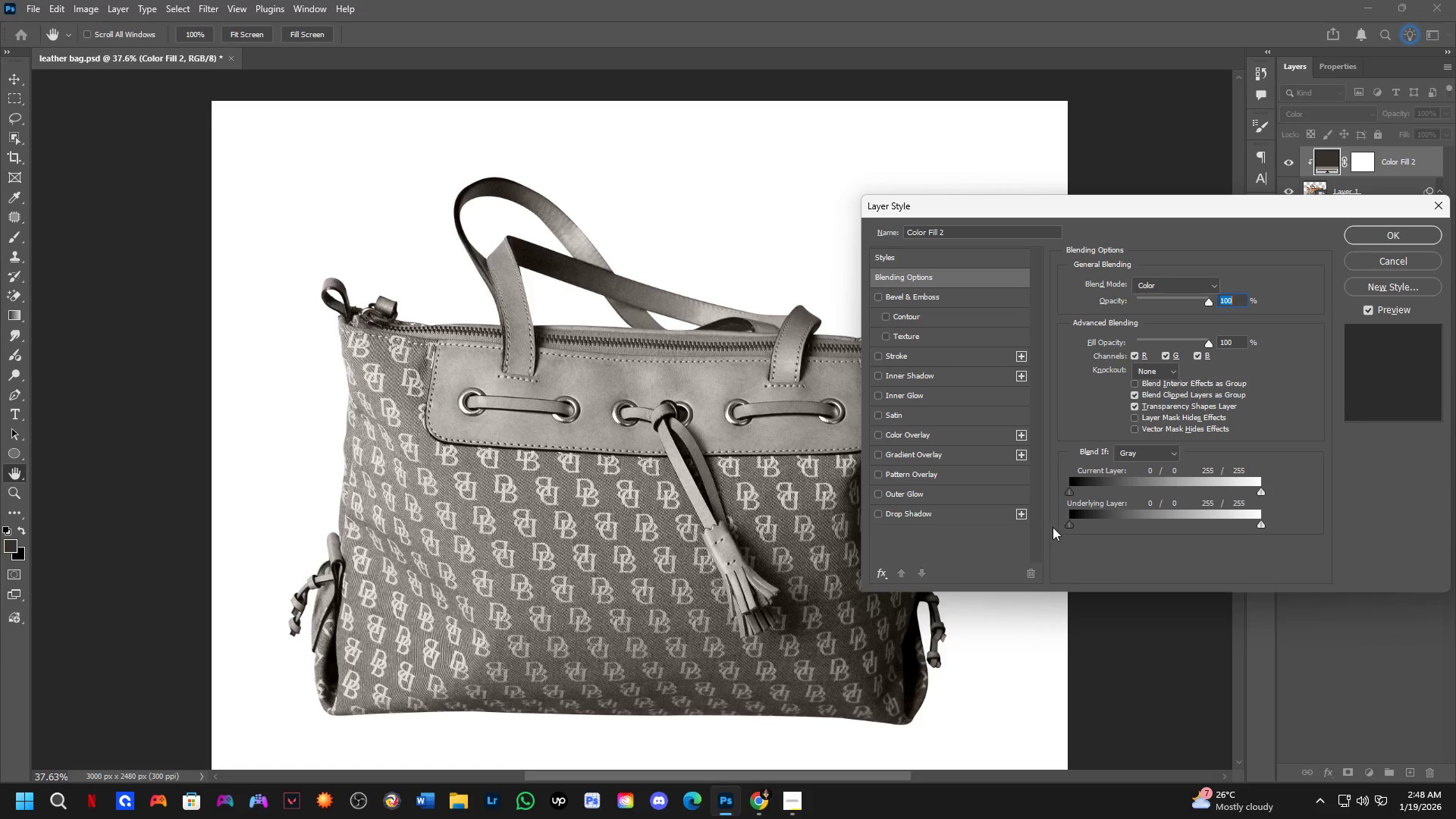 
hold_key(key=AltLeft, duration=1.5)
 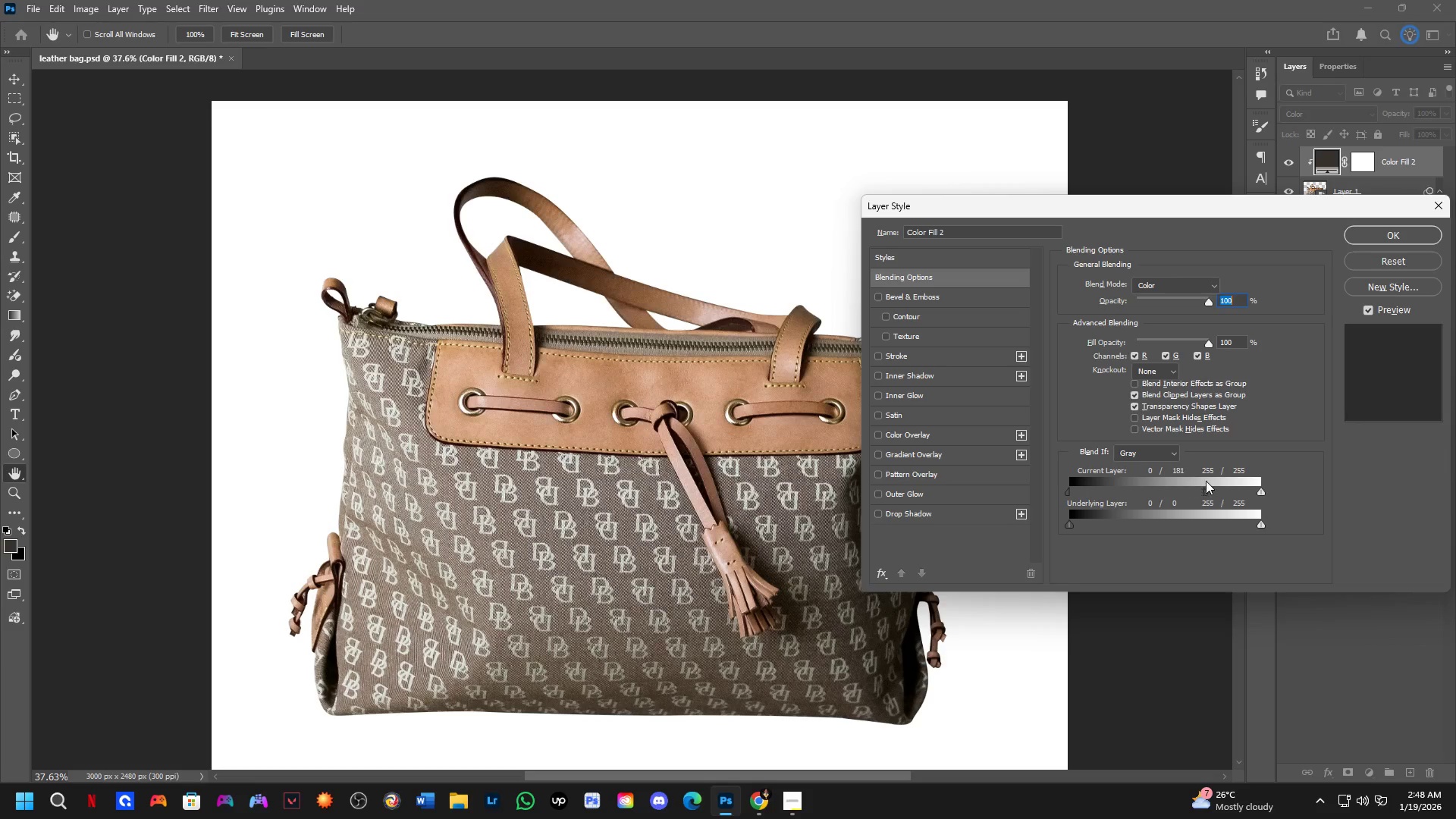 
hold_key(key=AltLeft, duration=1.5)
 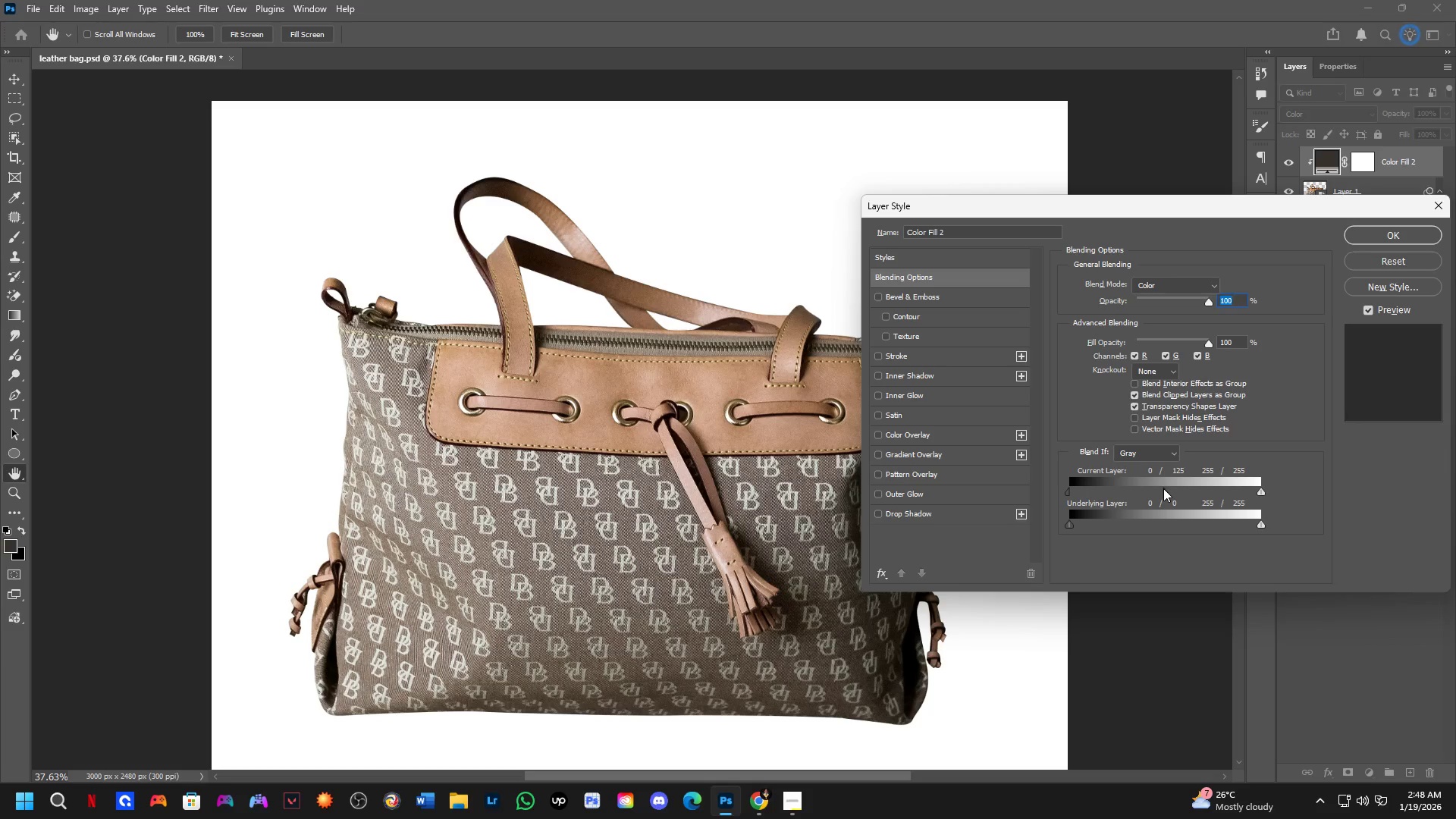 
key(Alt+AltLeft)
 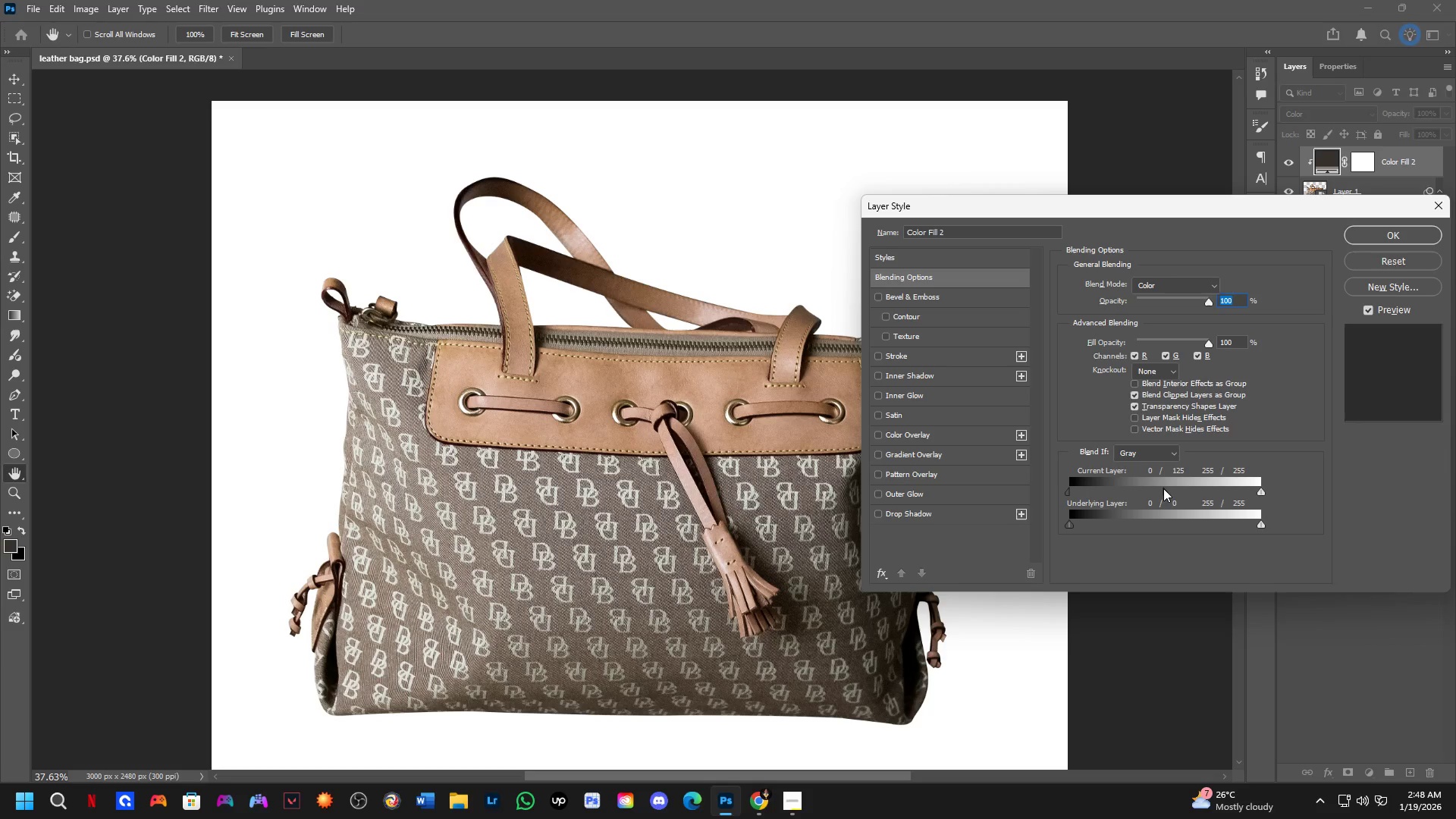 
key(Alt+AltLeft)
 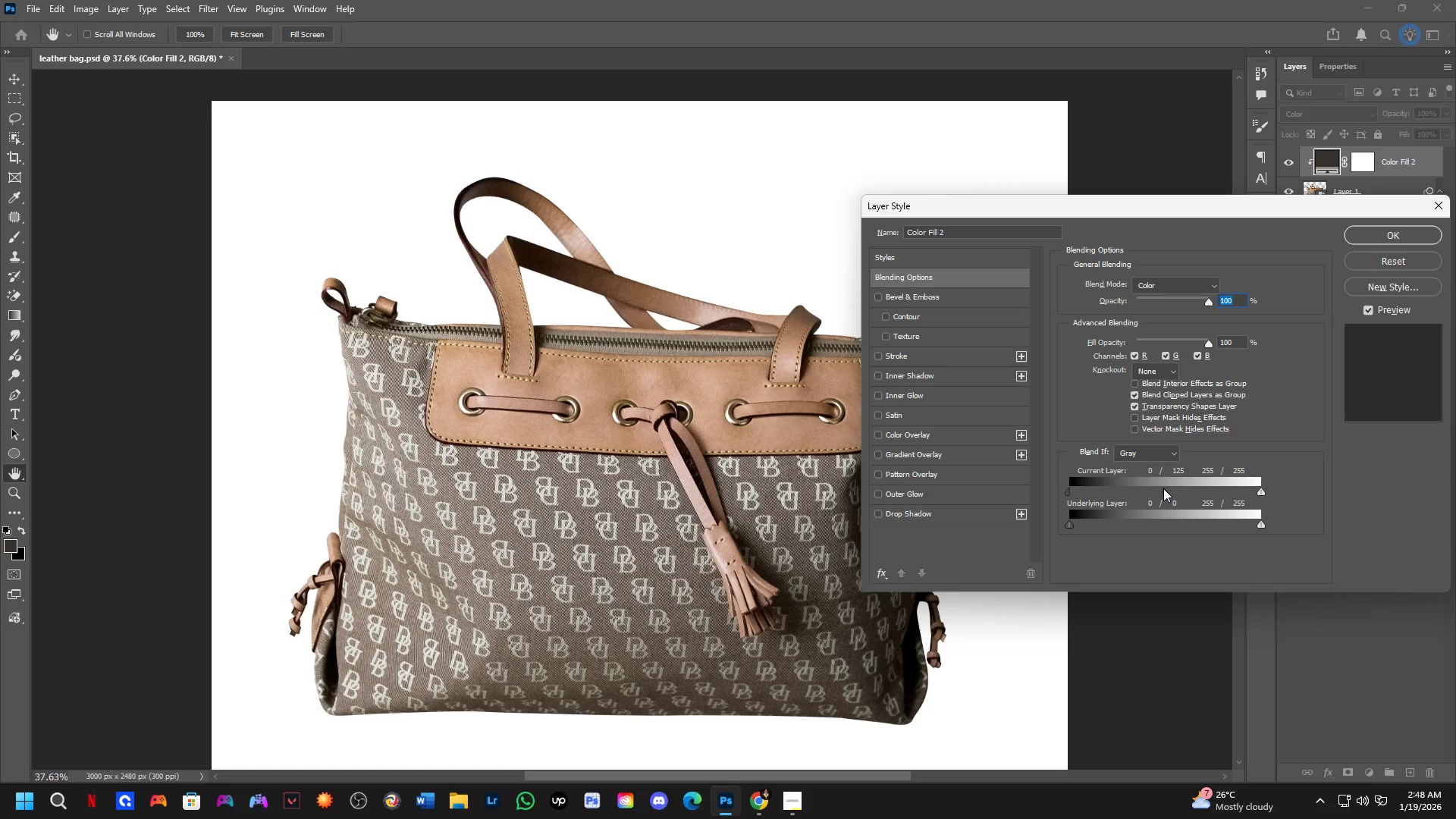 
key(Alt+AltLeft)
 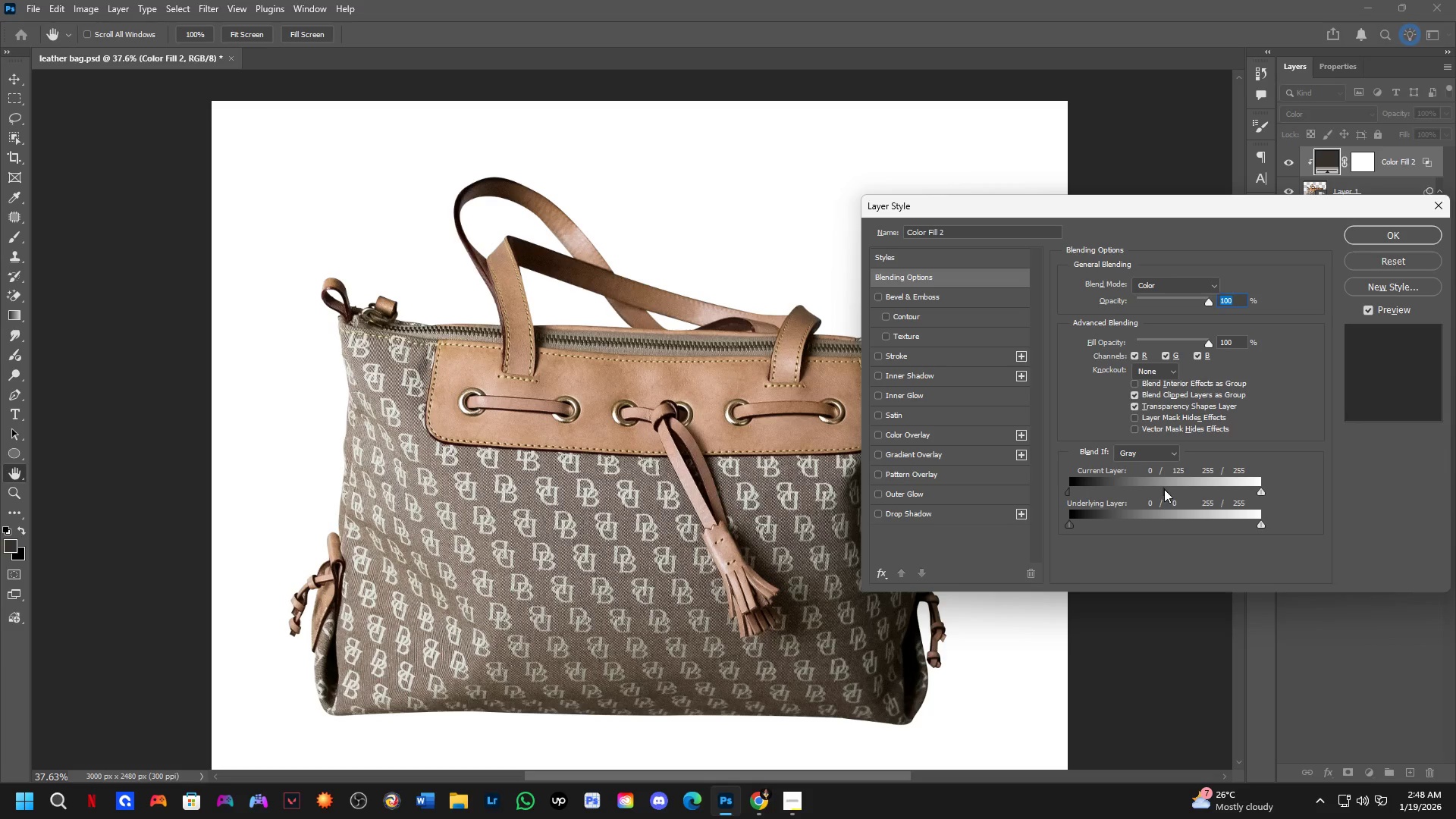 
key(Alt+AltLeft)
 